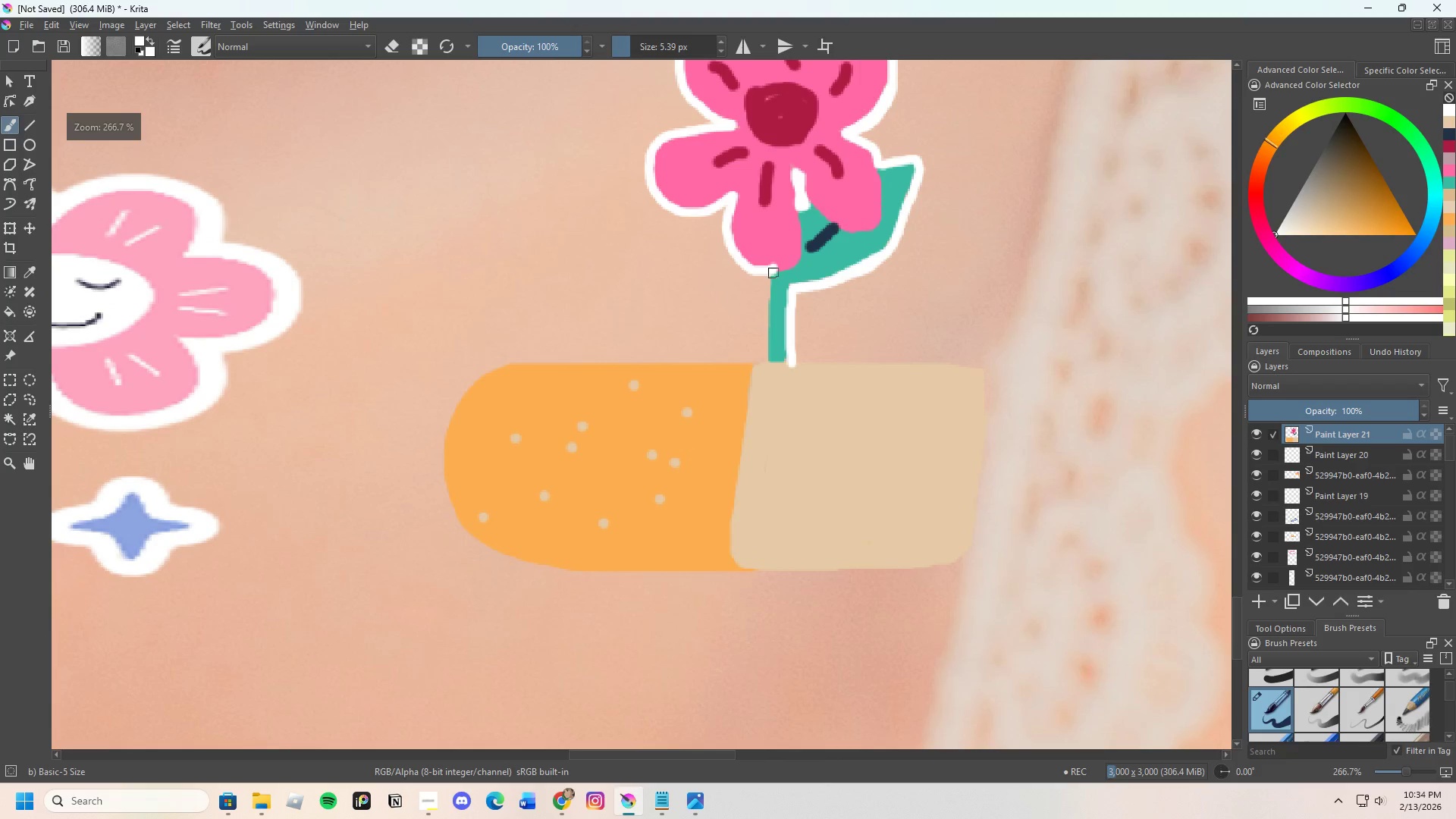 
left_click_drag(start_coordinate=[774, 273], to_coordinate=[448, 396])
 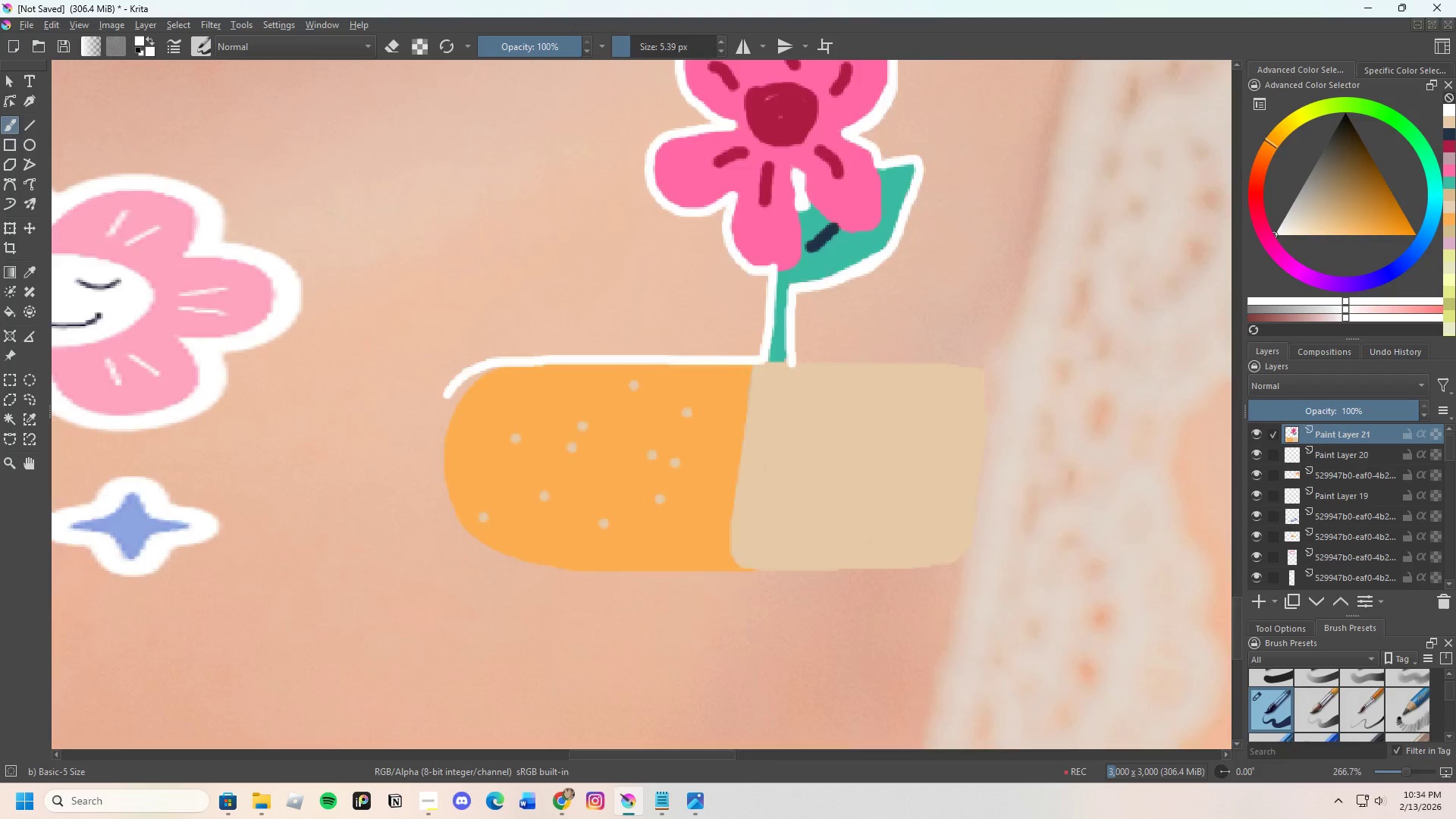 
scroll: coordinate [628, 325], scroll_direction: down, amount: 4.0
 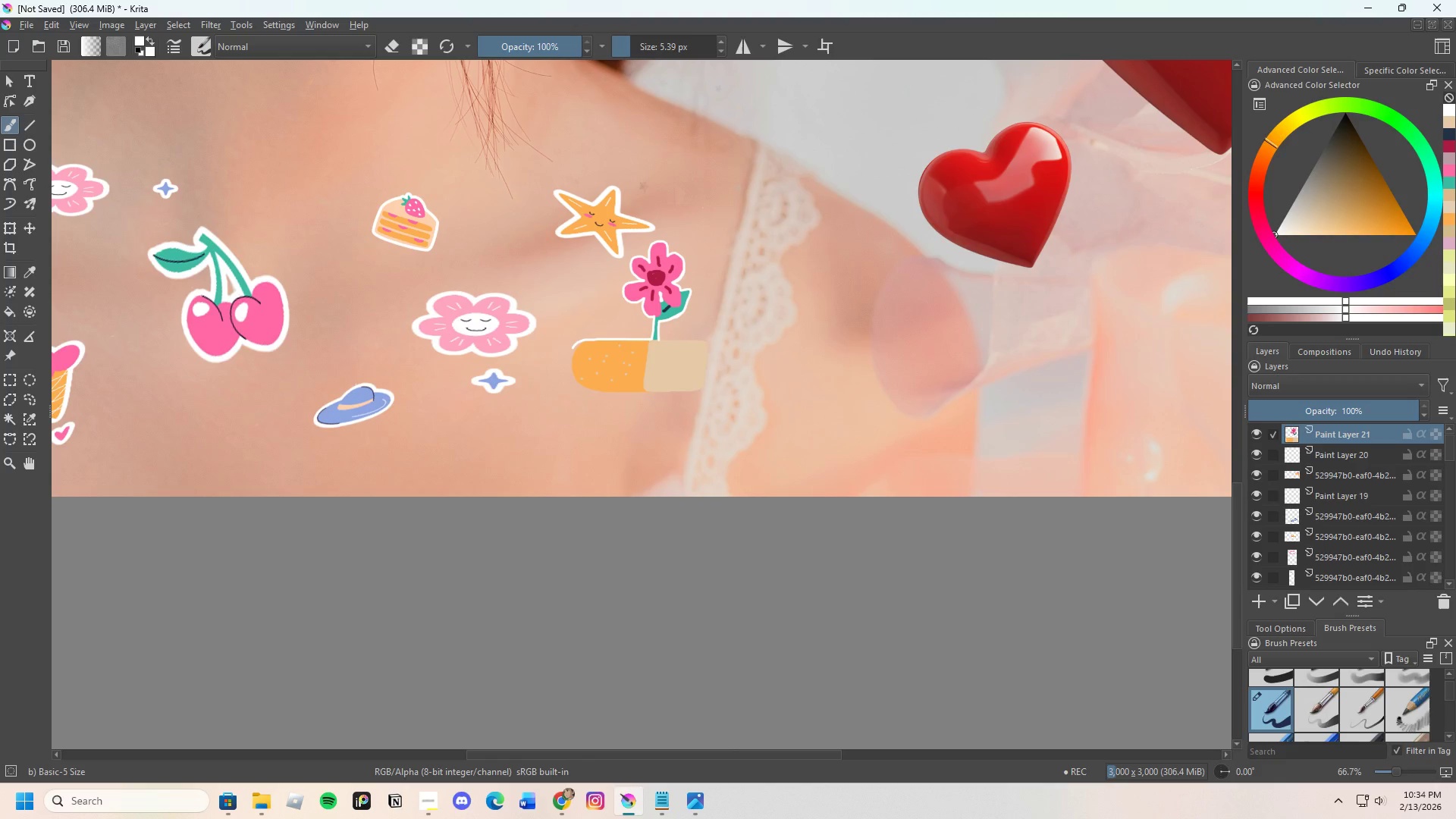 
scroll: coordinate [615, 391], scroll_direction: up, amount: 5.0
 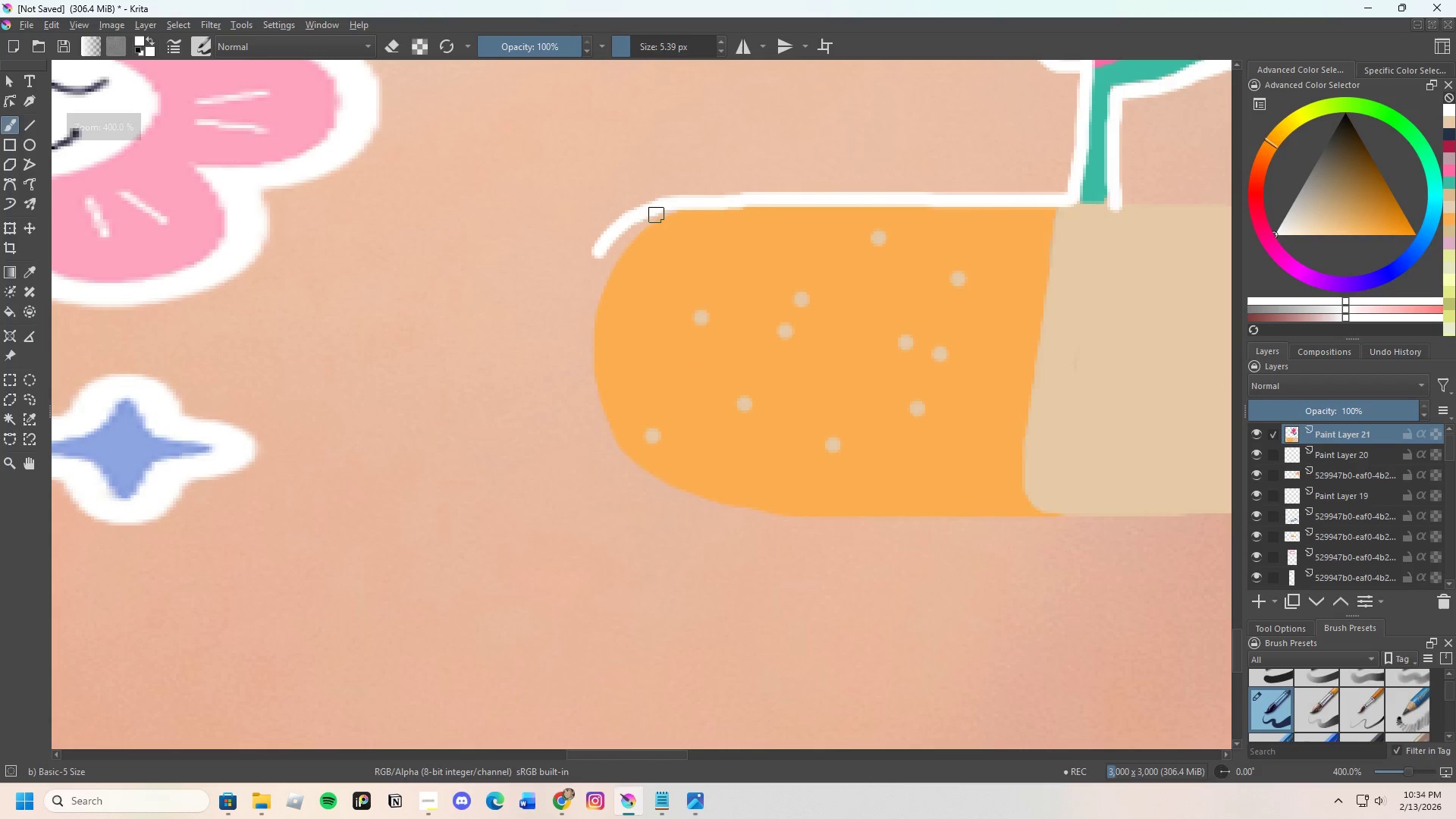 
left_click_drag(start_coordinate=[661, 212], to_coordinate=[682, 204])
 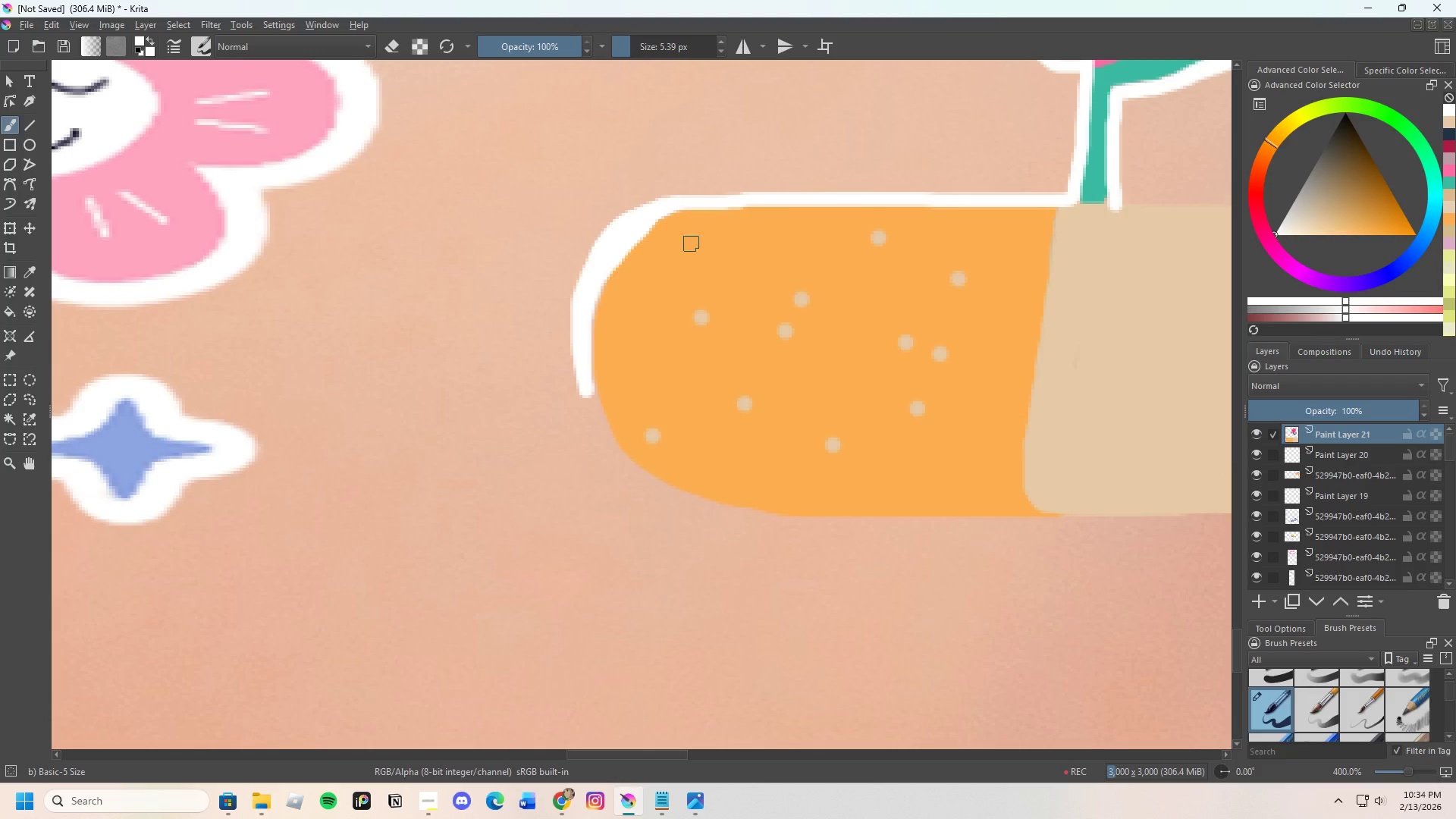 
hold_key(key=ControlLeft, duration=0.42)
left_click_drag(start_coordinate=[658, 278], to_coordinate=[658, 275])
 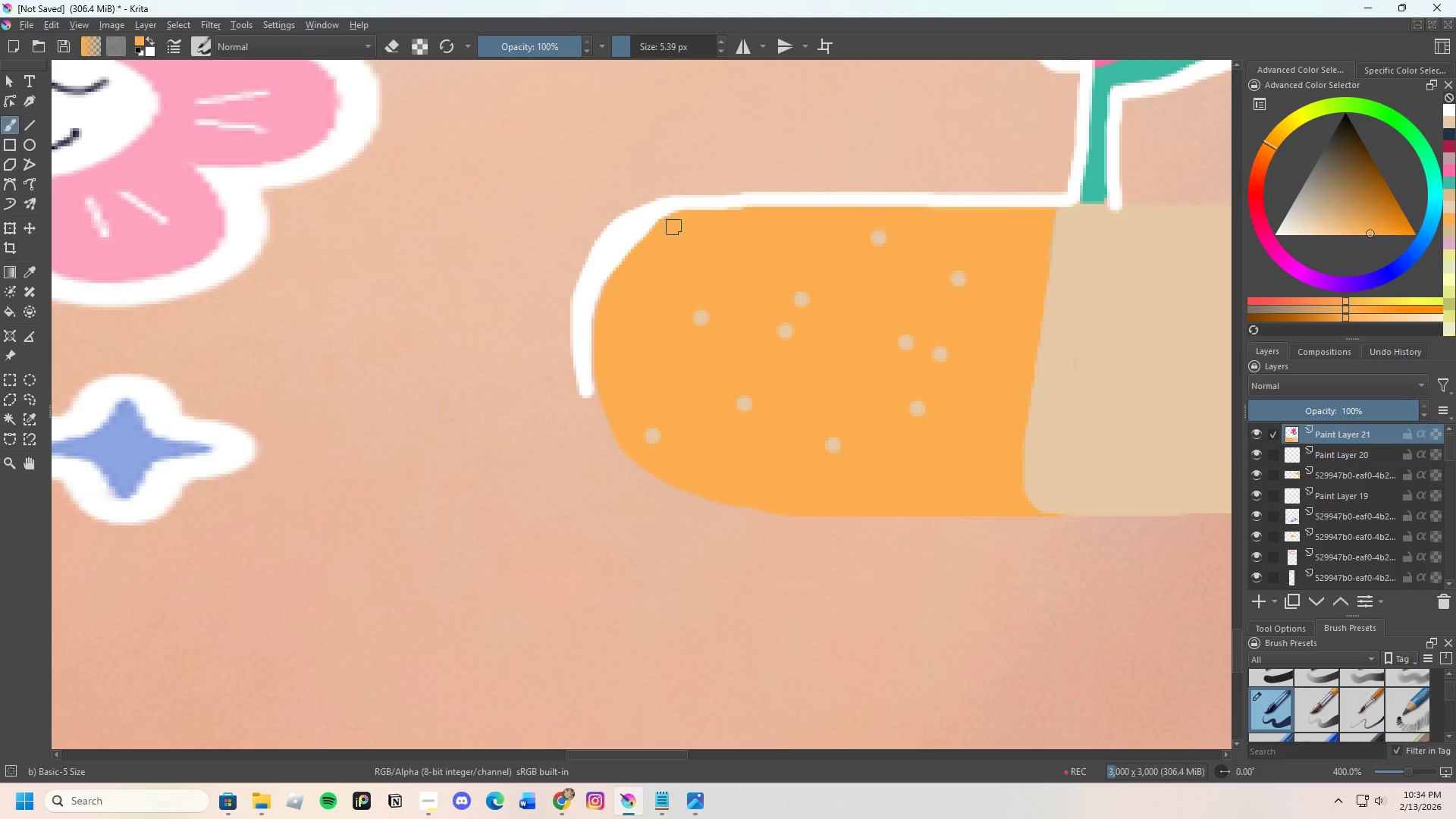 
left_click_drag(start_coordinate=[675, 224], to_coordinate=[610, 299])
 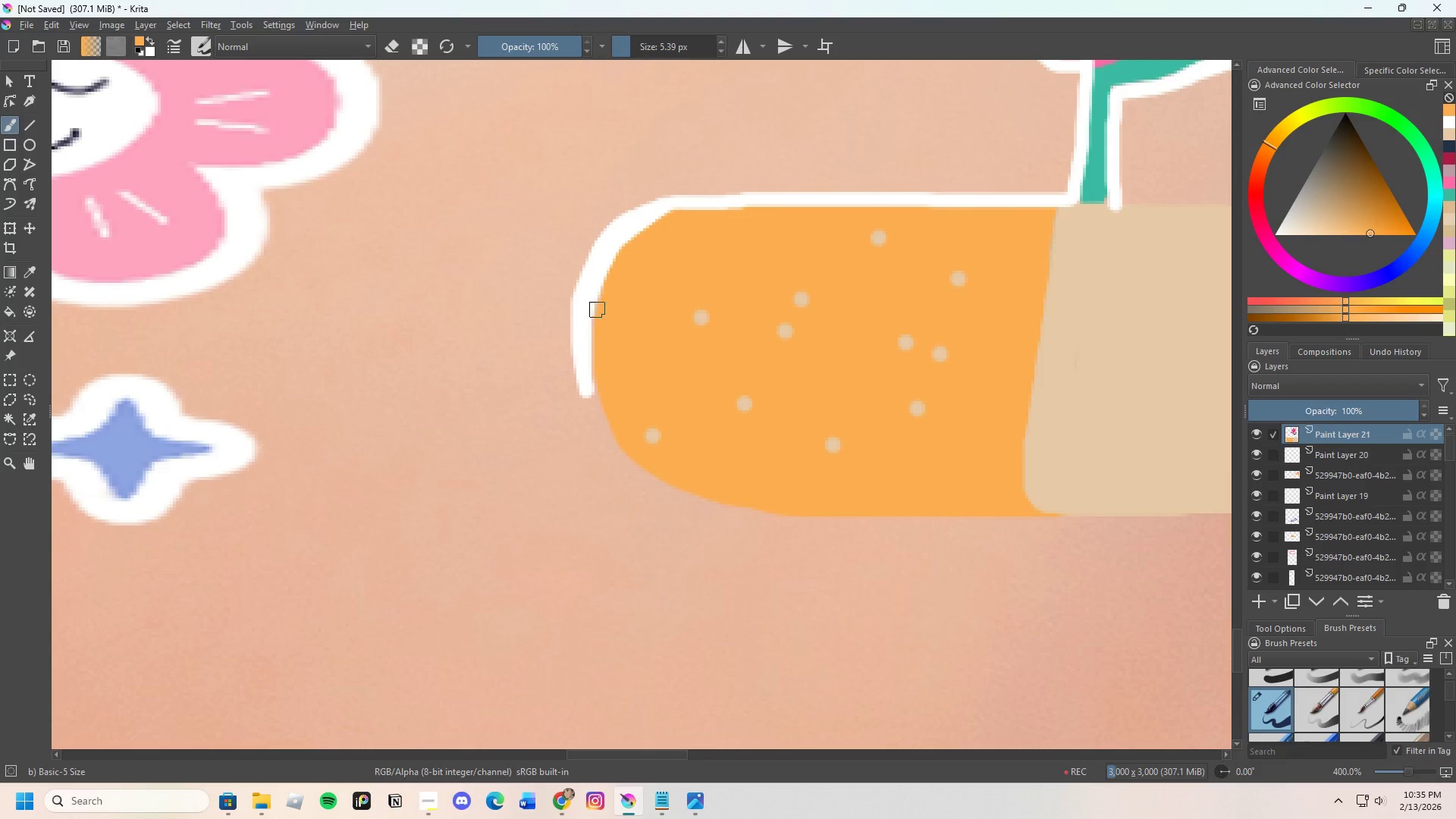 
hold_key(key=ControlLeft, duration=0.53)
left_click([592, 293])
 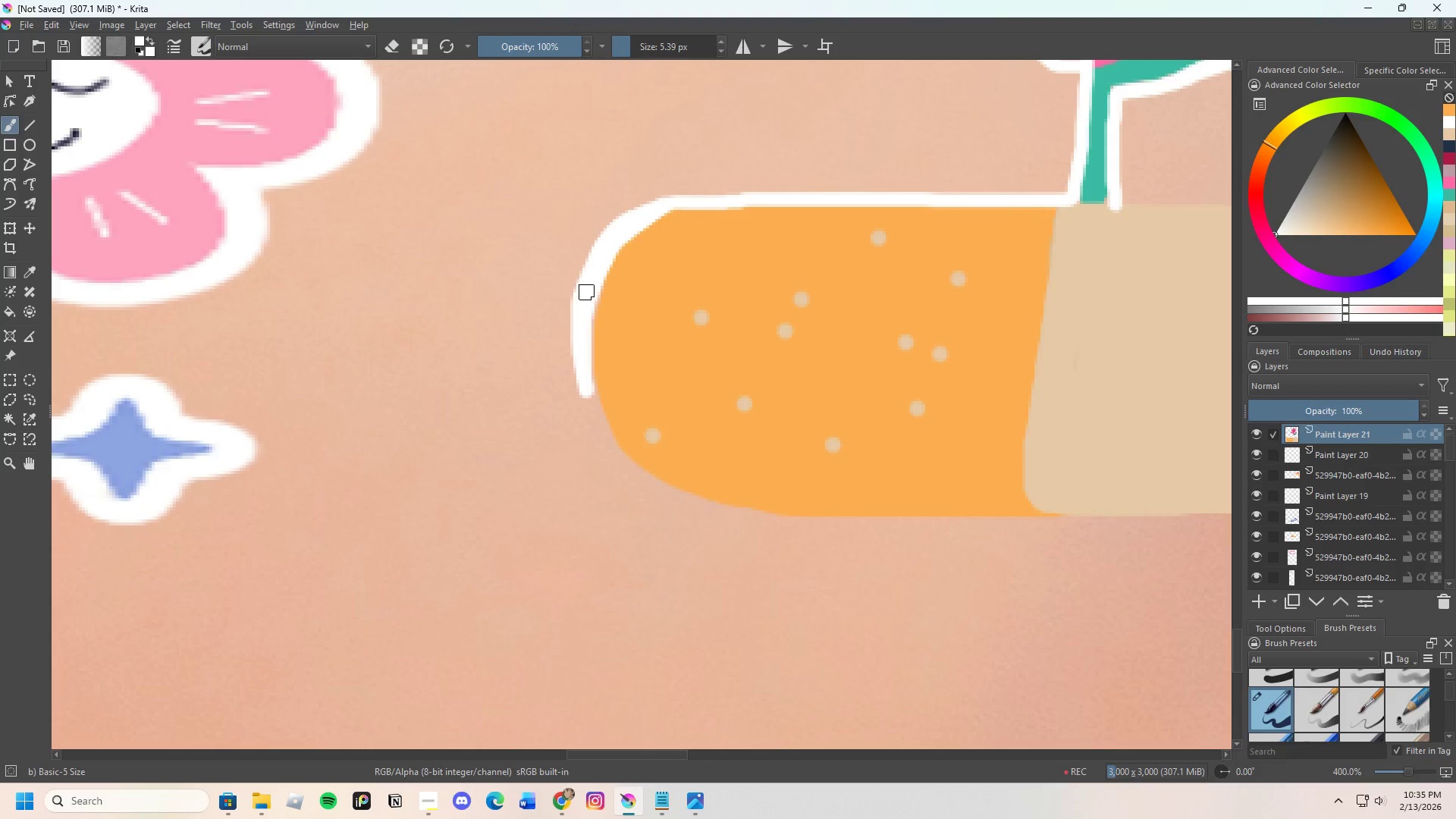 
scroll: coordinate [653, 378], scroll_direction: down, amount: 2.0
 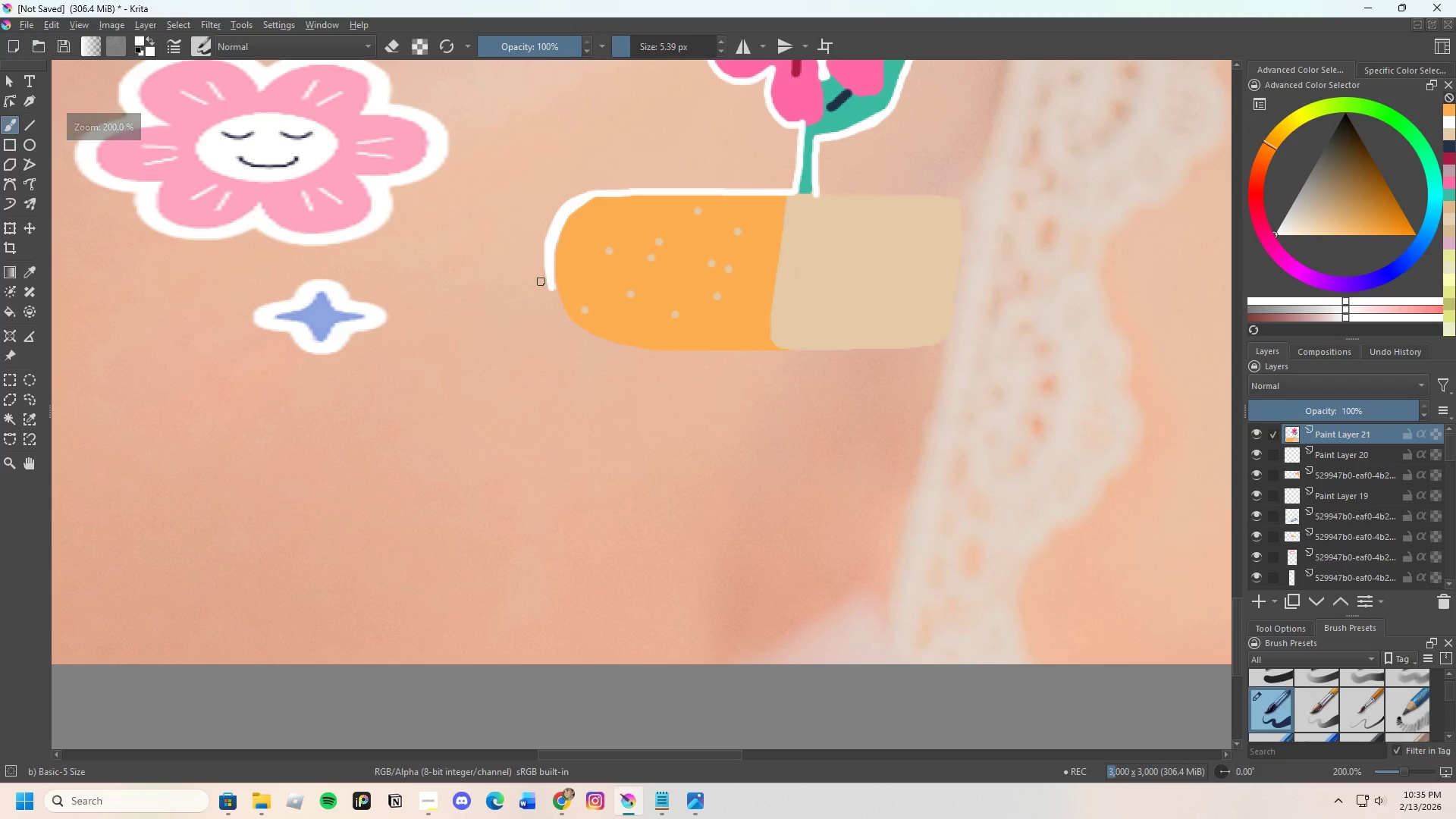 
scroll: coordinate [550, 281], scroll_direction: up, amount: 1.0
 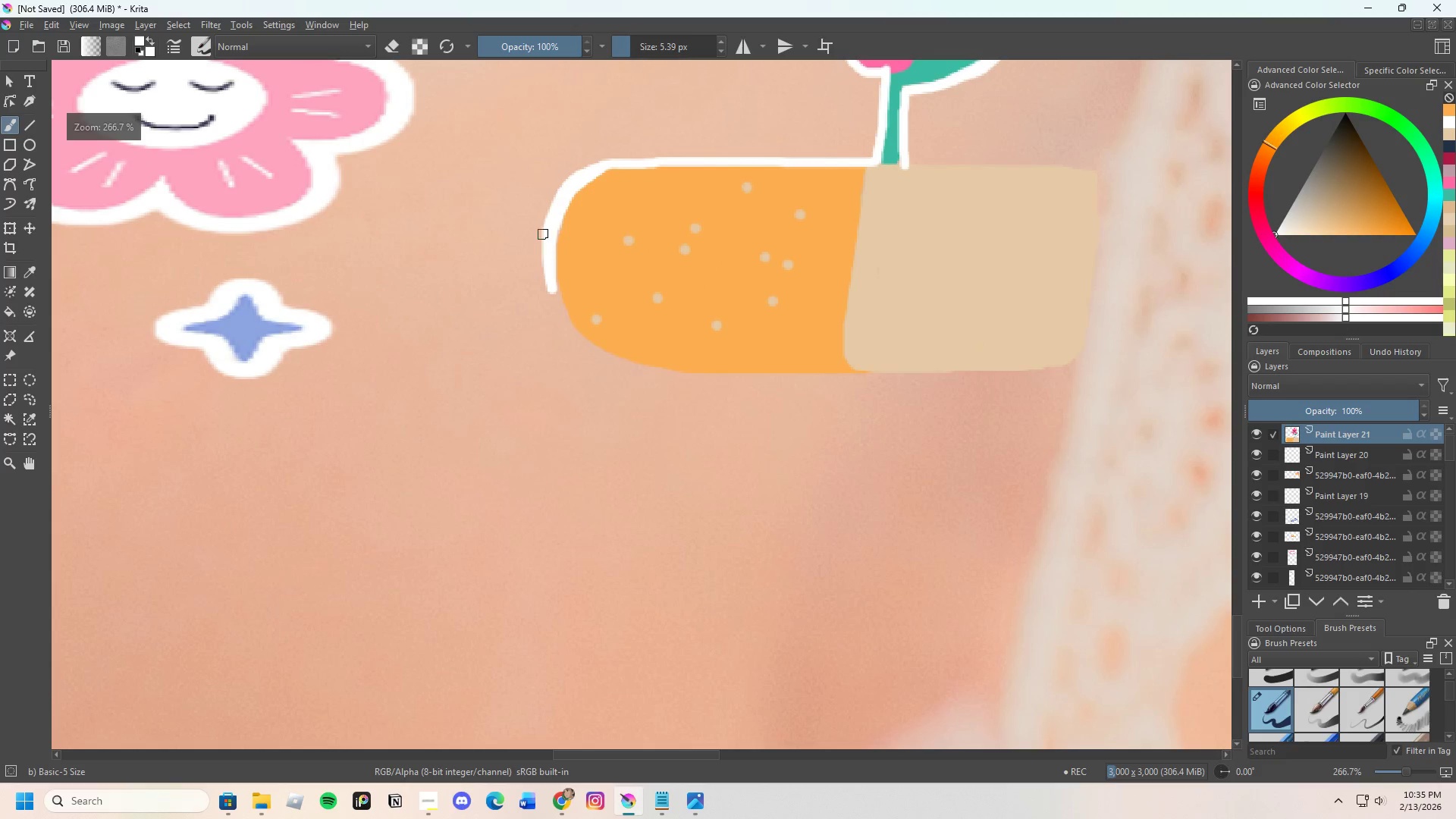 
left_click_drag(start_coordinate=[543, 234], to_coordinate=[547, 268])
 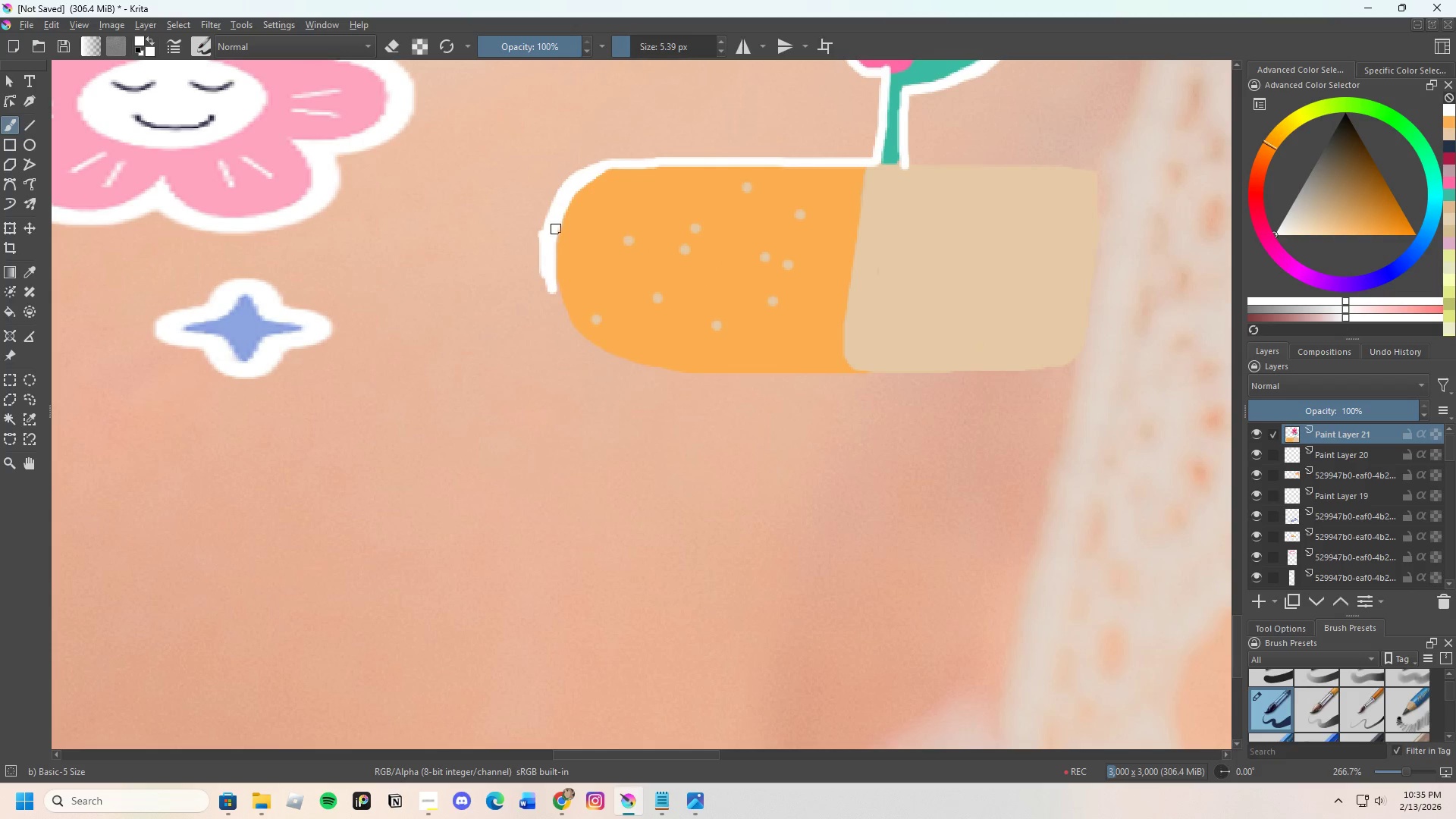 
hold_key(key=ControlLeft, duration=0.38)
left_click([557, 219])
 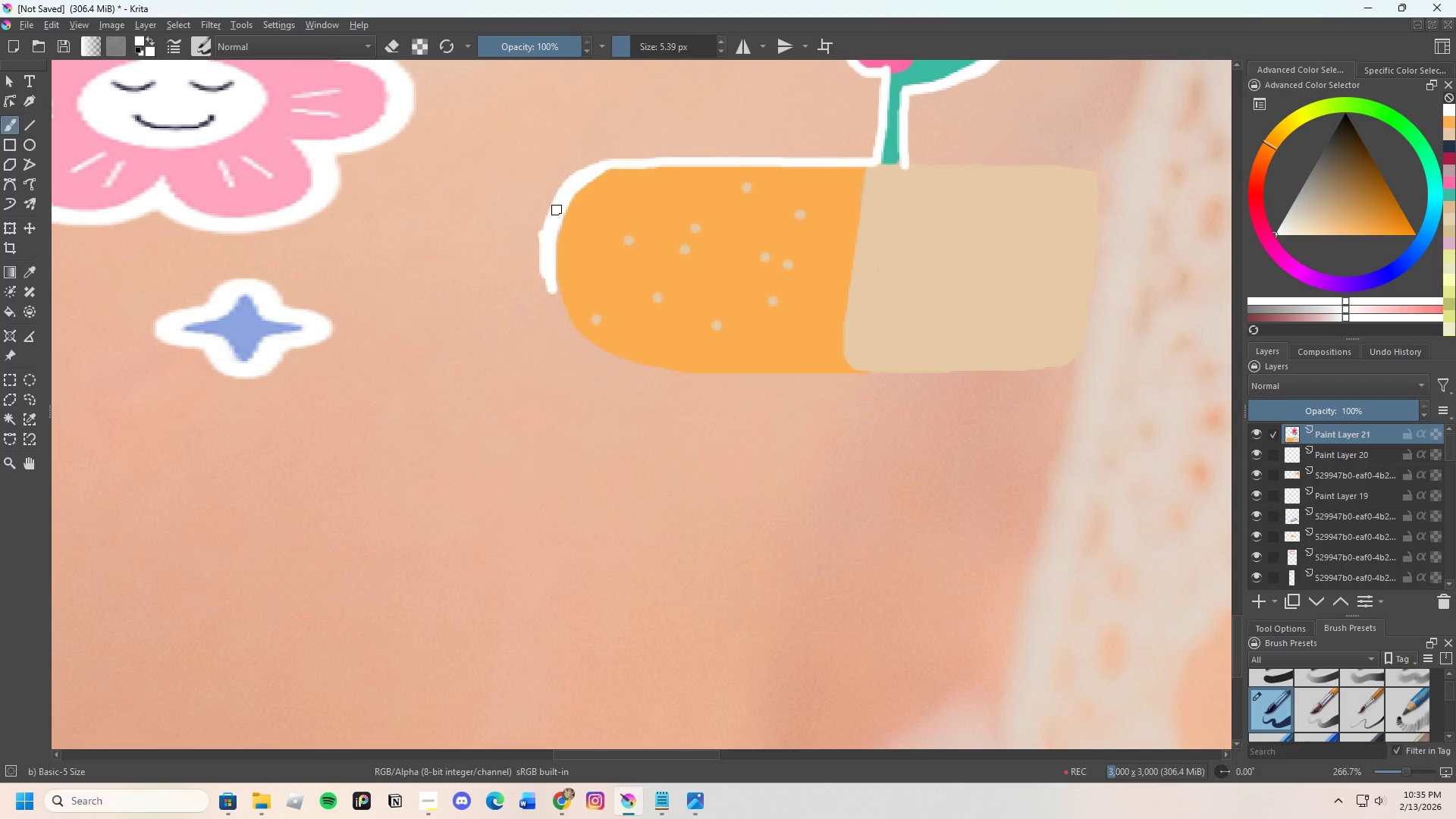 
left_click_drag(start_coordinate=[557, 209], to_coordinate=[981, 383])
 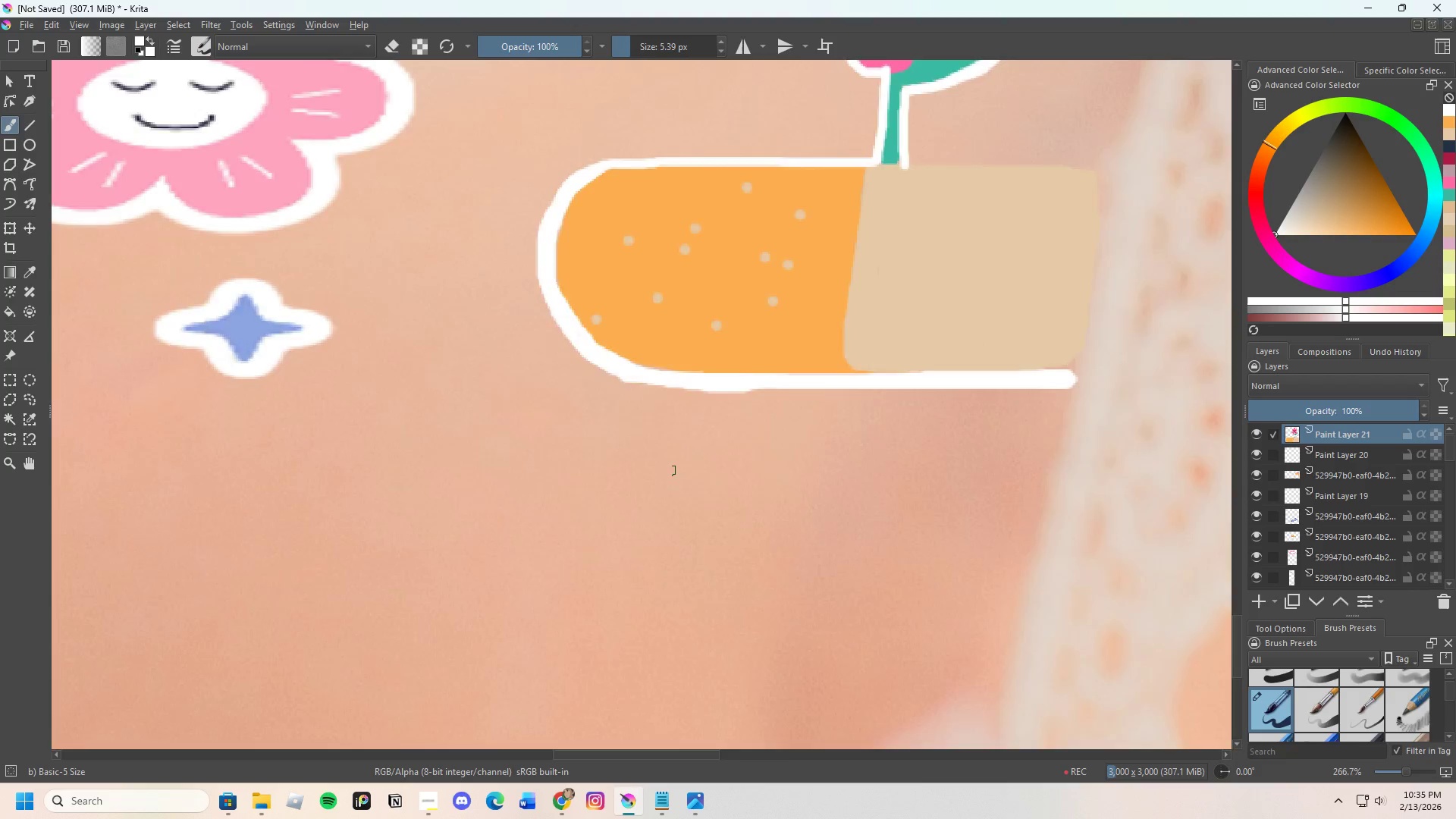 
scroll: coordinate [713, 461], scroll_direction: down, amount: 5.0
 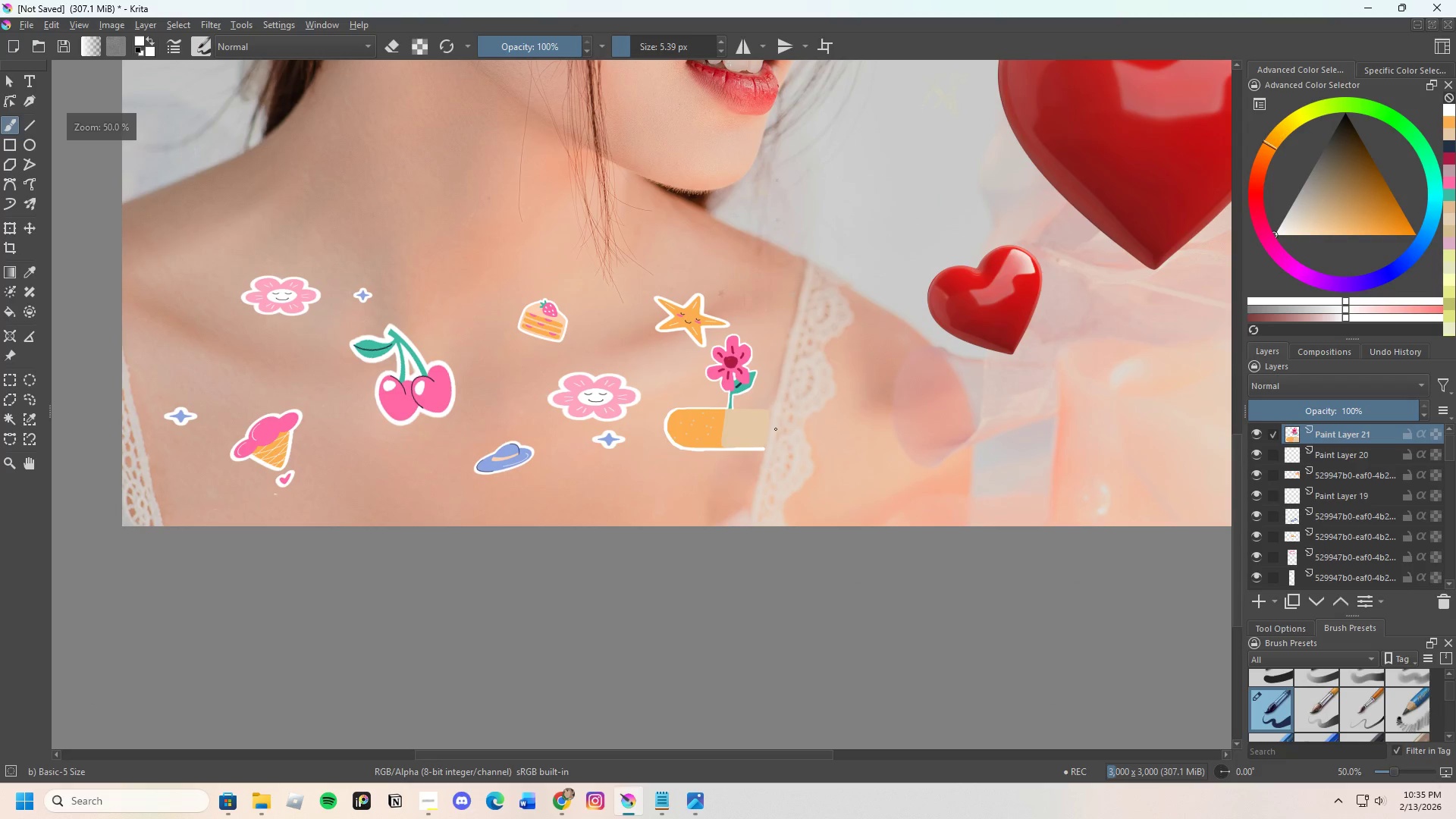 
scroll: coordinate [752, 416], scroll_direction: none, amount: 0.0
 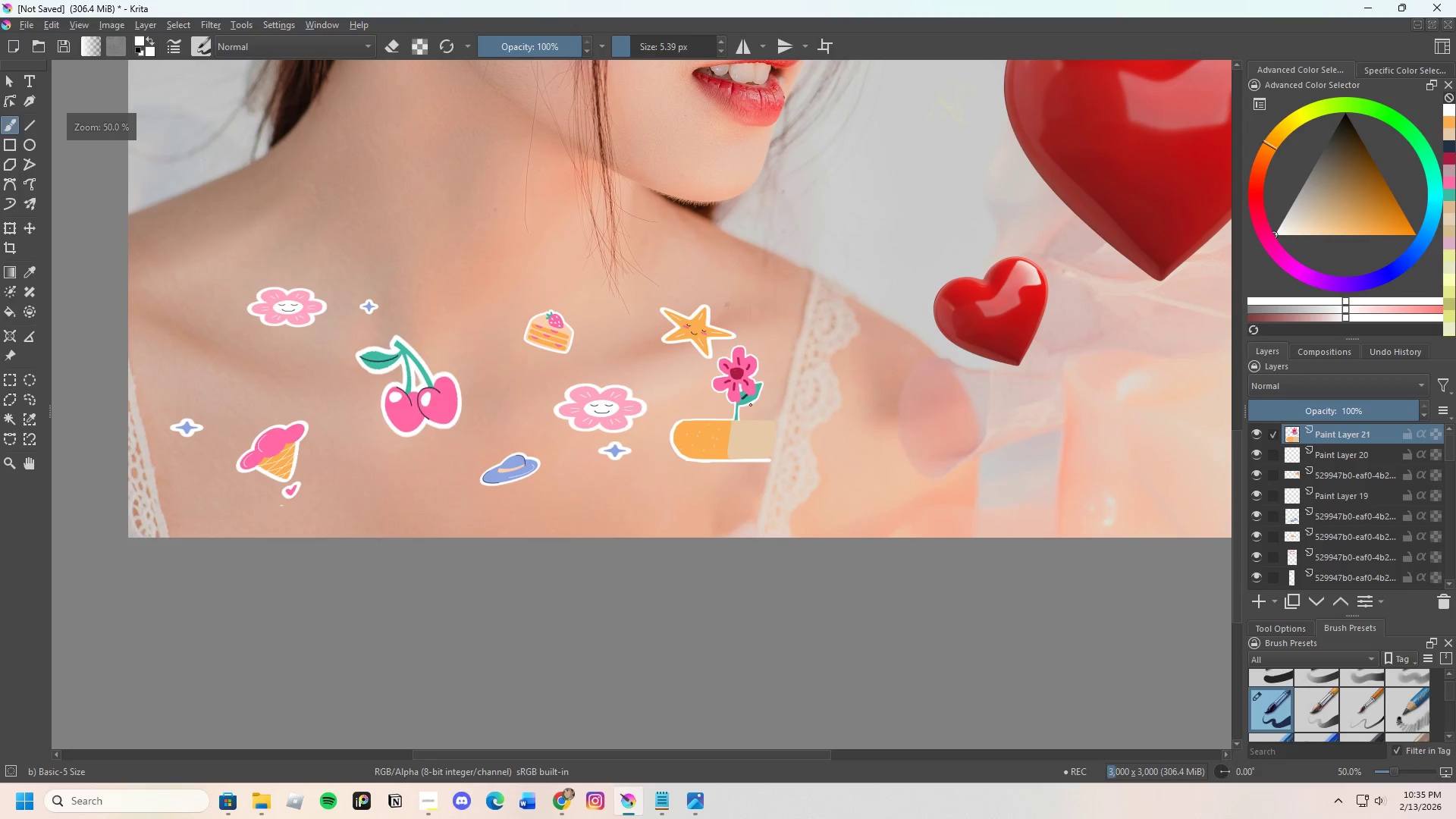 
scroll: coordinate [746, 400], scroll_direction: down, amount: 1.0
 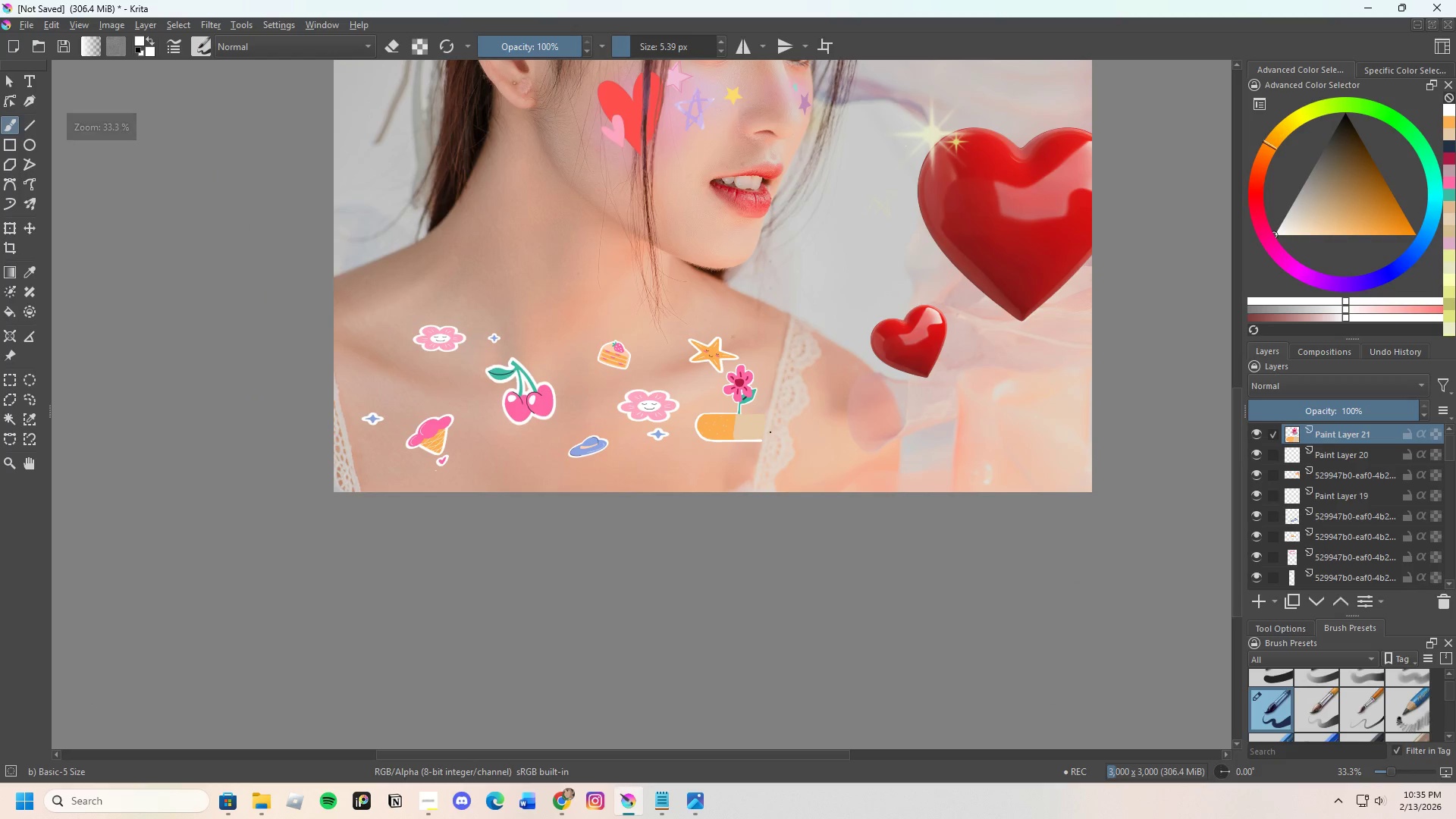 
scroll: coordinate [698, 314], scroll_direction: up, amount: 6.0
 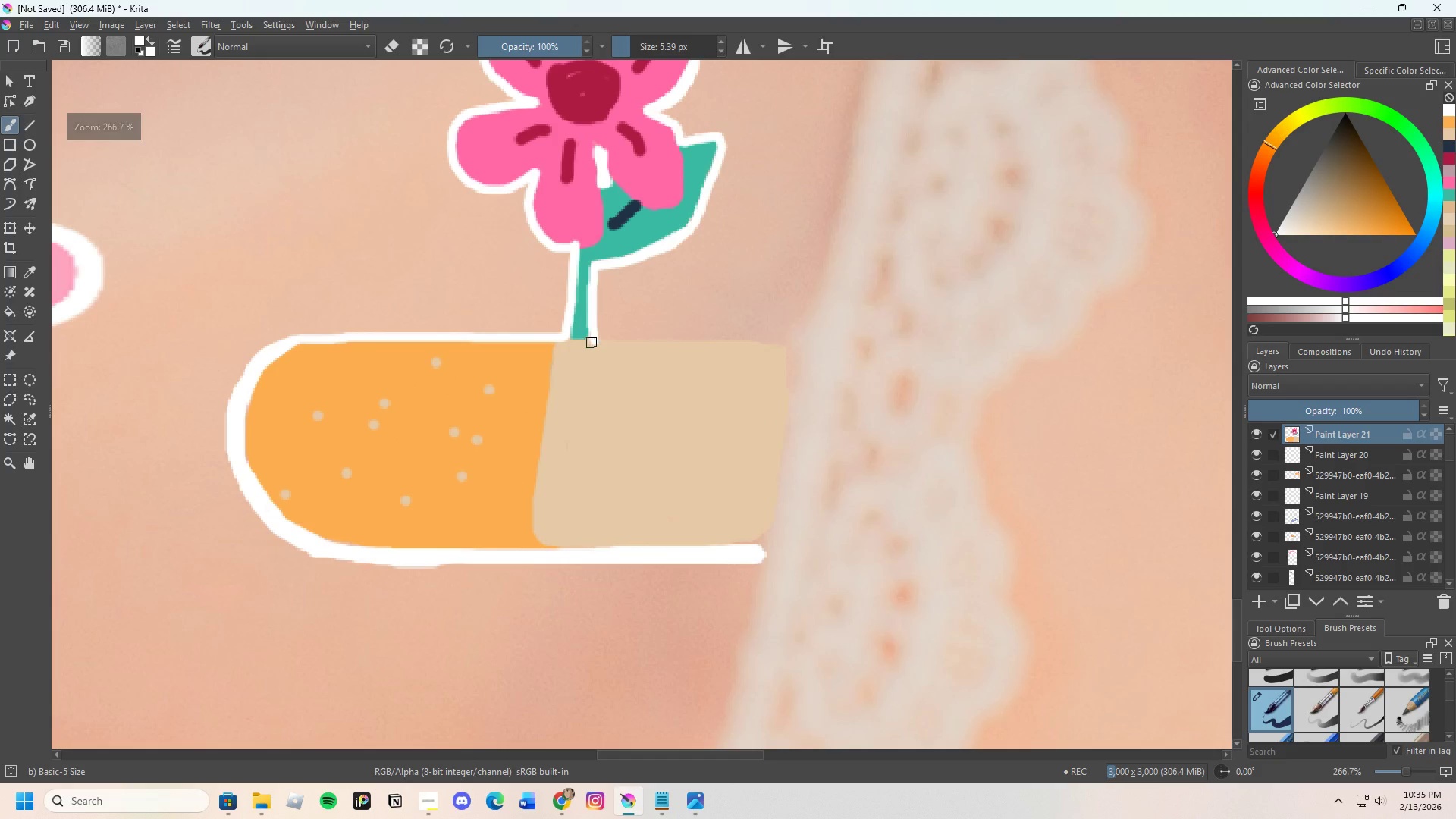 
left_click_drag(start_coordinate=[596, 338], to_coordinate=[800, 345])
 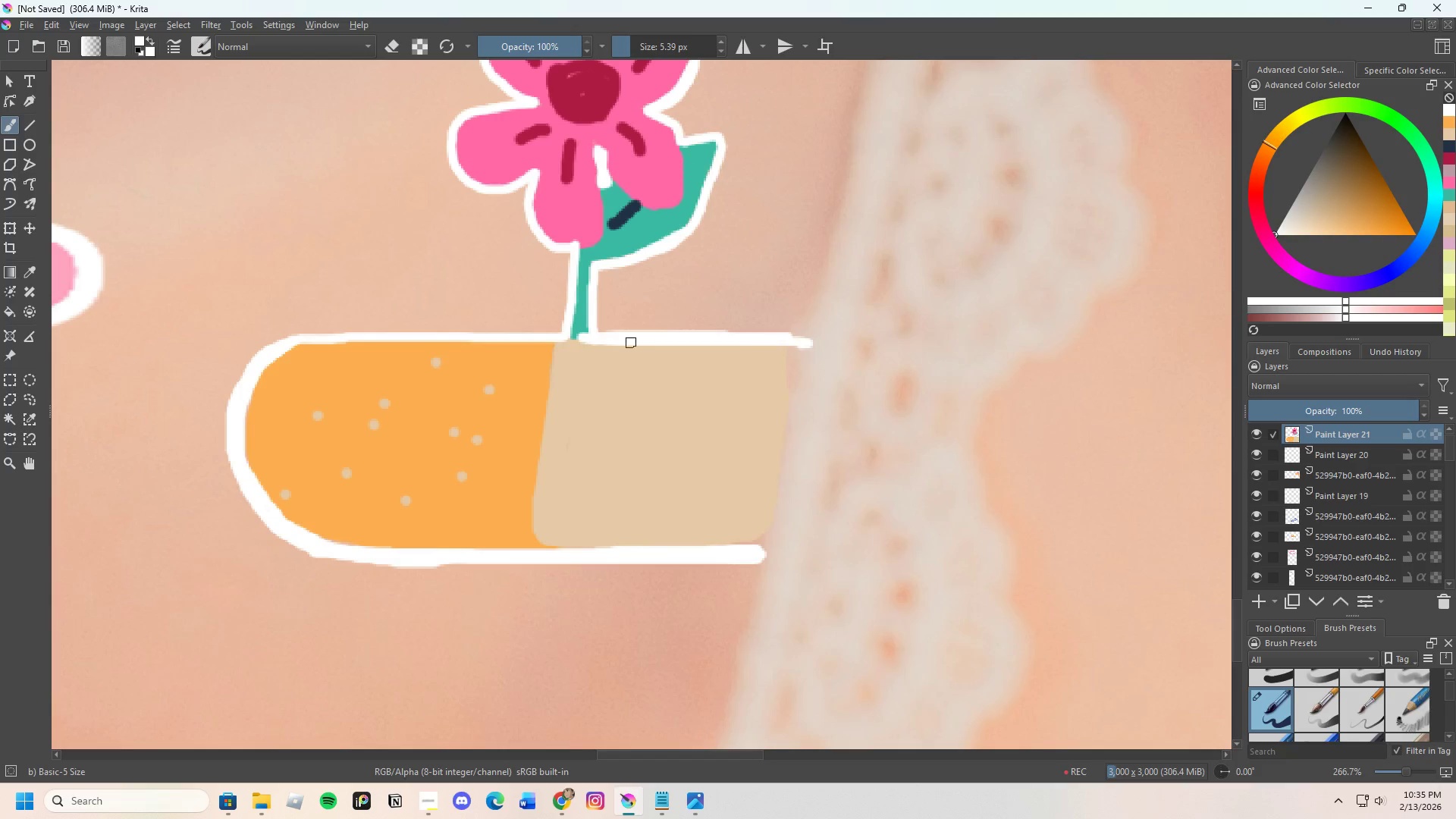 
hold_key(key=ControlLeft, duration=0.64)
 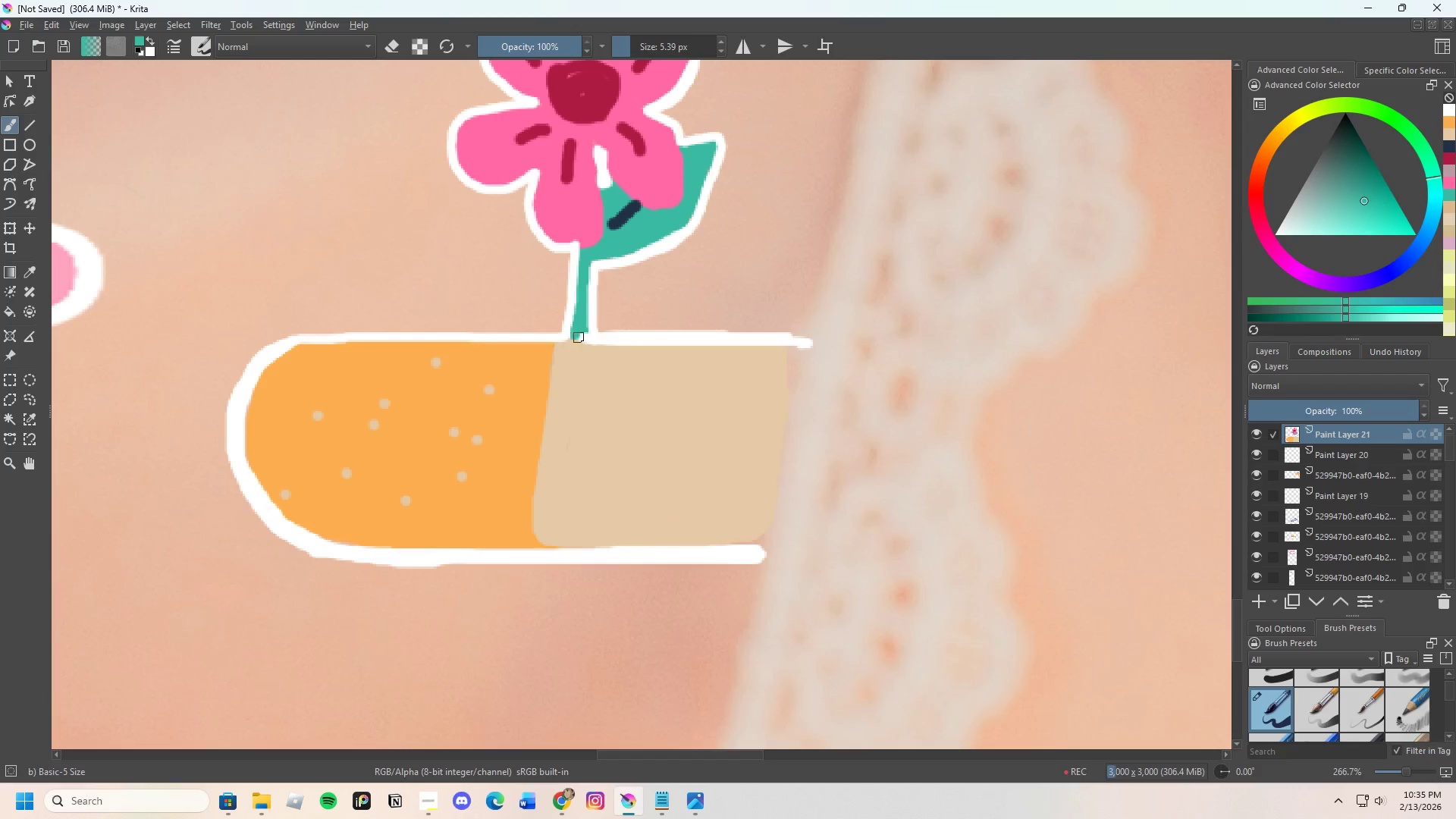 
hold_key(key=ControlLeft, duration=1.72)
left_click_drag(start_coordinate=[581, 322], to_coordinate=[584, 328])
 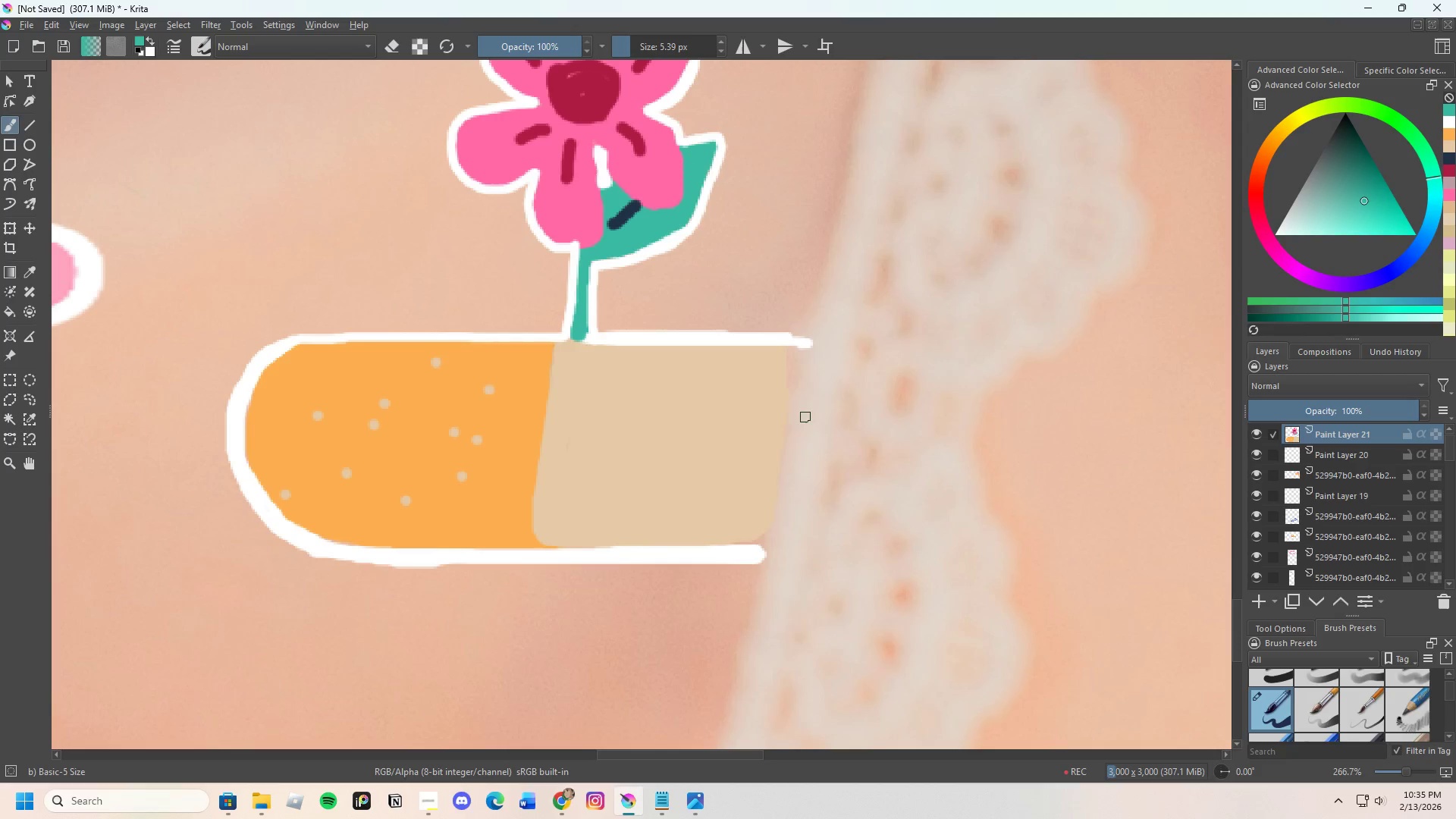 
hold_key(key=ControlLeft, duration=0.38)
left_click_drag(start_coordinate=[764, 387], to_coordinate=[776, 369])
 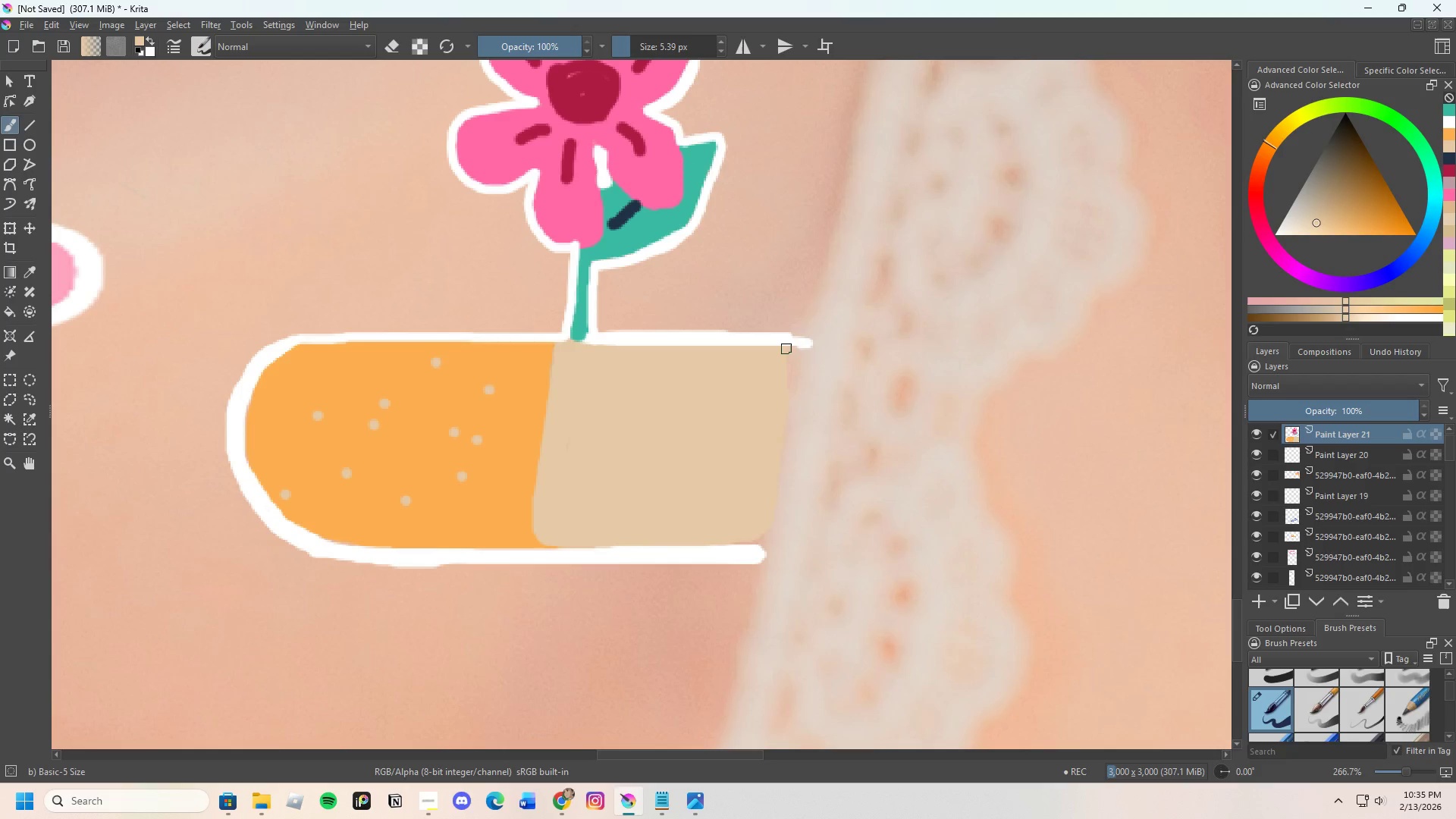 
left_click_drag(start_coordinate=[786, 349], to_coordinate=[768, 525])
 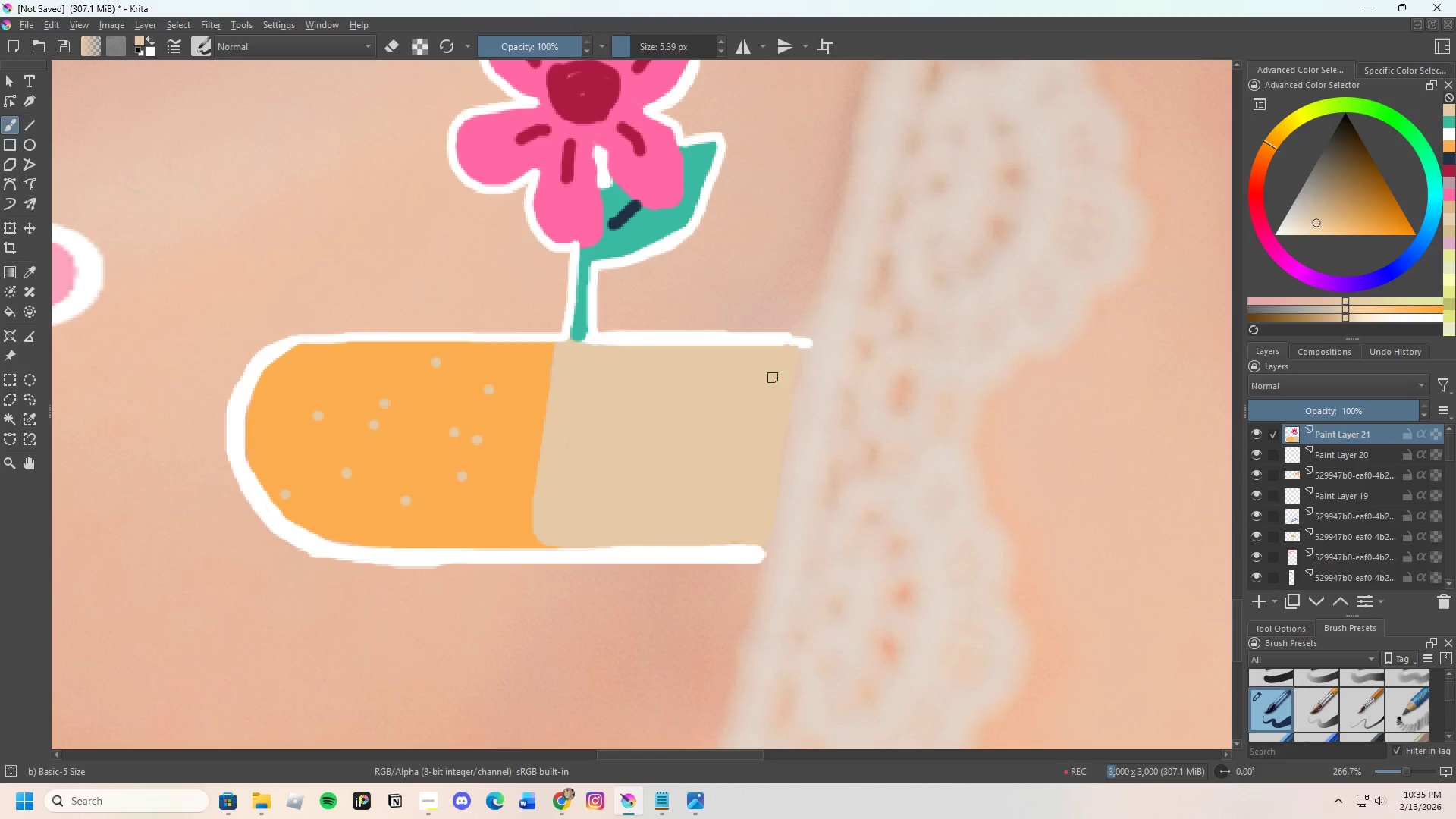 
hold_key(key=ControlLeft, duration=0.56)
left_click([773, 344])
 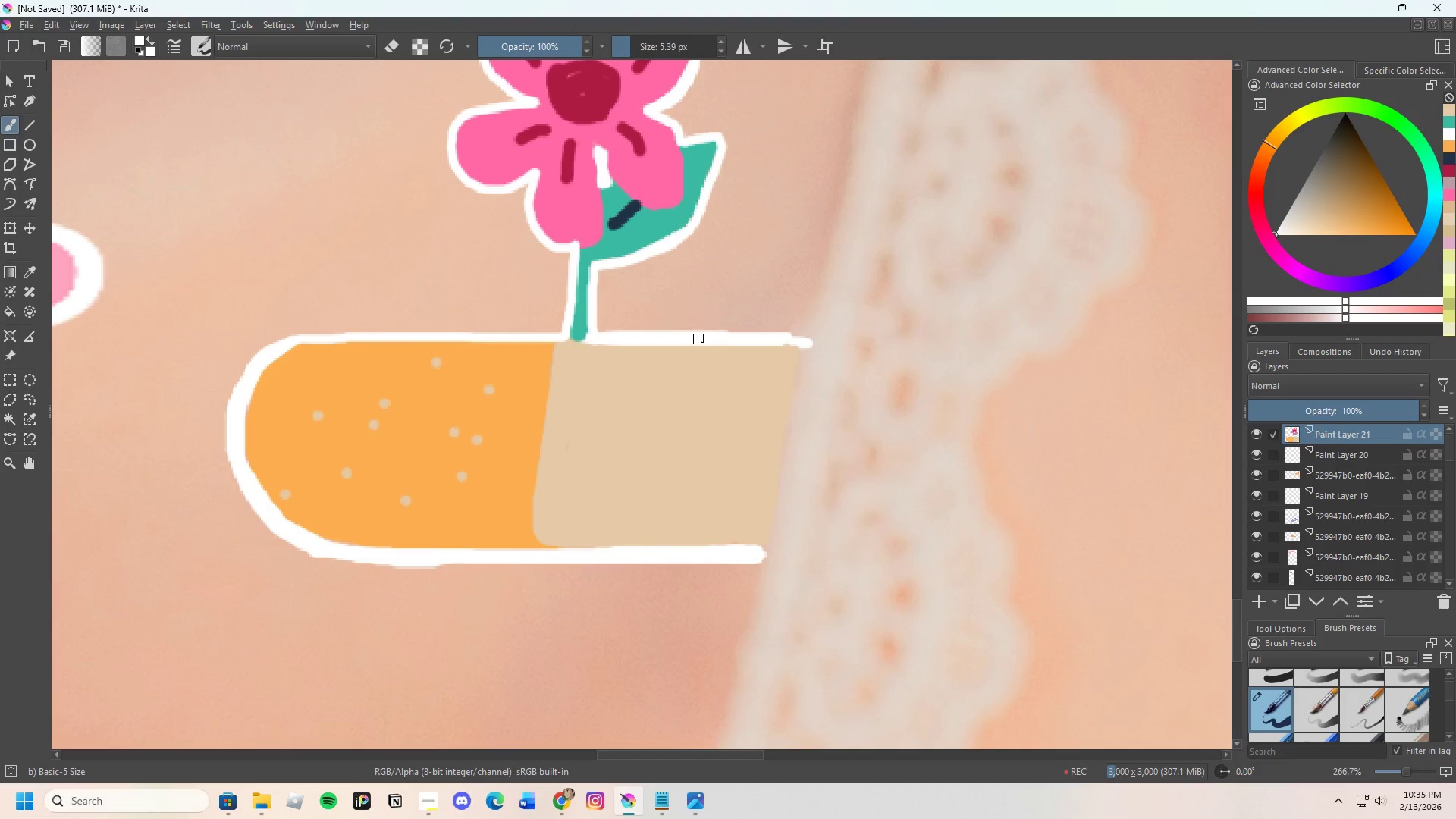 
left_click_drag(start_coordinate=[698, 339], to_coordinate=[786, 348])
 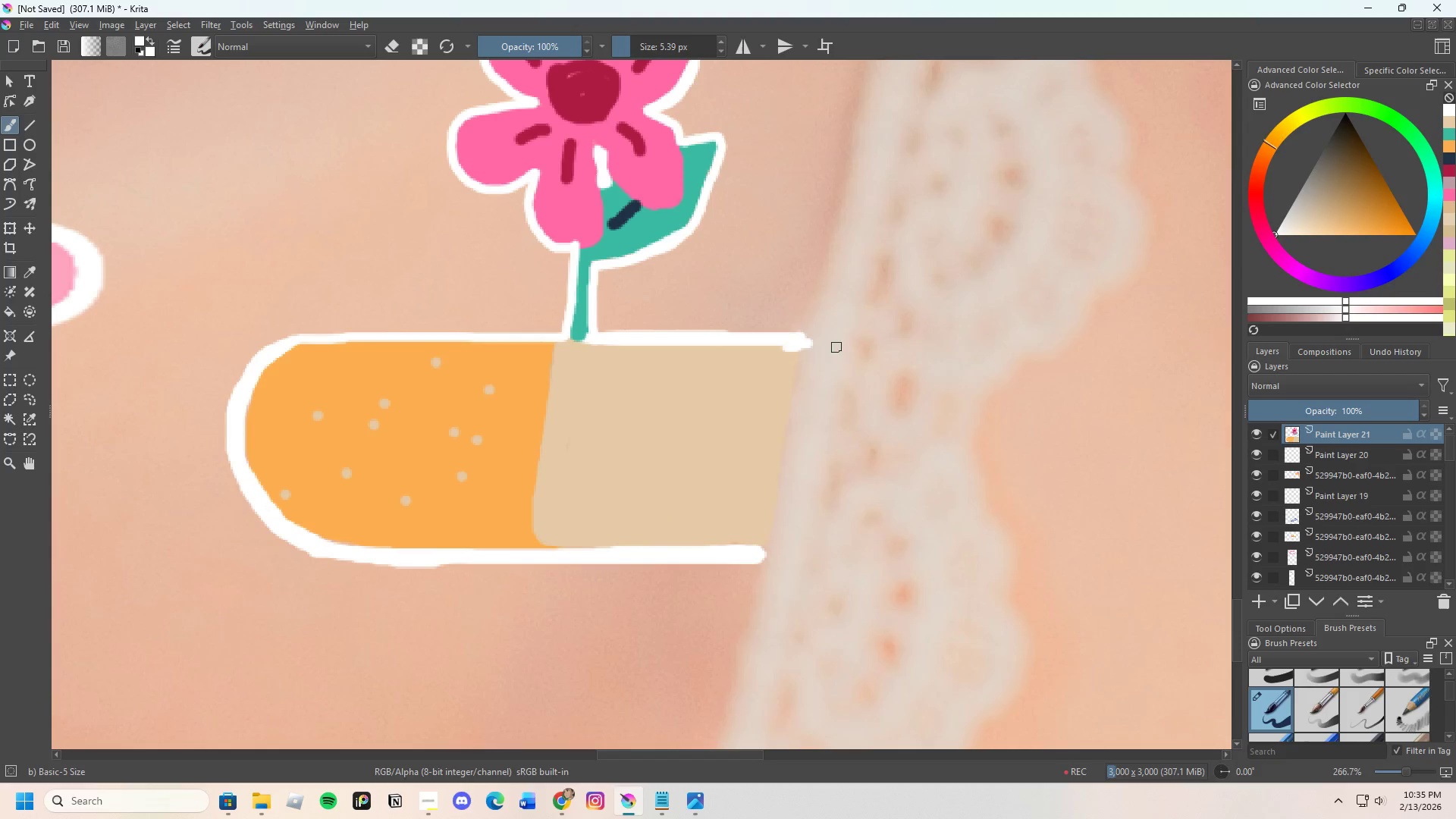 
hold_key(key=ControlLeft, duration=0.95)
left_click([818, 334])
 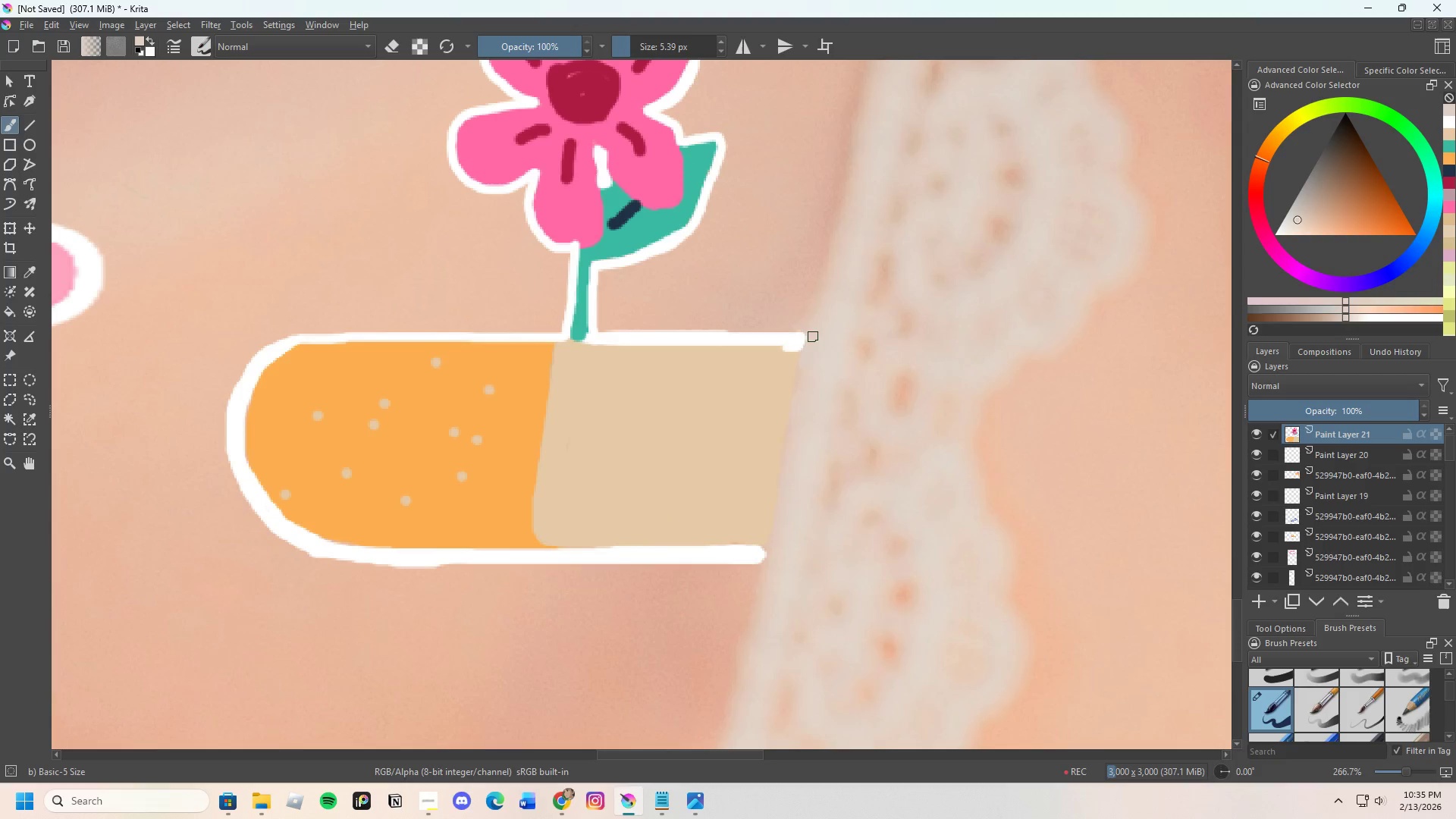 
hold_key(key=ControlLeft, duration=0.62)
left_click([767, 358])
 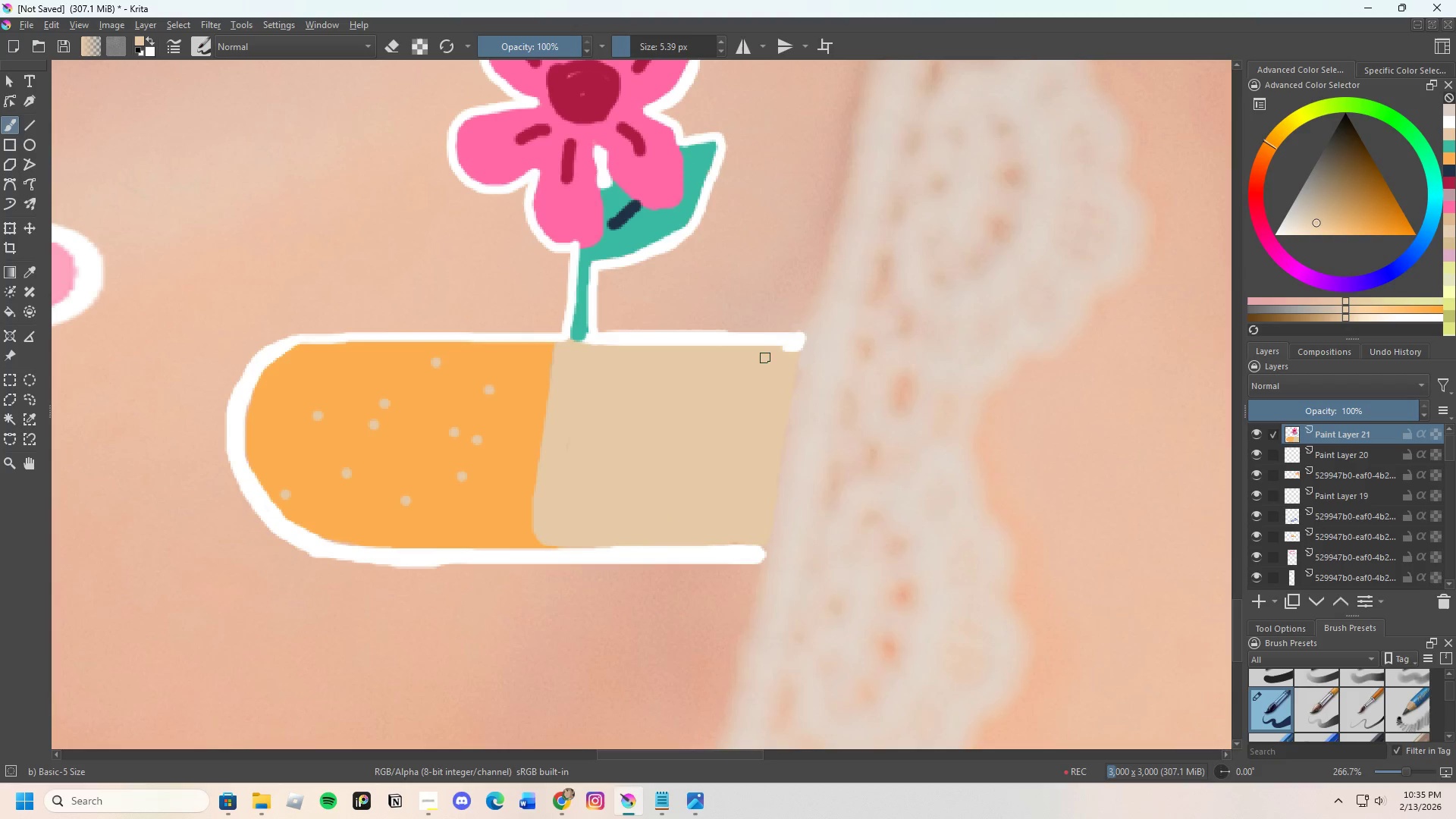 
left_click_drag(start_coordinate=[765, 358], to_coordinate=[792, 355])
 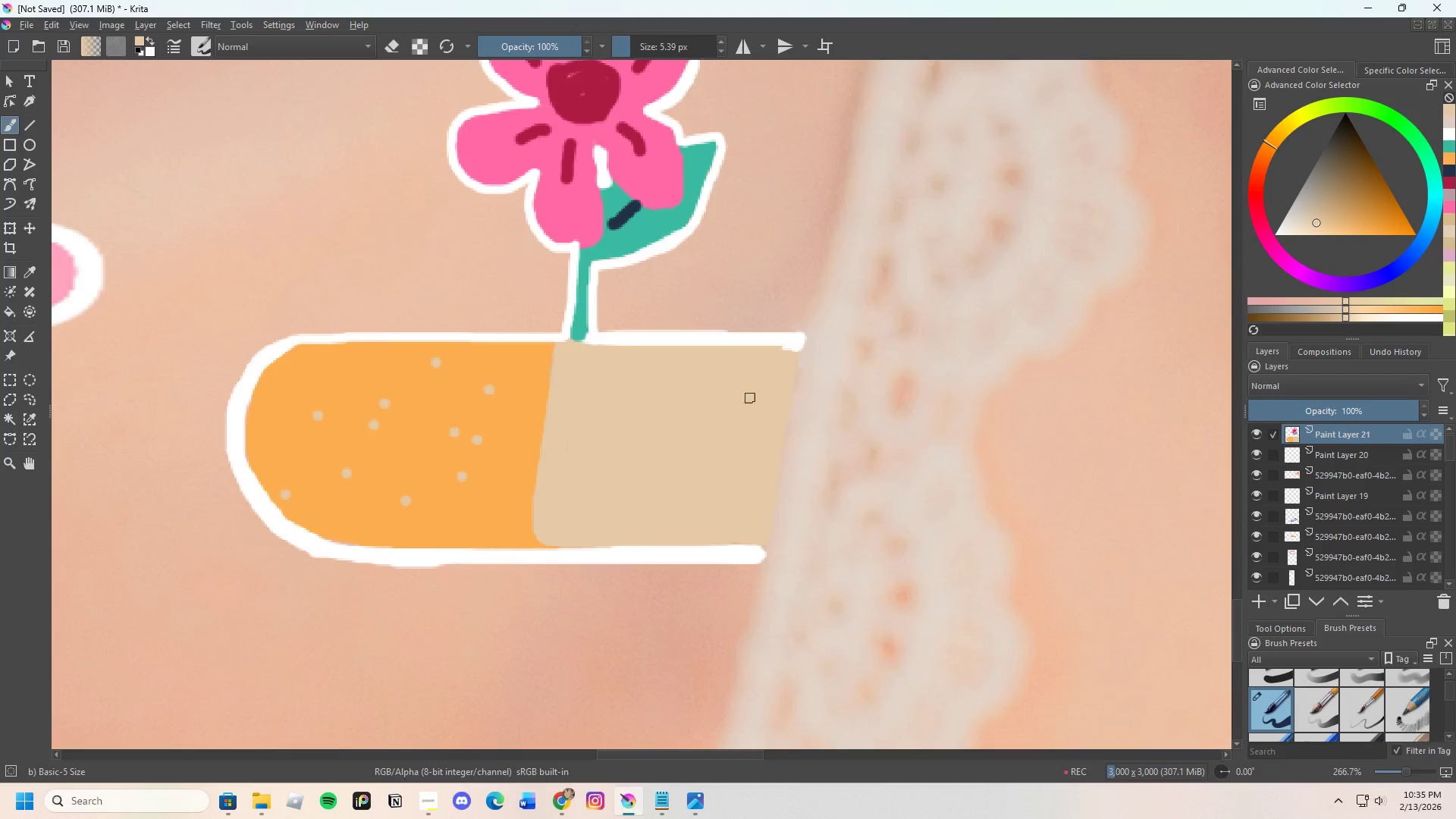 
scroll: coordinate [726, 413], scroll_direction: down, amount: 10.0
 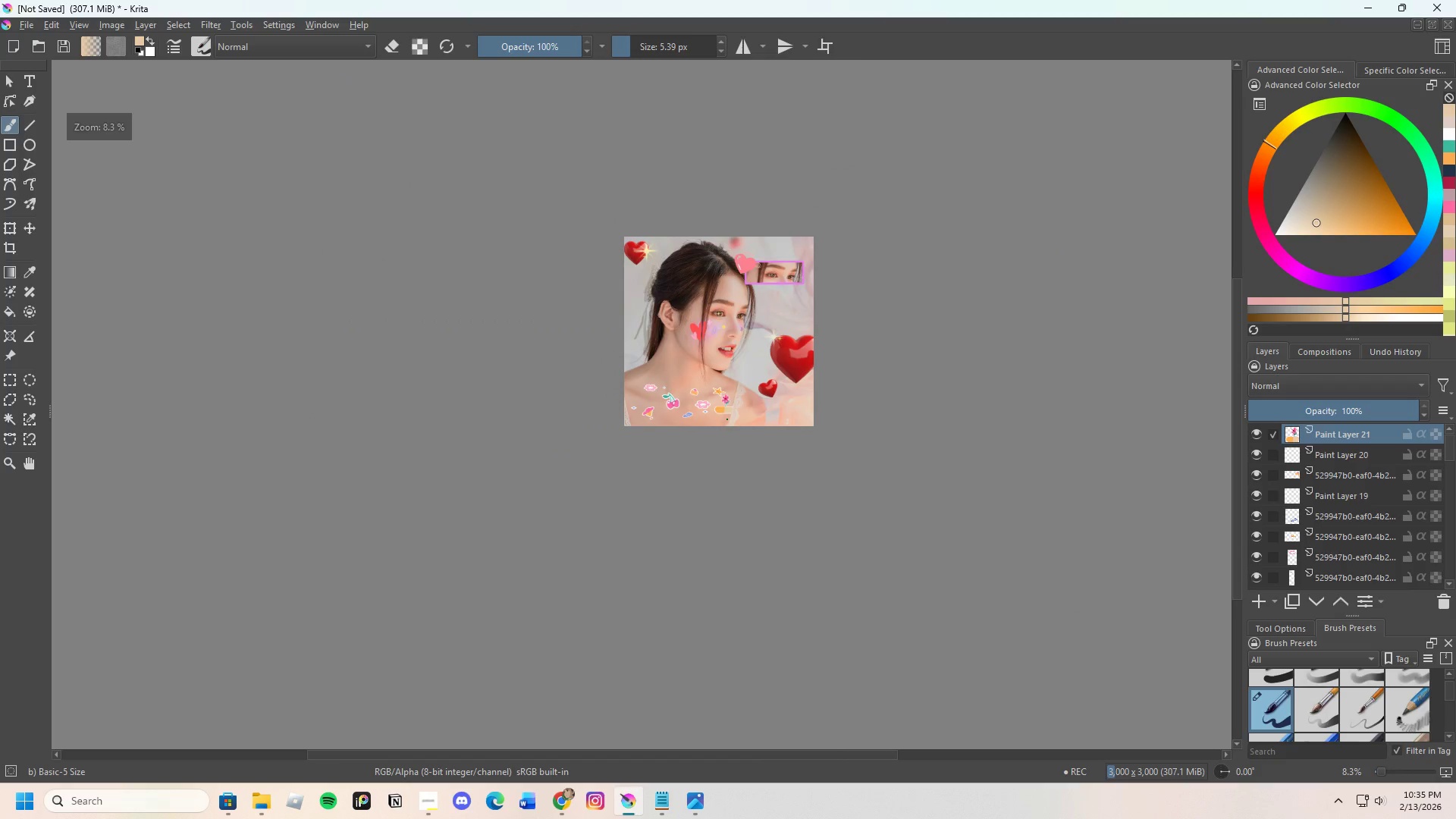 
scroll: coordinate [733, 426], scroll_direction: up, amount: 6.0
 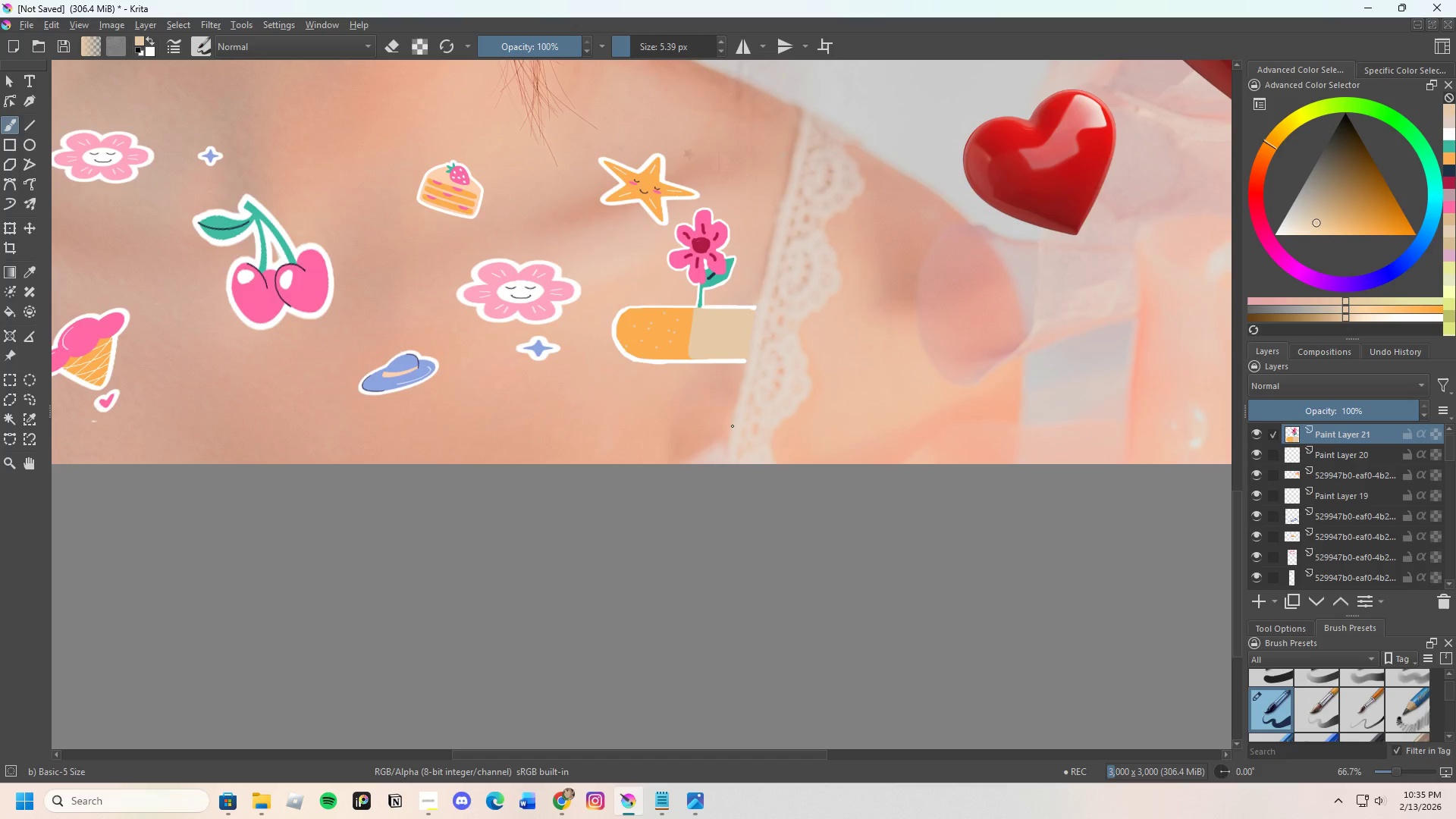 
scroll: coordinate [733, 426], scroll_direction: down, amount: 4.0
 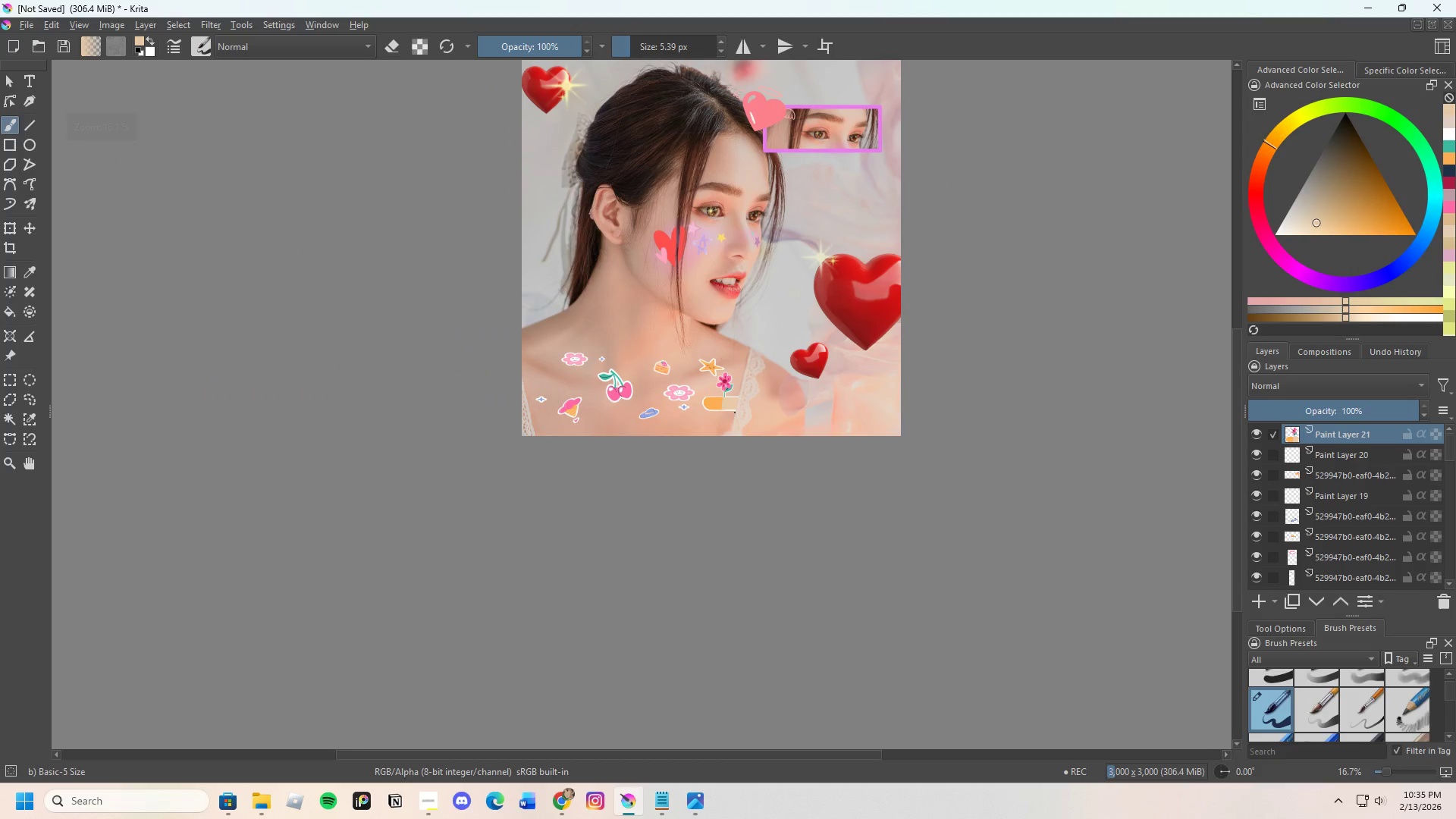 
scroll: coordinate [441, 500], scroll_direction: up, amount: 4.0
 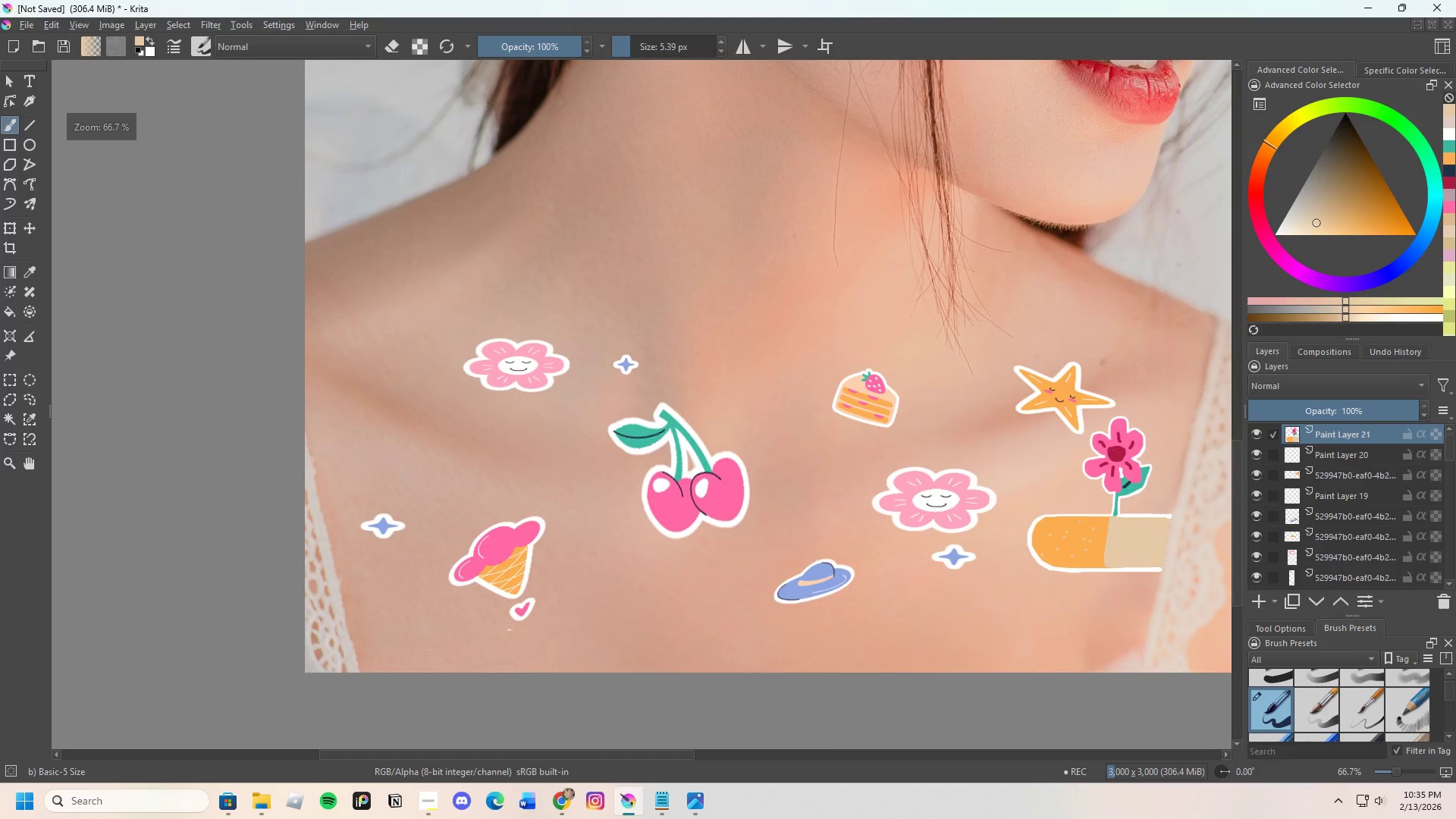 
scroll: coordinate [532, 441], scroll_direction: none, amount: 0.0
 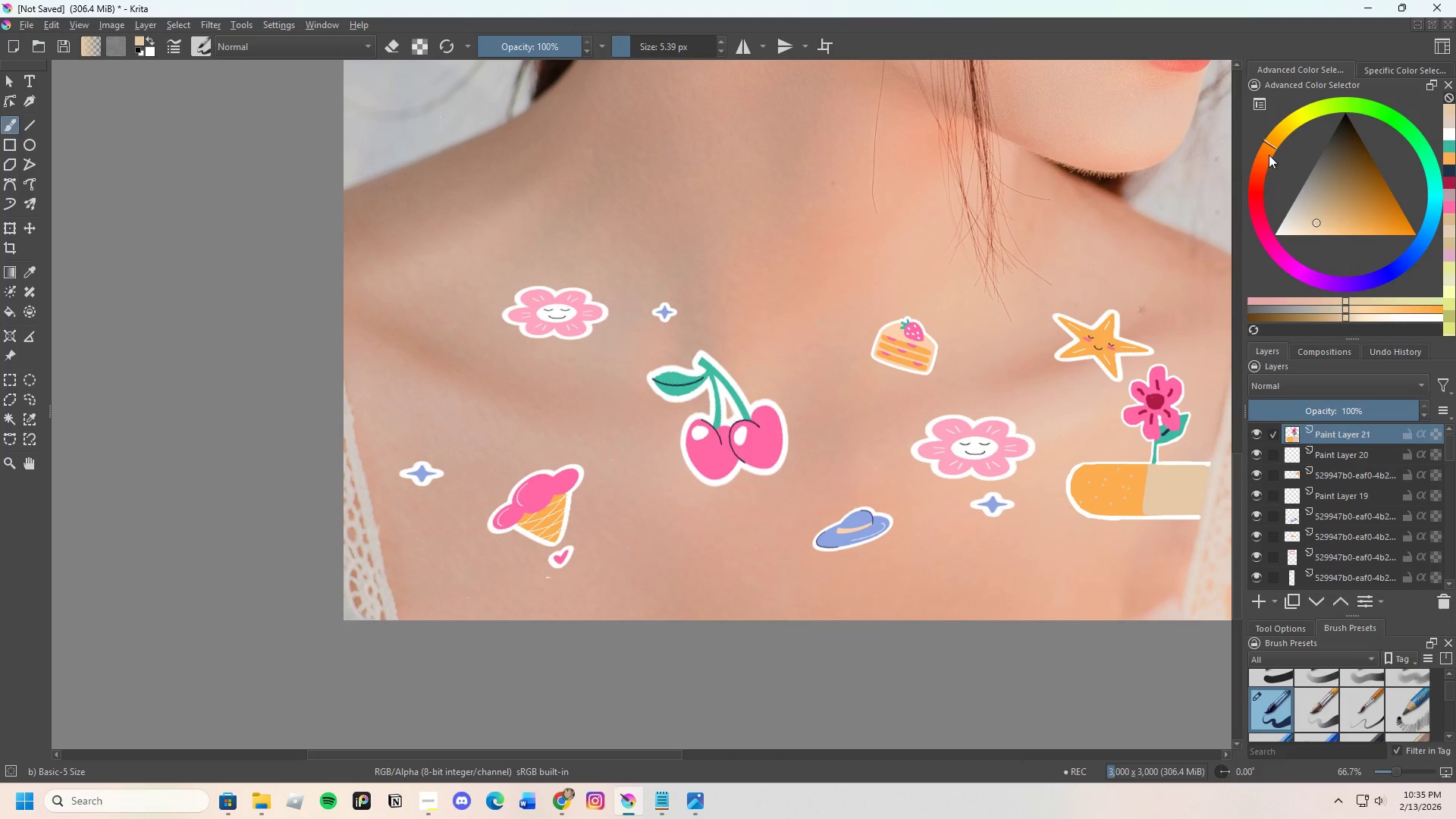 
left_click_drag(start_coordinate=[1291, 131], to_coordinate=[1286, 130])
 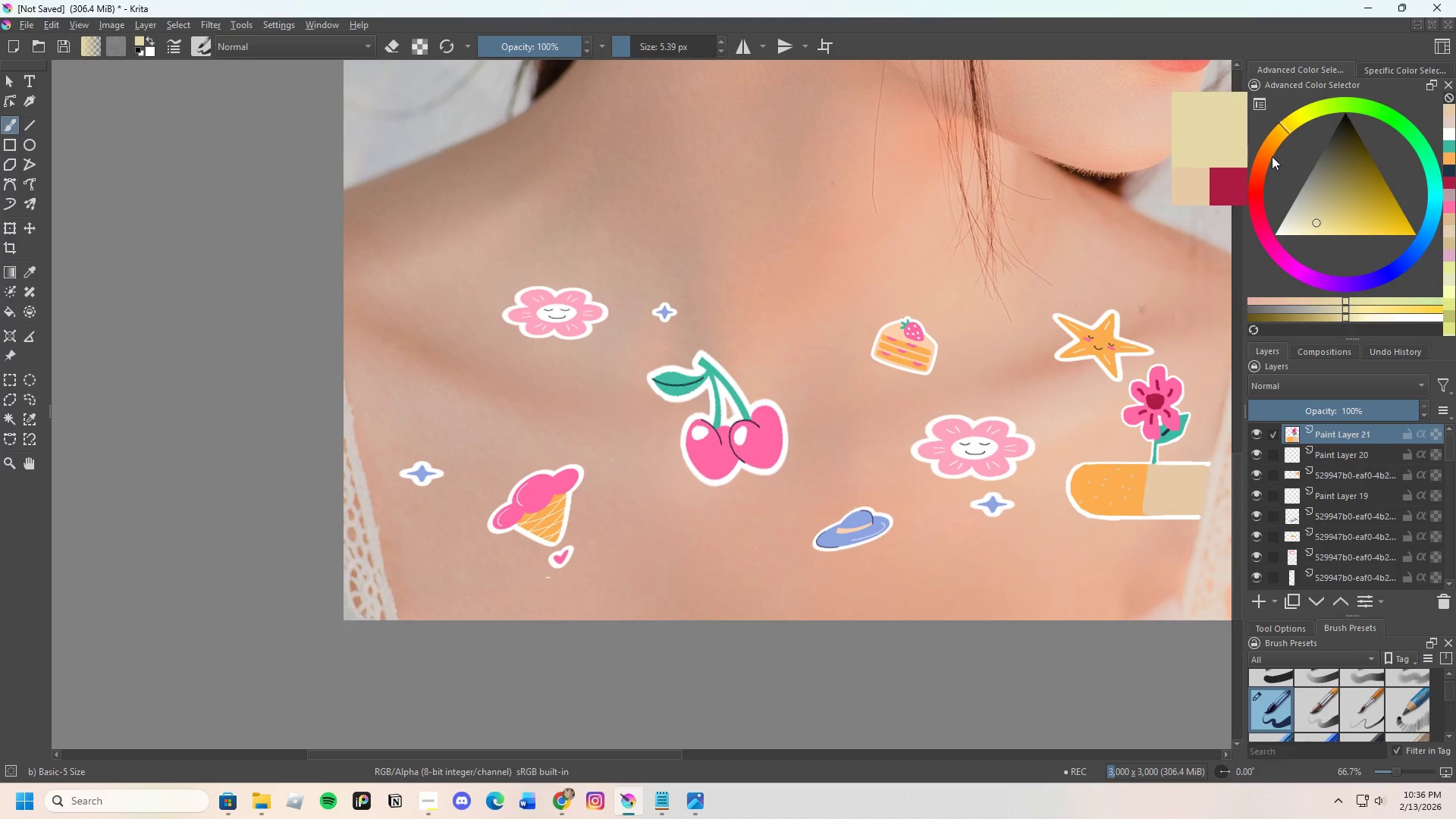 
left_click([1272, 155])
 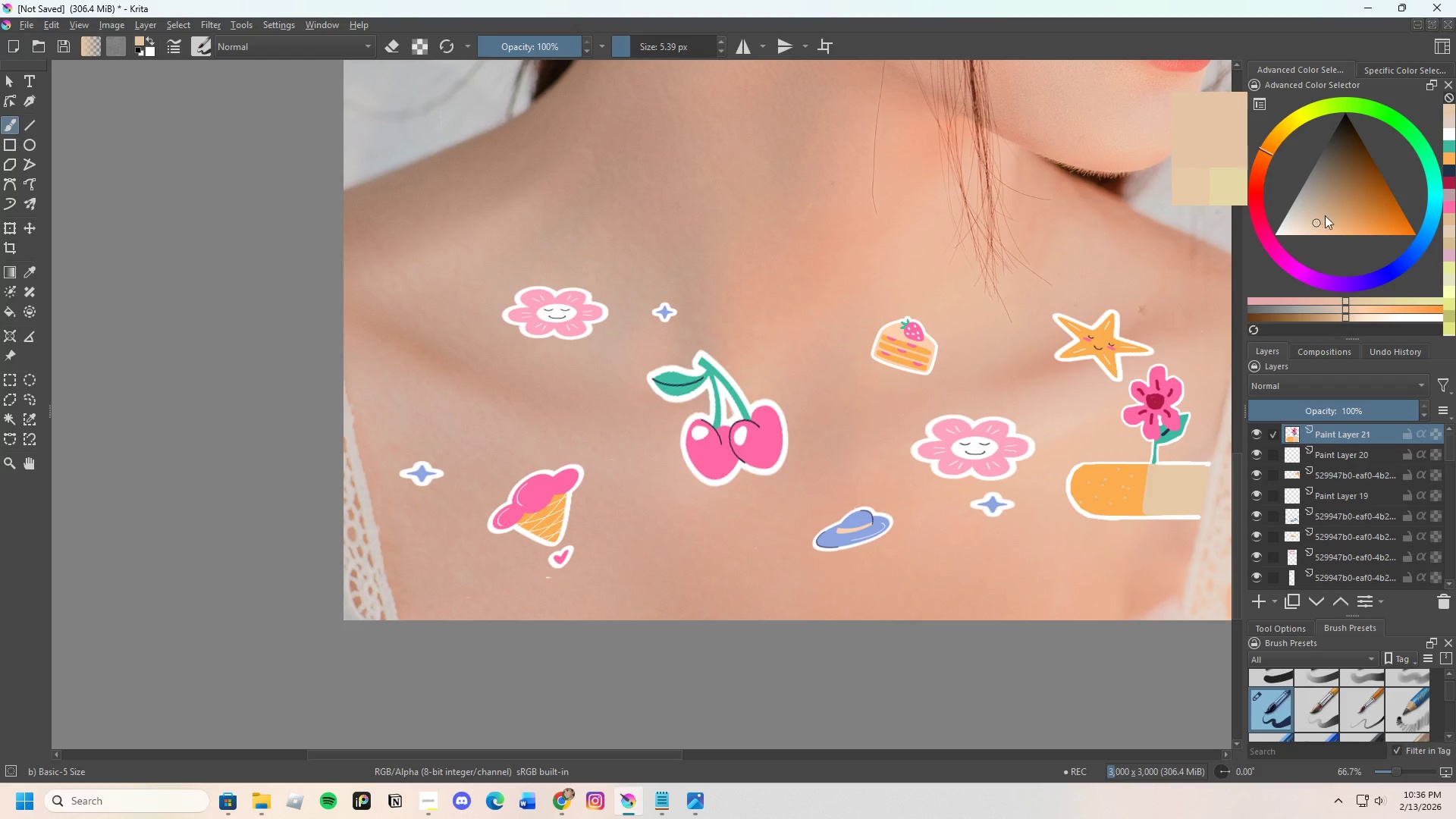 
left_click_drag(start_coordinate=[1325, 215], to_coordinate=[1357, 198])
 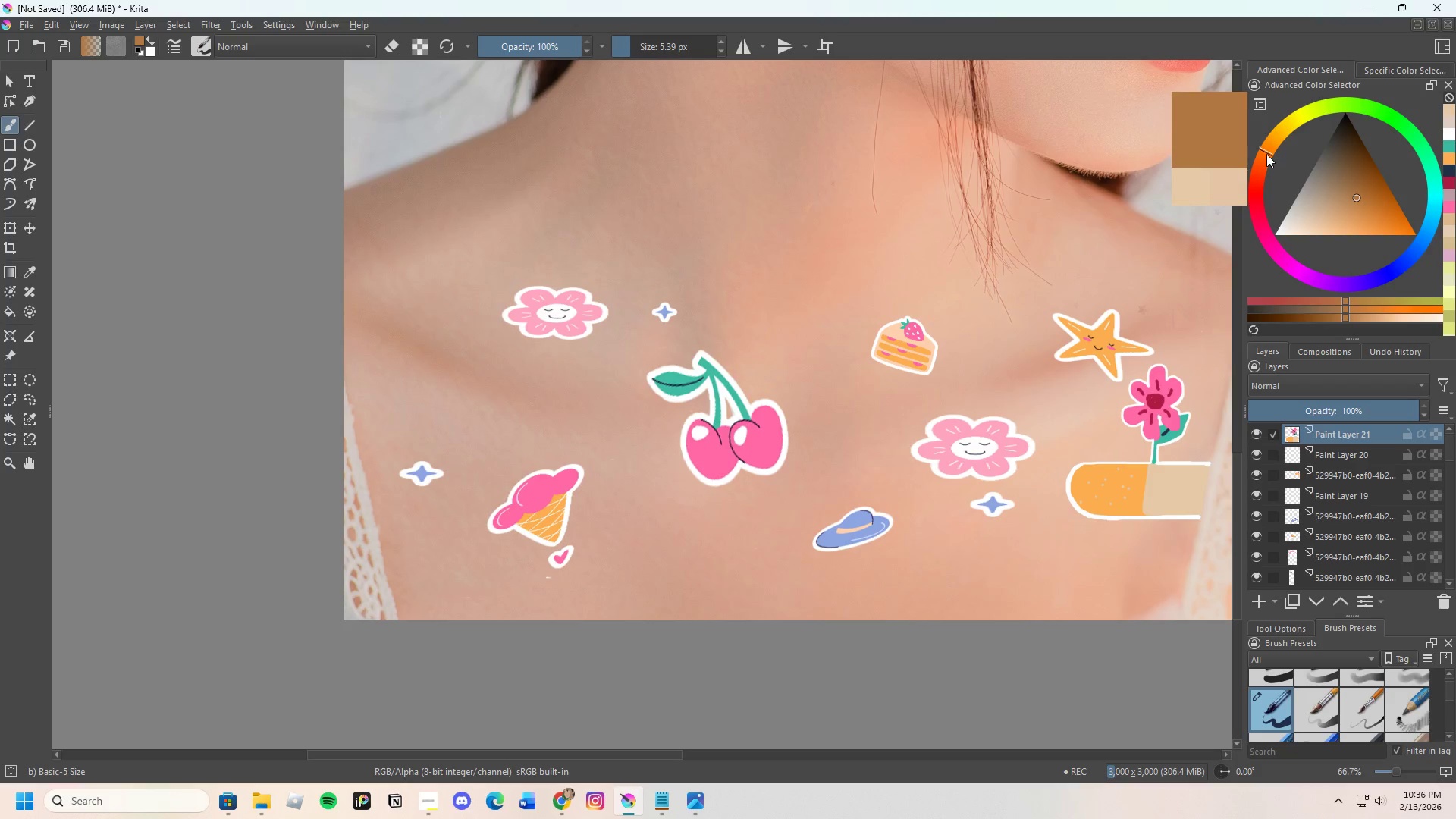 
left_click_drag(start_coordinate=[1266, 154], to_coordinate=[1269, 144])
 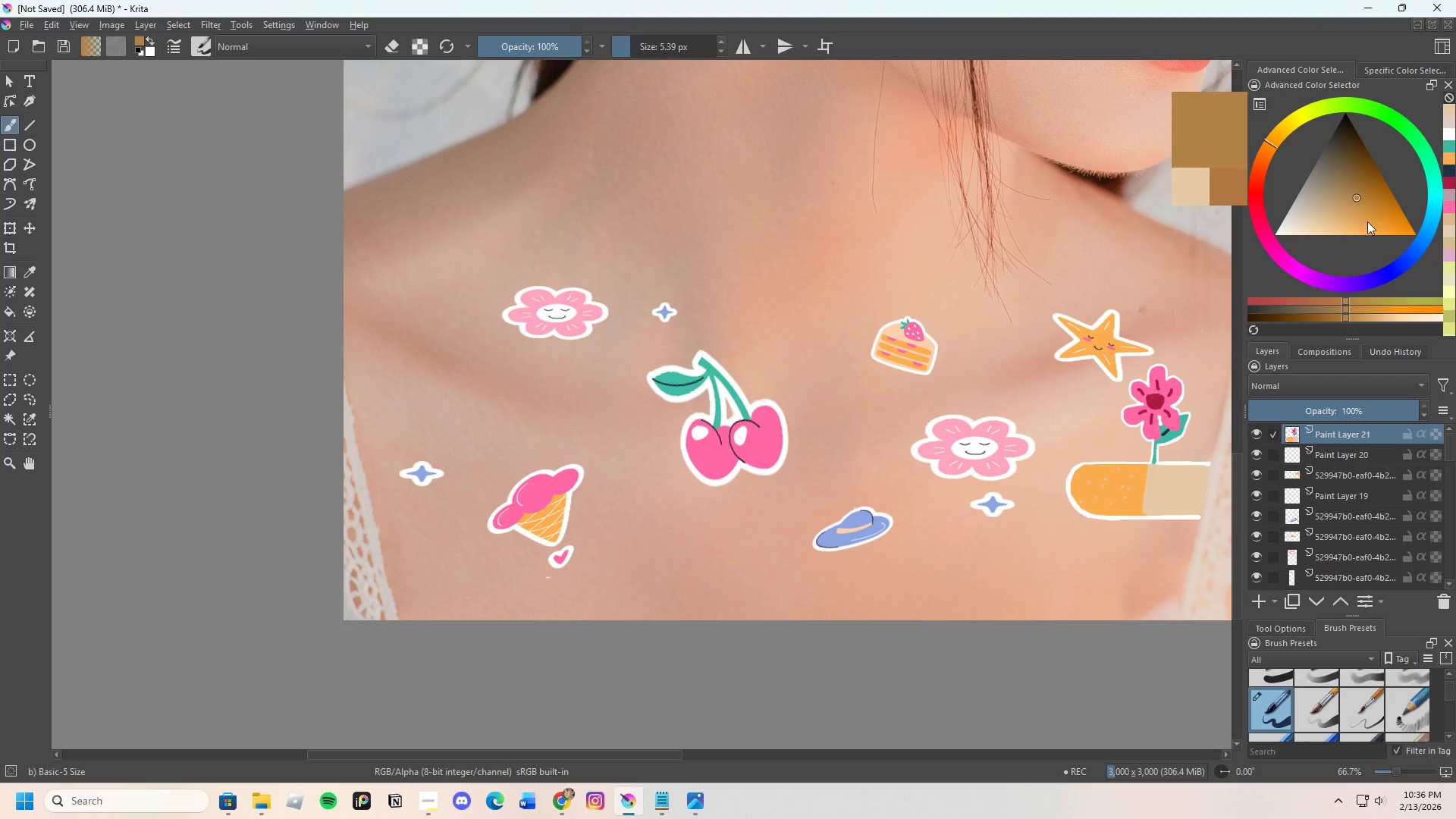 
left_click_drag(start_coordinate=[1374, 225], to_coordinate=[1382, 206])
 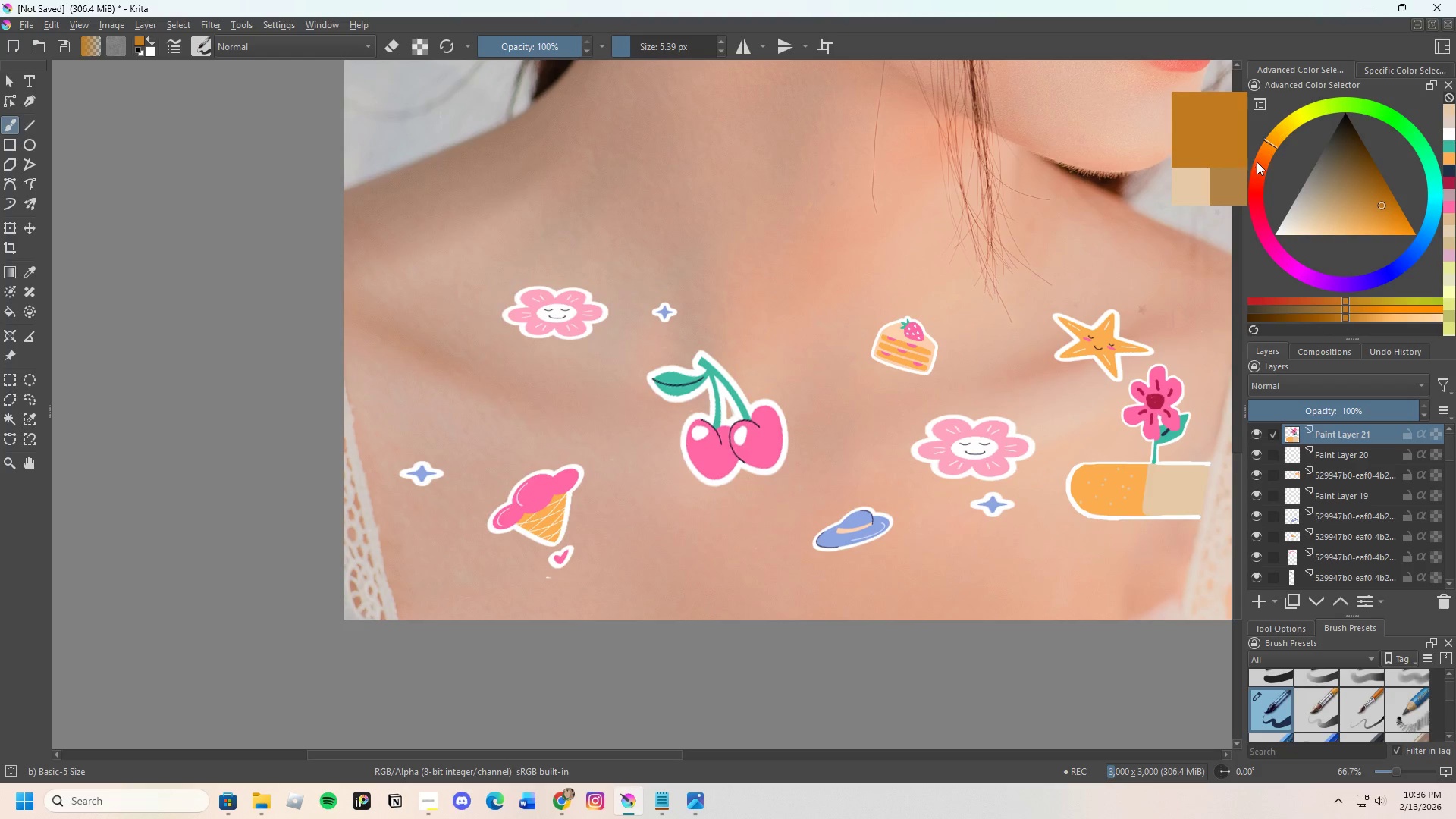 
left_click_drag(start_coordinate=[1258, 162], to_coordinate=[1269, 164])
 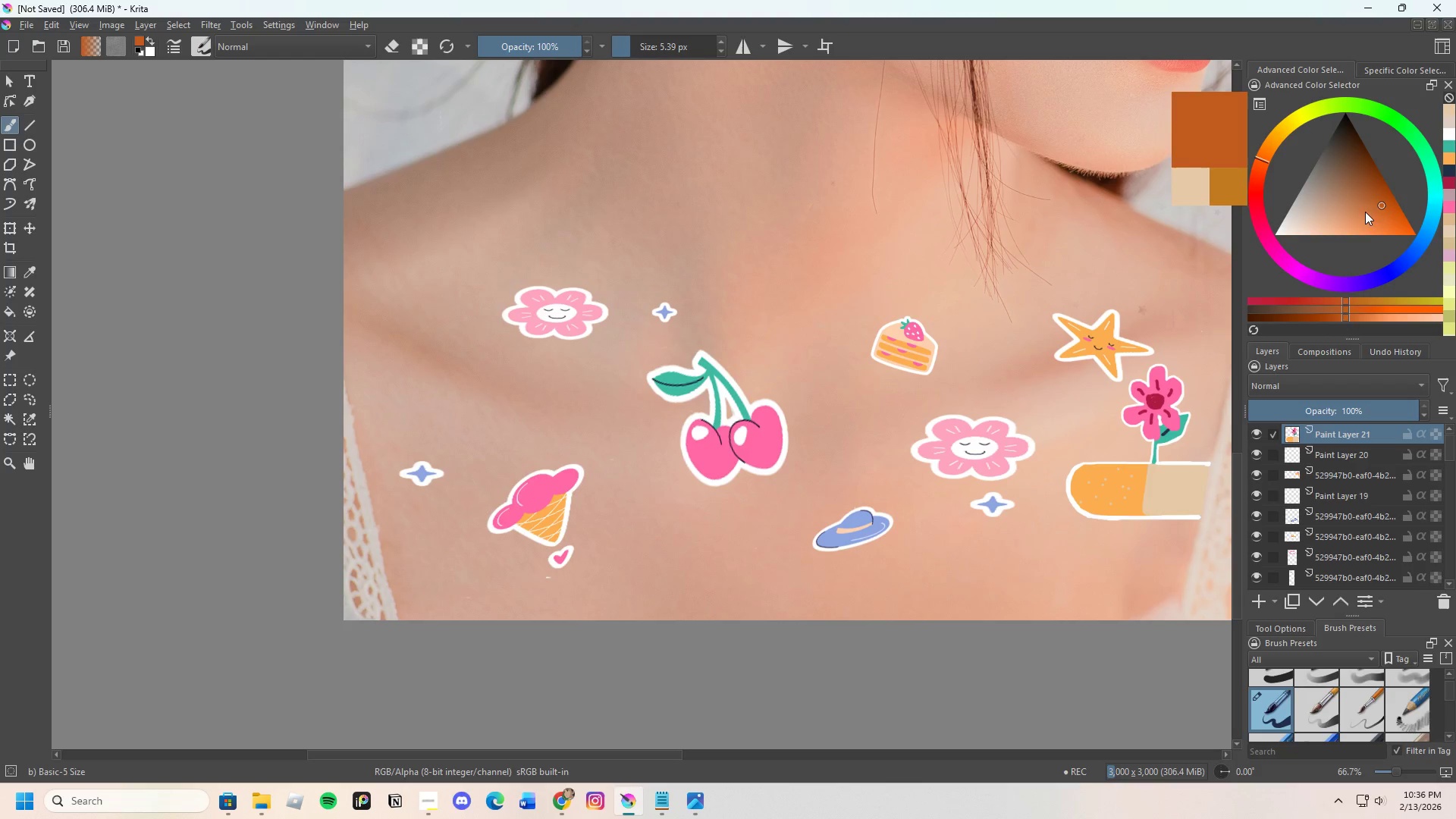 
left_click_drag(start_coordinate=[1373, 212], to_coordinate=[1368, 222])
 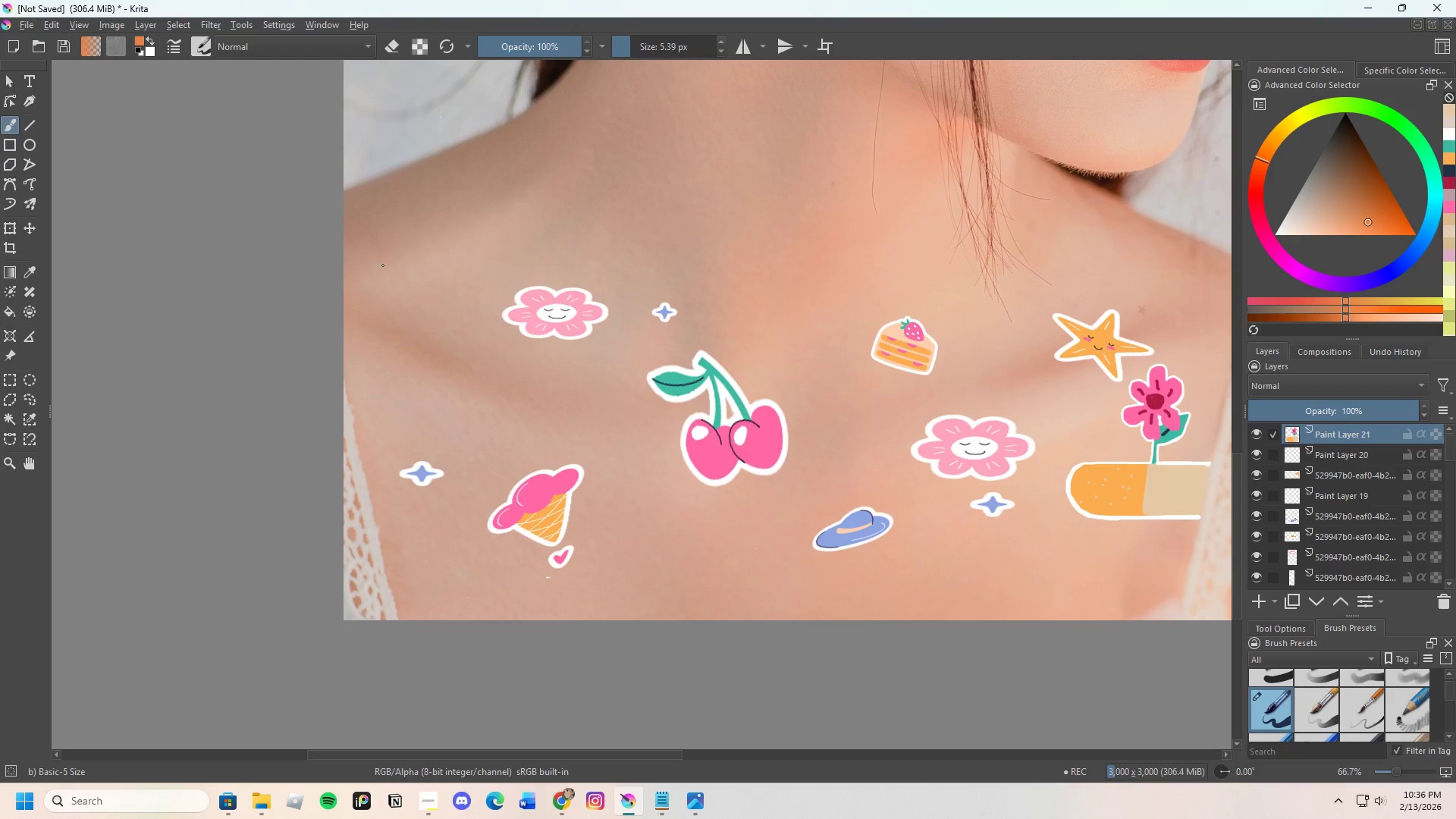 
scroll: coordinate [331, 243], scroll_direction: up, amount: 2.0
 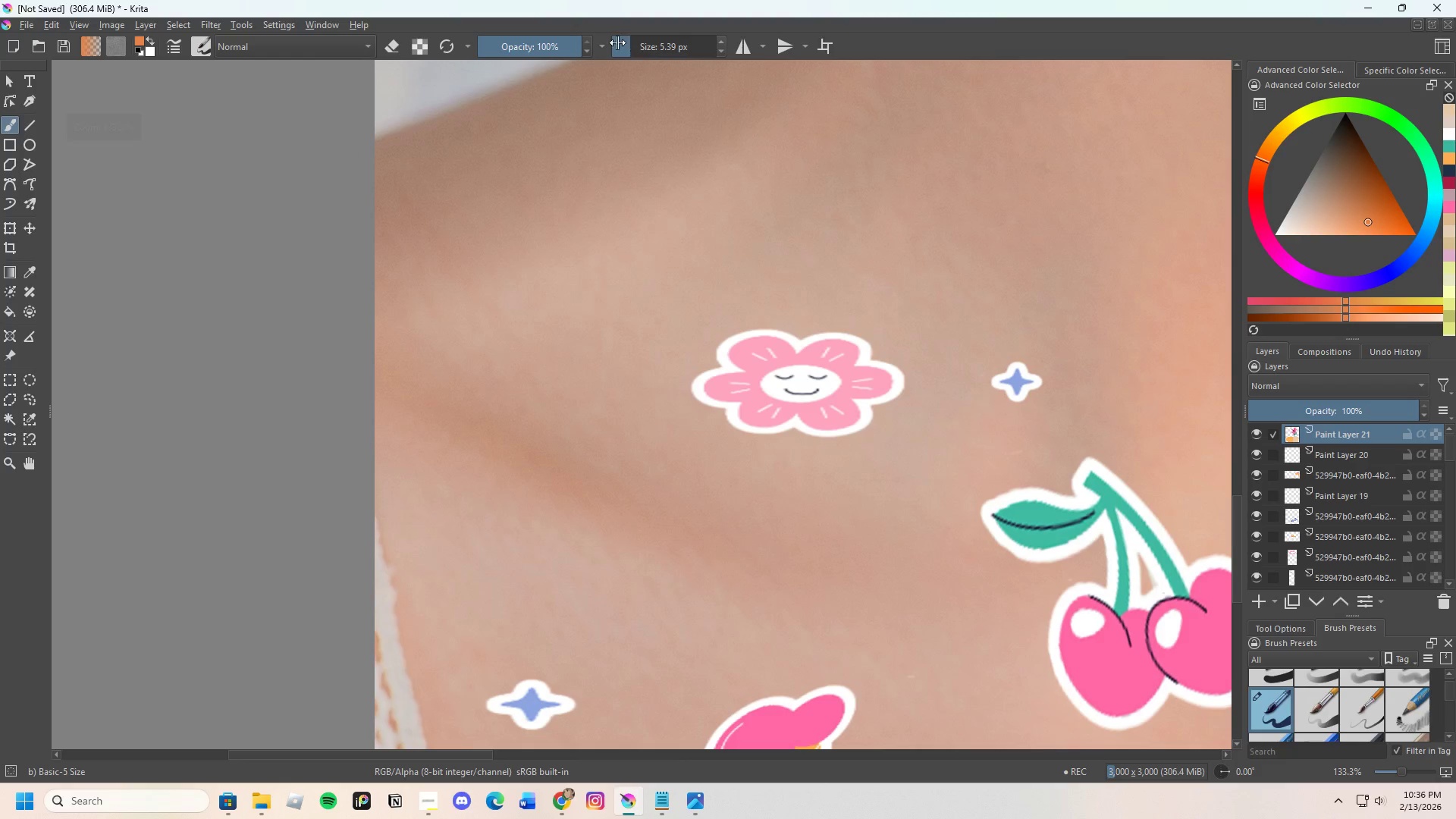 
left_click_drag(start_coordinate=[626, 42], to_coordinate=[636, 39])
 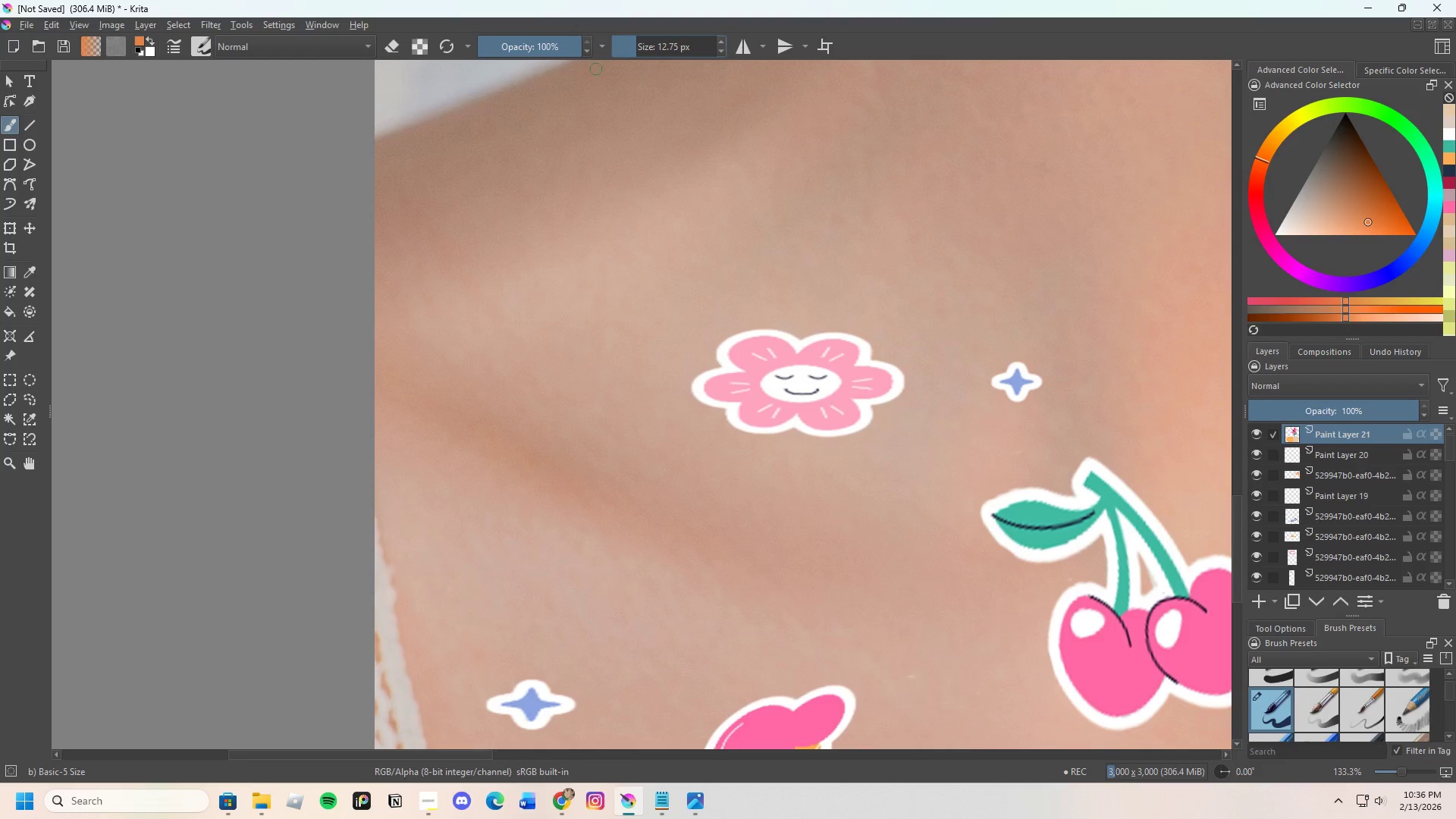 
scroll: coordinate [532, 259], scroll_direction: down, amount: 5.0
 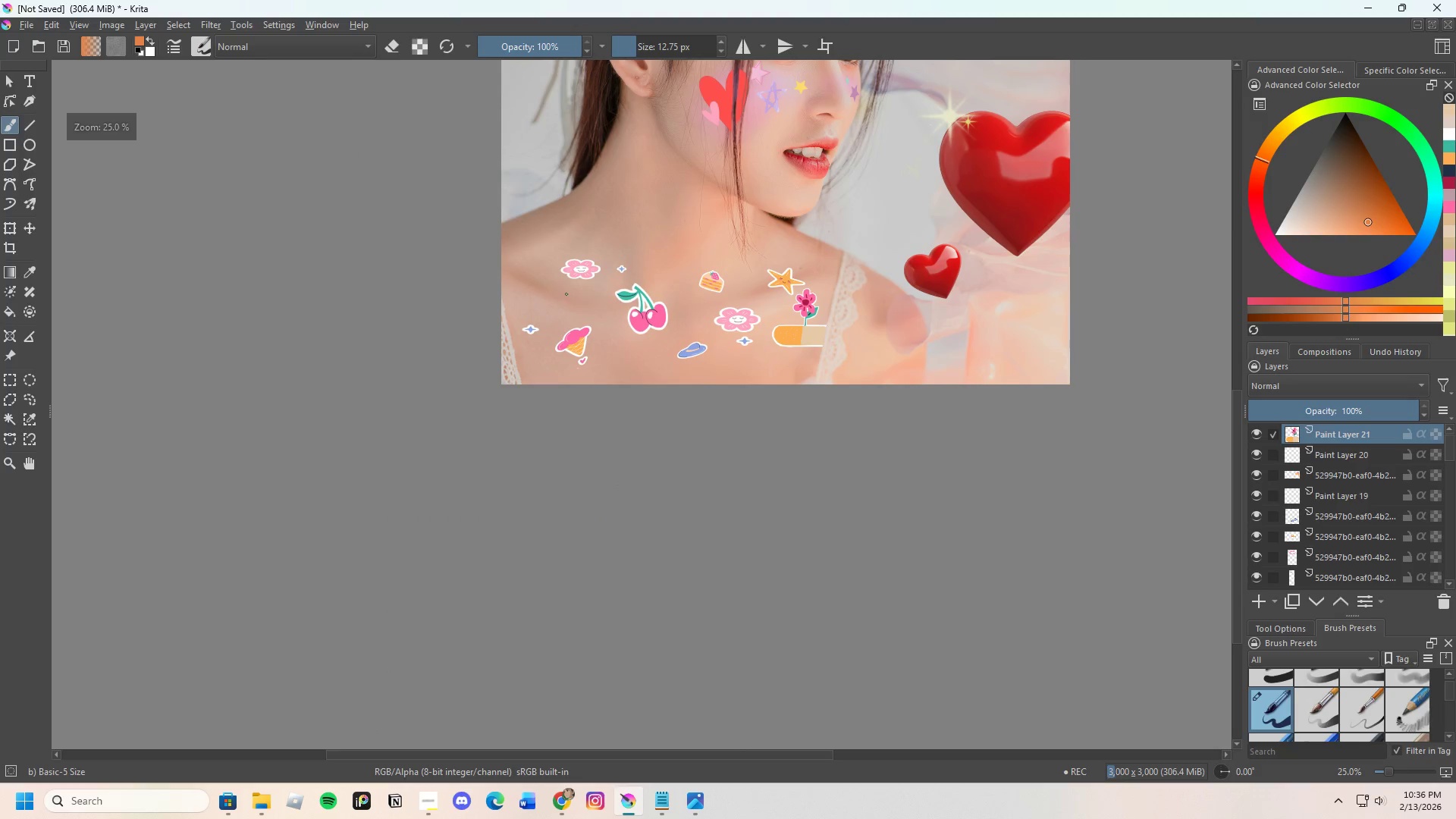 
scroll: coordinate [645, 466], scroll_direction: up, amount: 1.0
 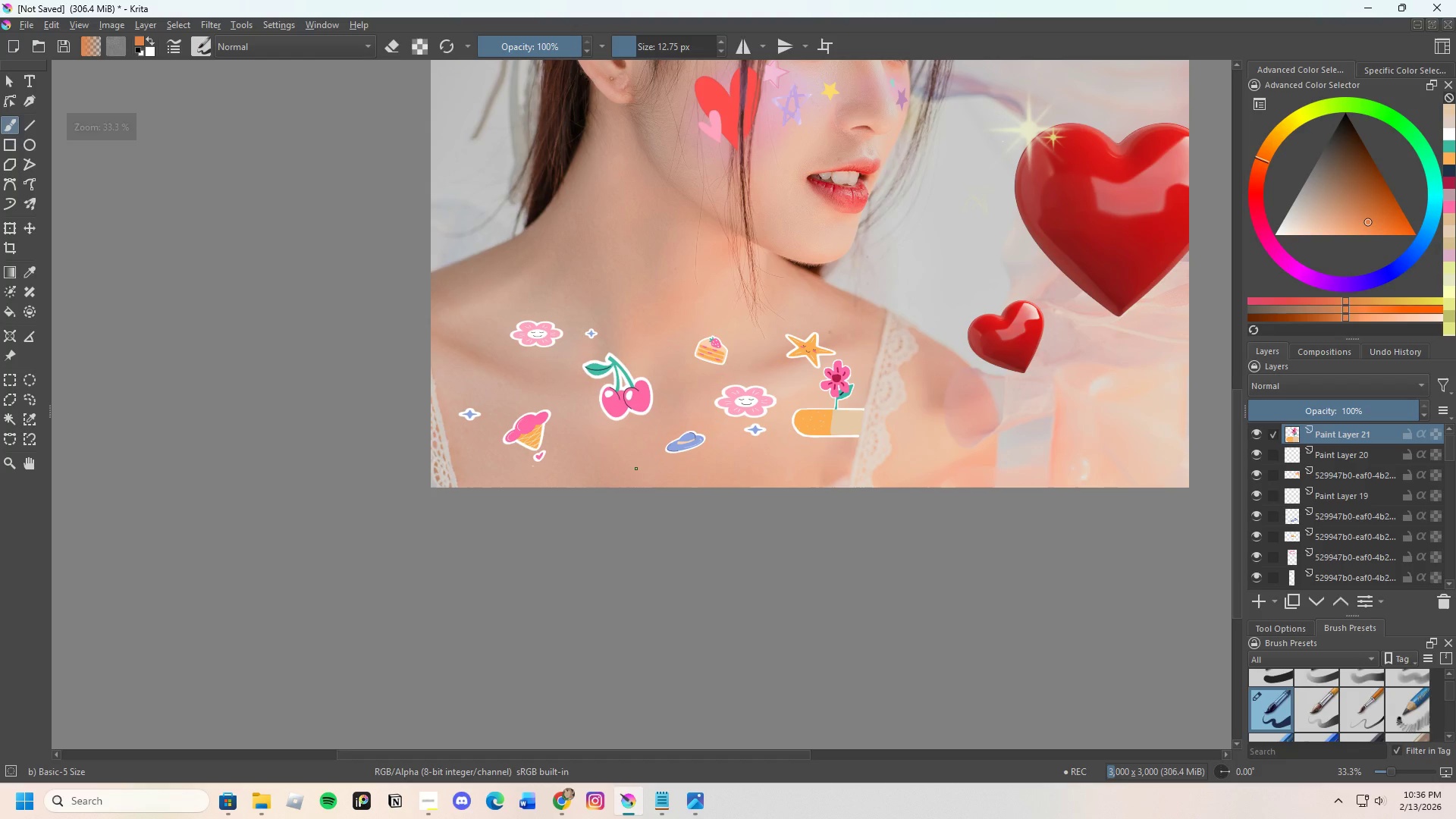 
scroll: coordinate [644, 471], scroll_direction: down, amount: 2.0
 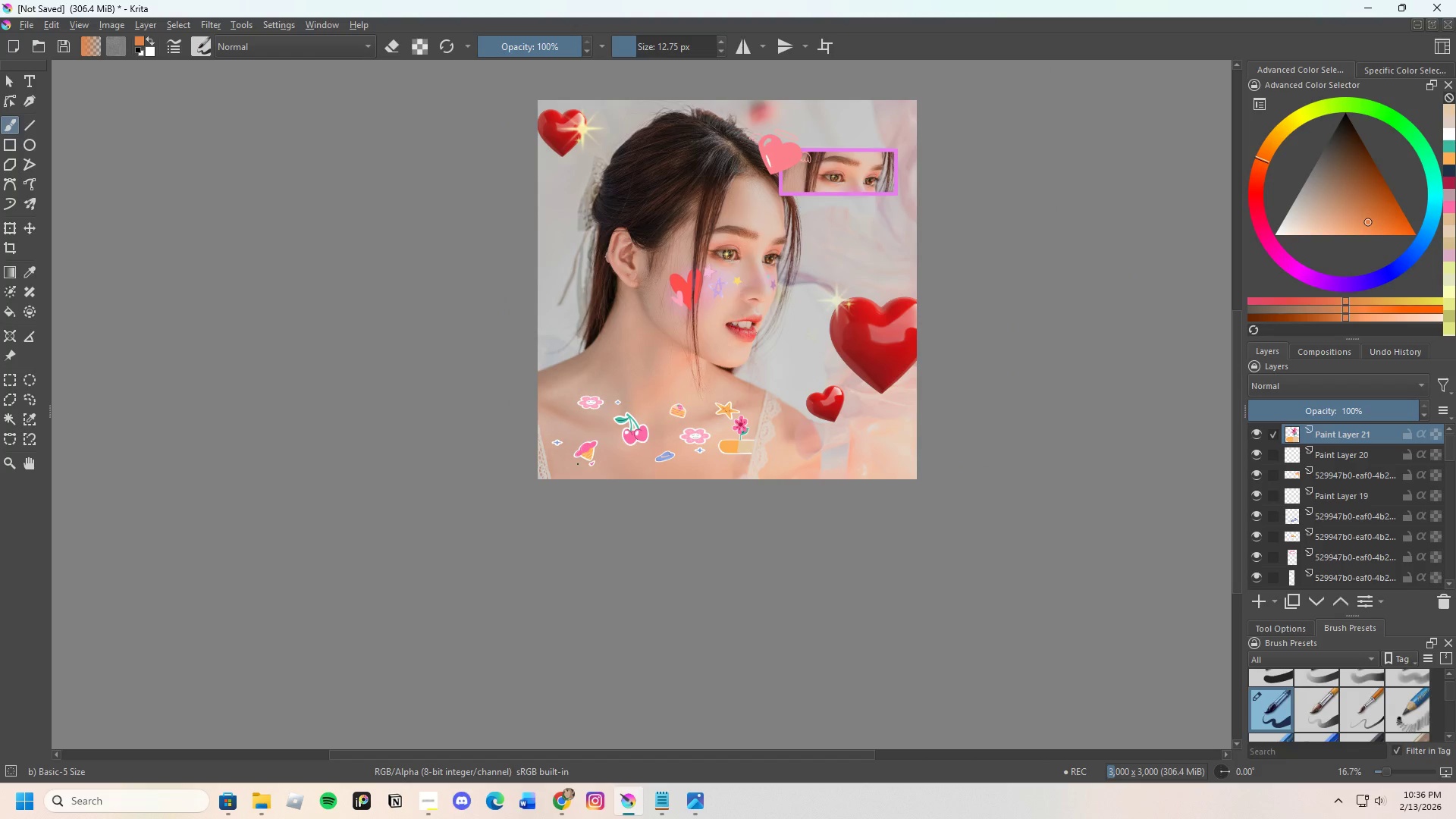 
scroll: coordinate [516, 237], scroll_direction: up, amount: 6.0
 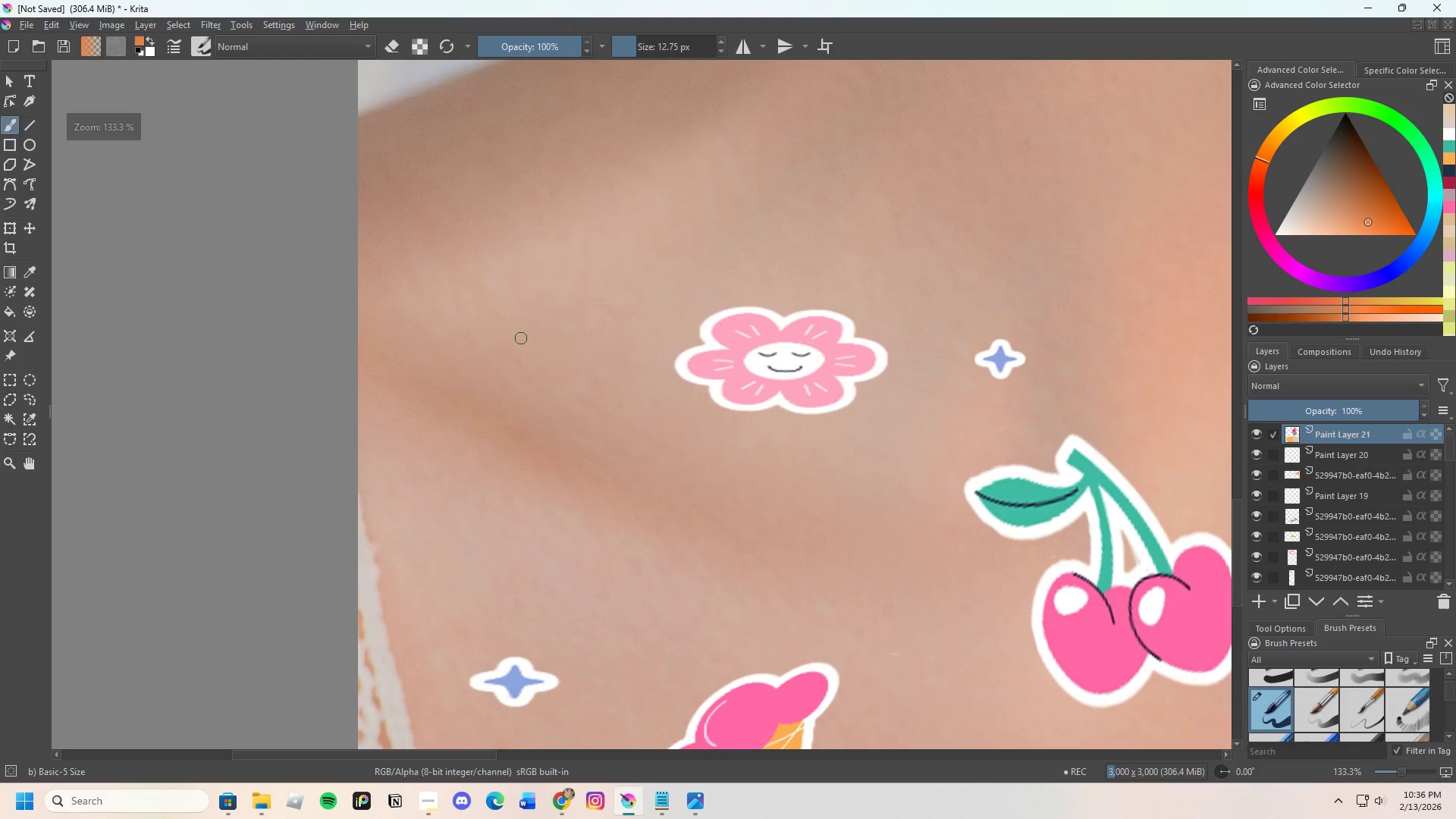 
left_click_drag(start_coordinate=[517, 346], to_coordinate=[509, 342])
 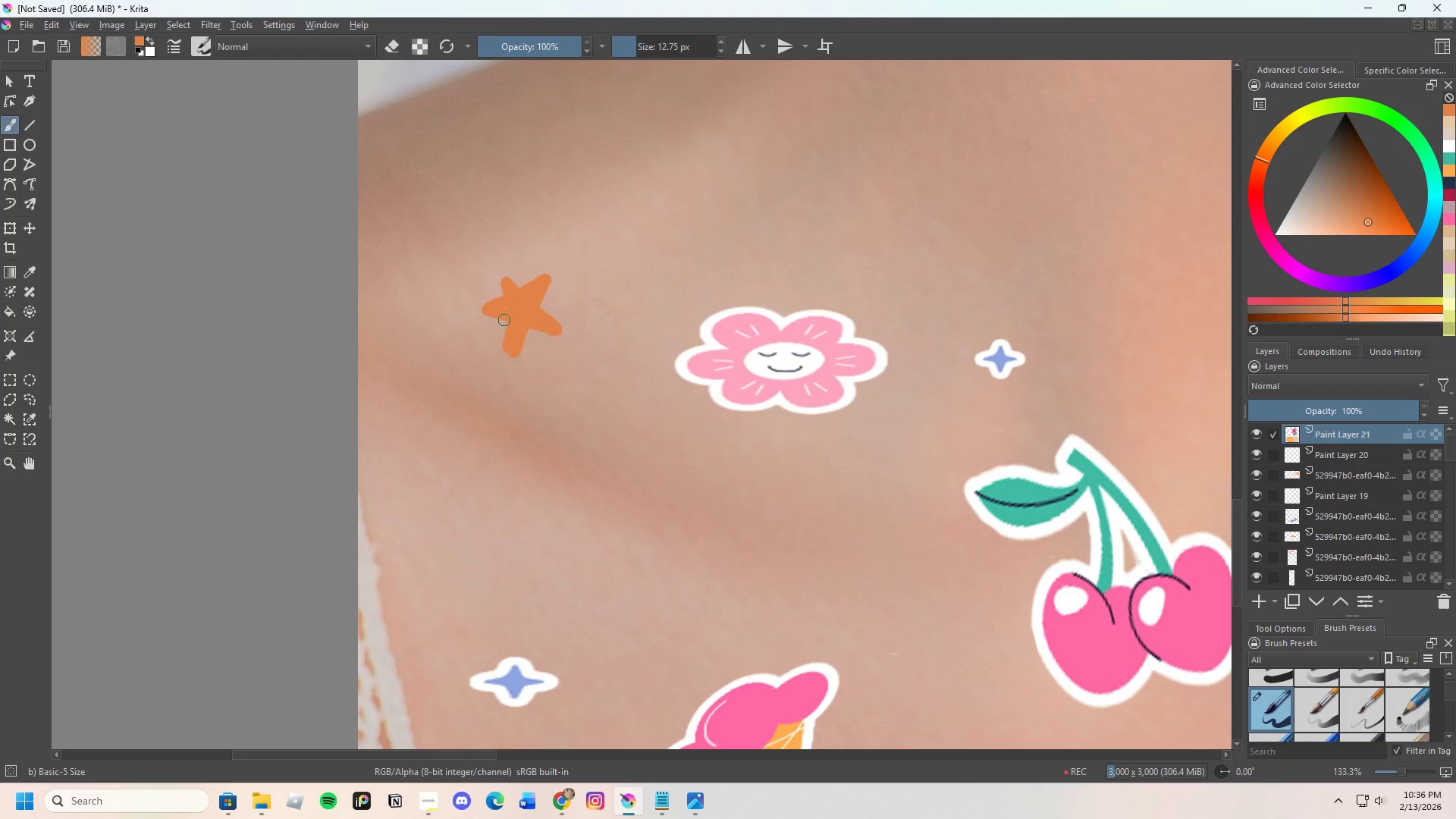 
left_click_drag(start_coordinate=[504, 320], to_coordinate=[540, 303])
 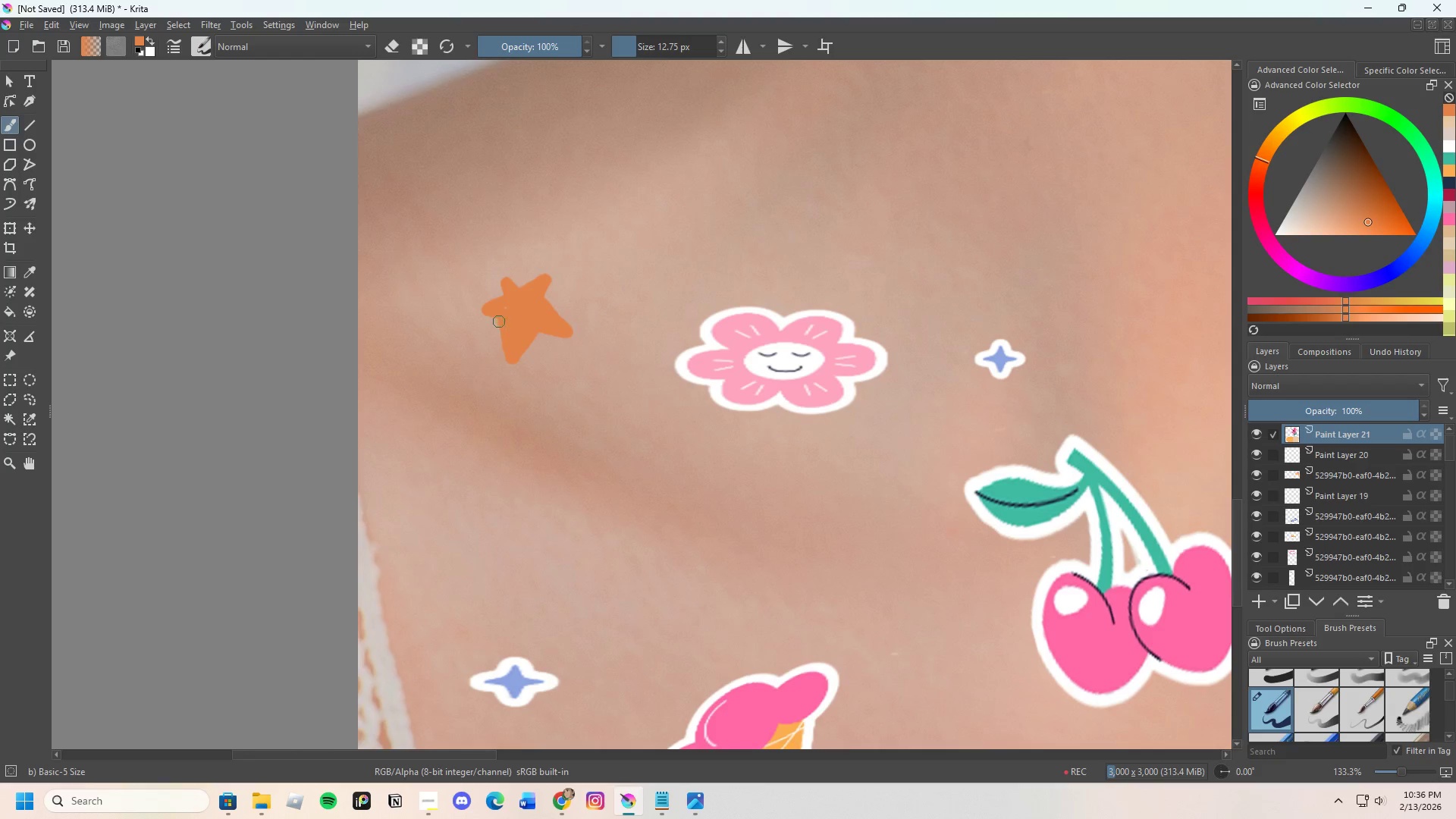 
left_click_drag(start_coordinate=[499, 321], to_coordinate=[497, 302])
 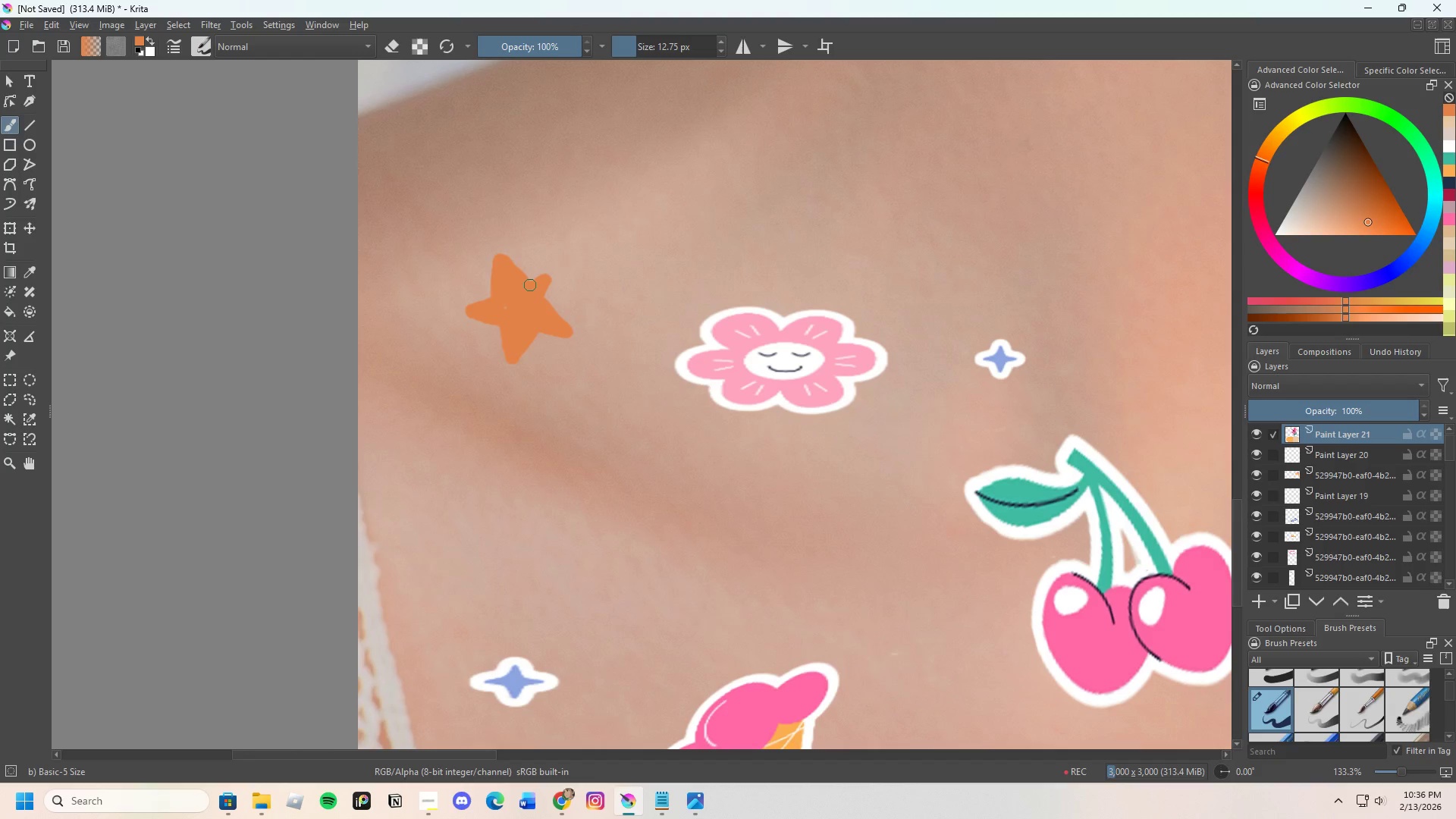 
left_click_drag(start_coordinate=[529, 283], to_coordinate=[557, 277])
 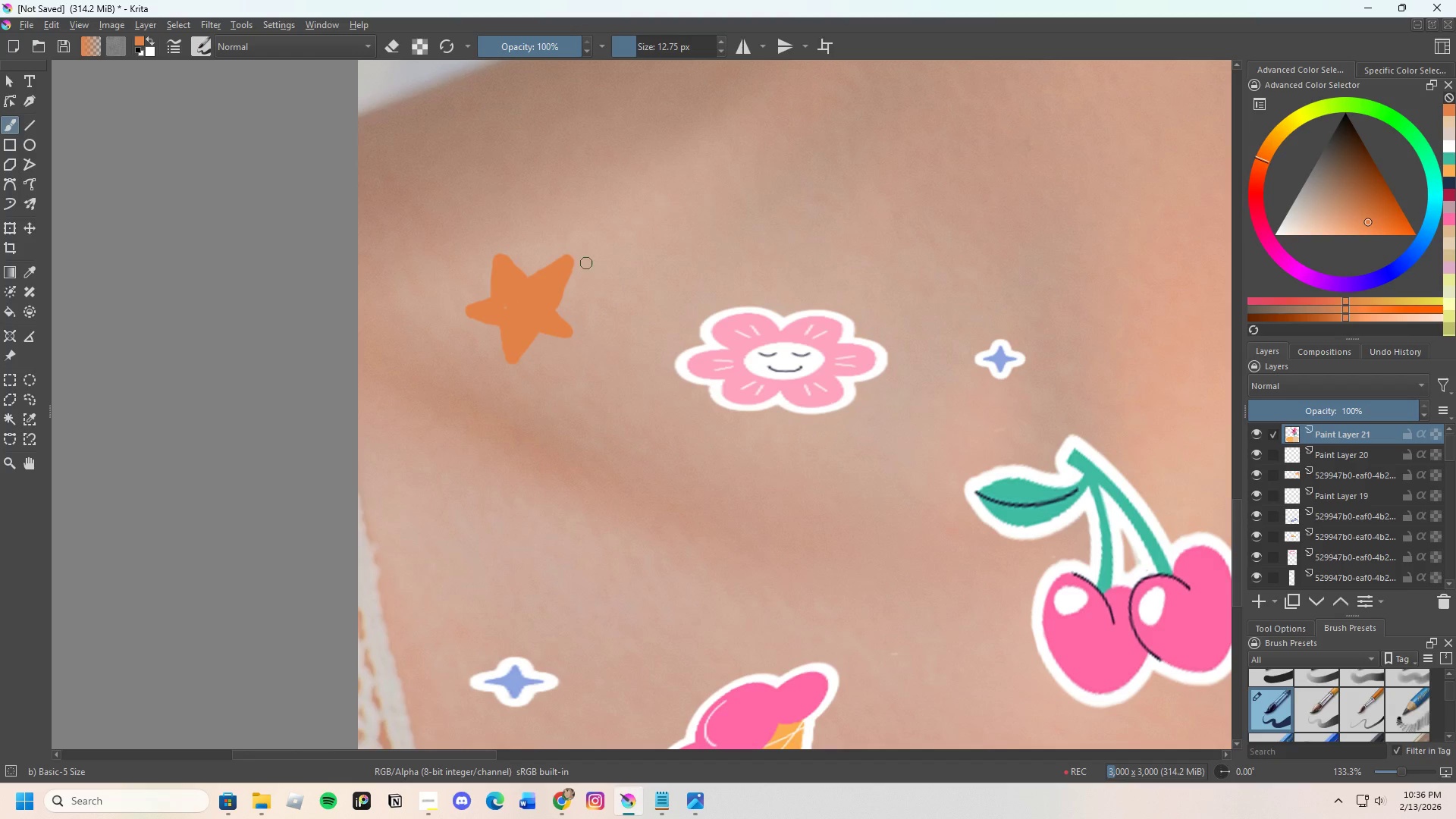 
key(E)
 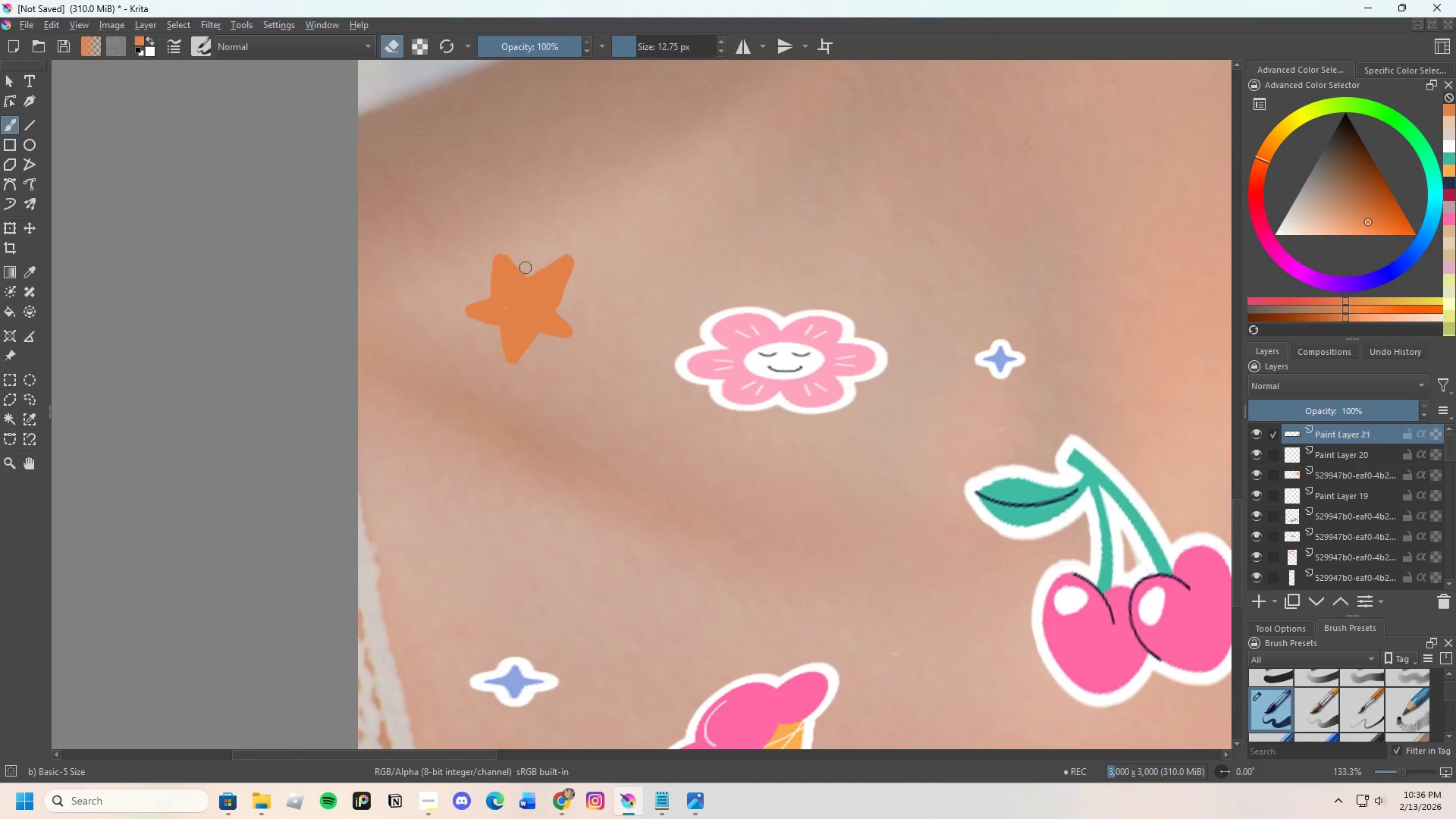 
left_click_drag(start_coordinate=[526, 268], to_coordinate=[576, 259])
 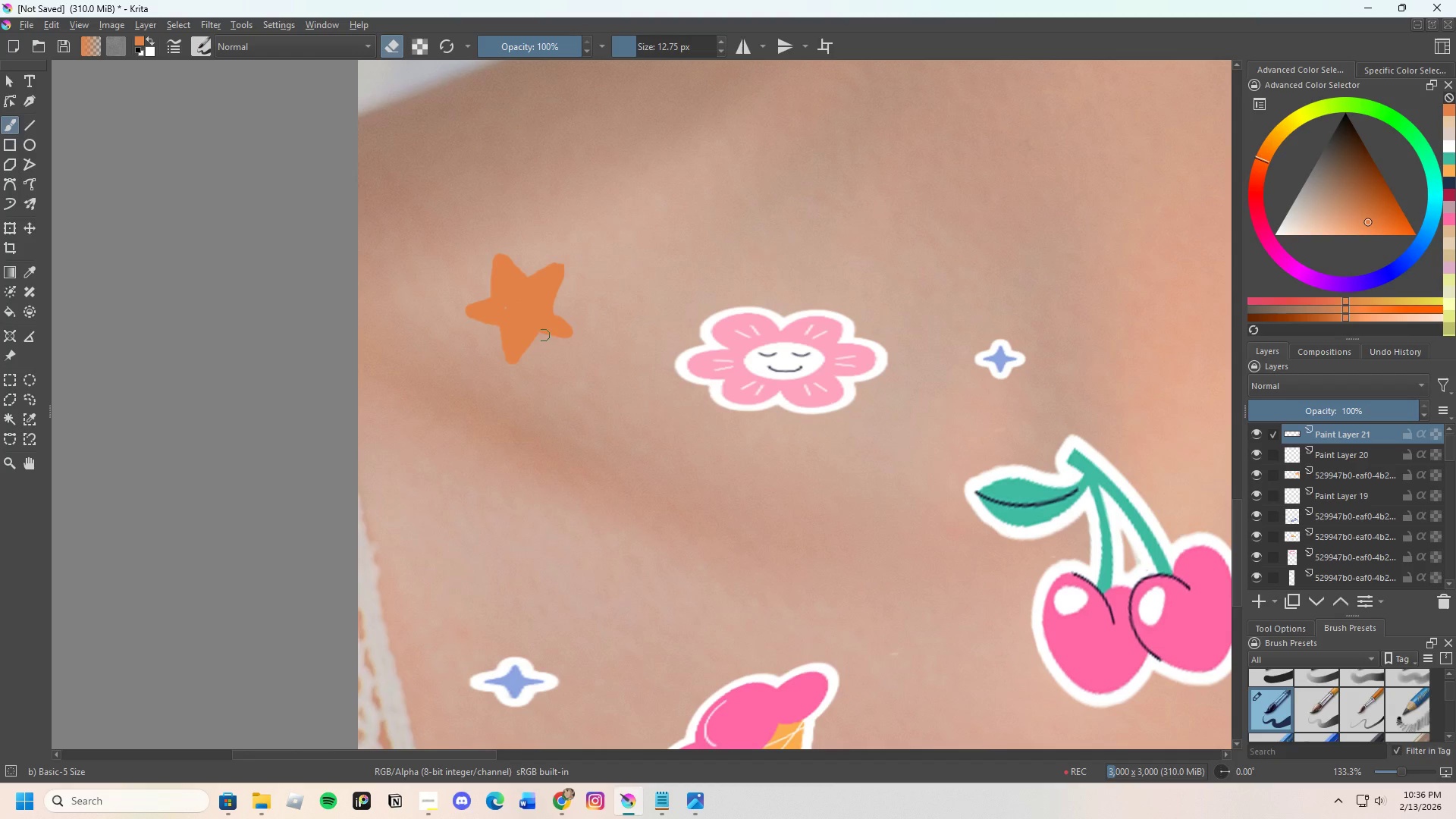 
hold_key(key=ControlLeft, duration=0.36)
left_click([500, 303])
 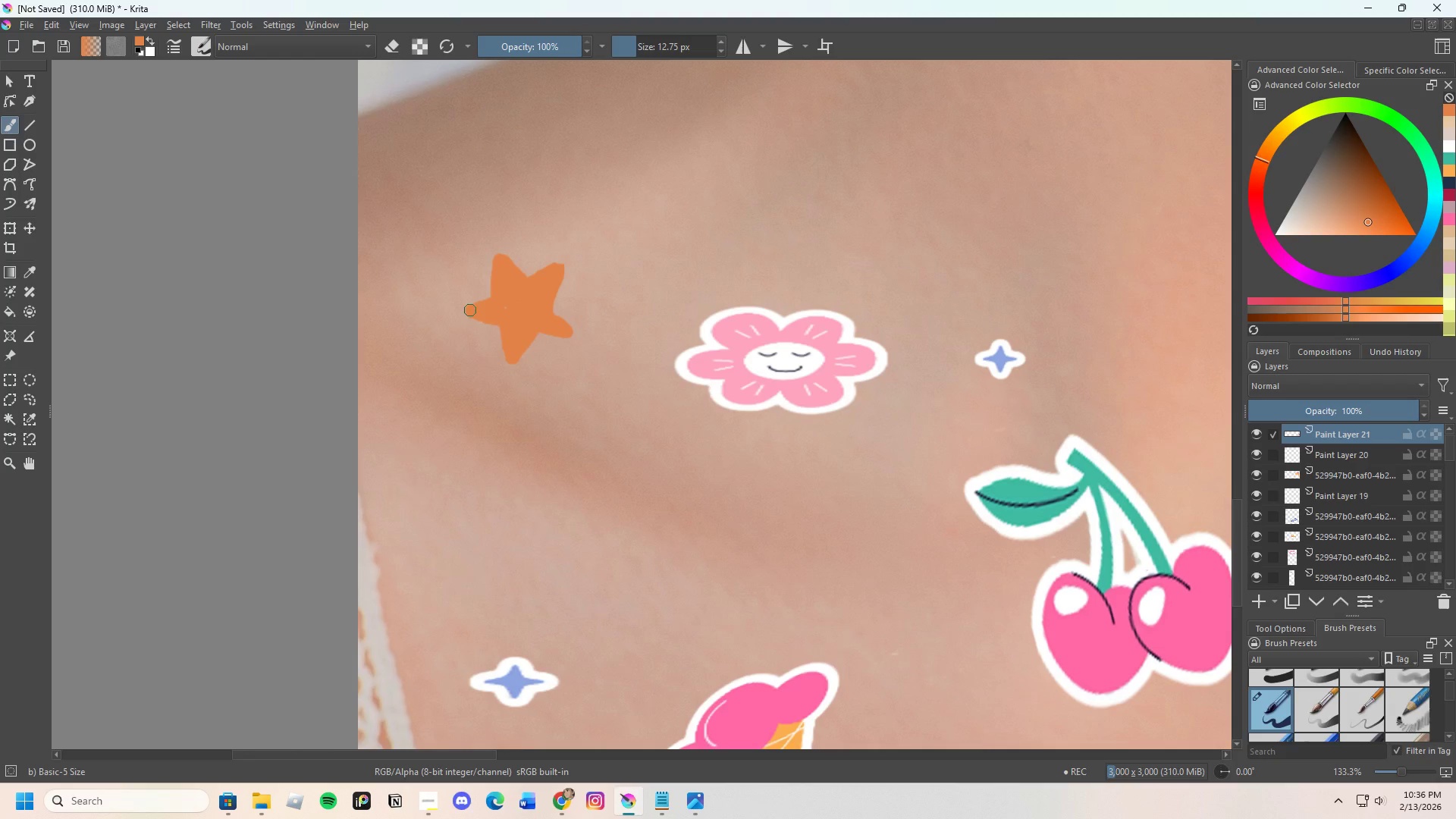 
left_click_drag(start_coordinate=[504, 297], to_coordinate=[503, 319])
 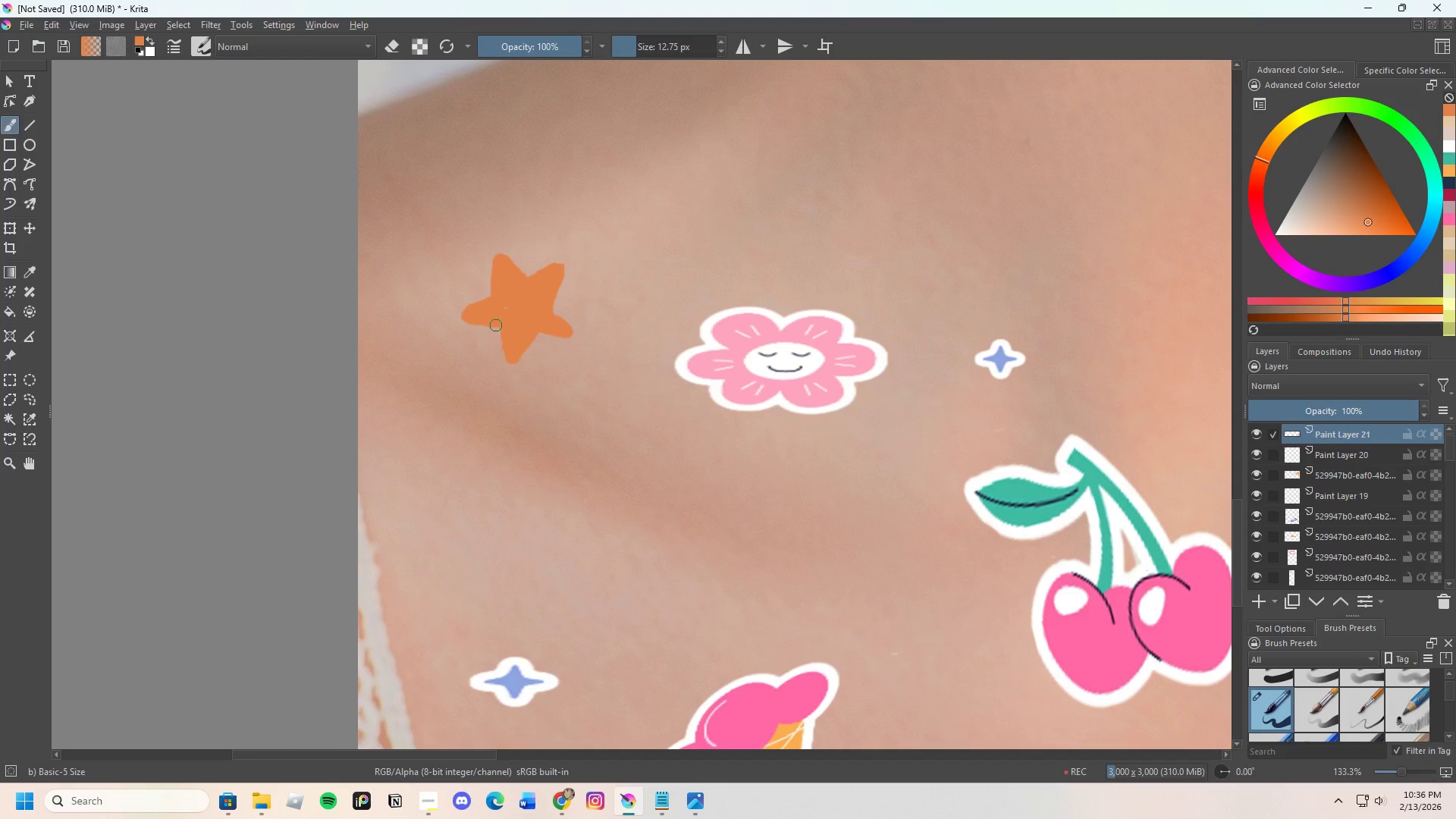 
left_click_drag(start_coordinate=[502, 322], to_coordinate=[535, 325])
 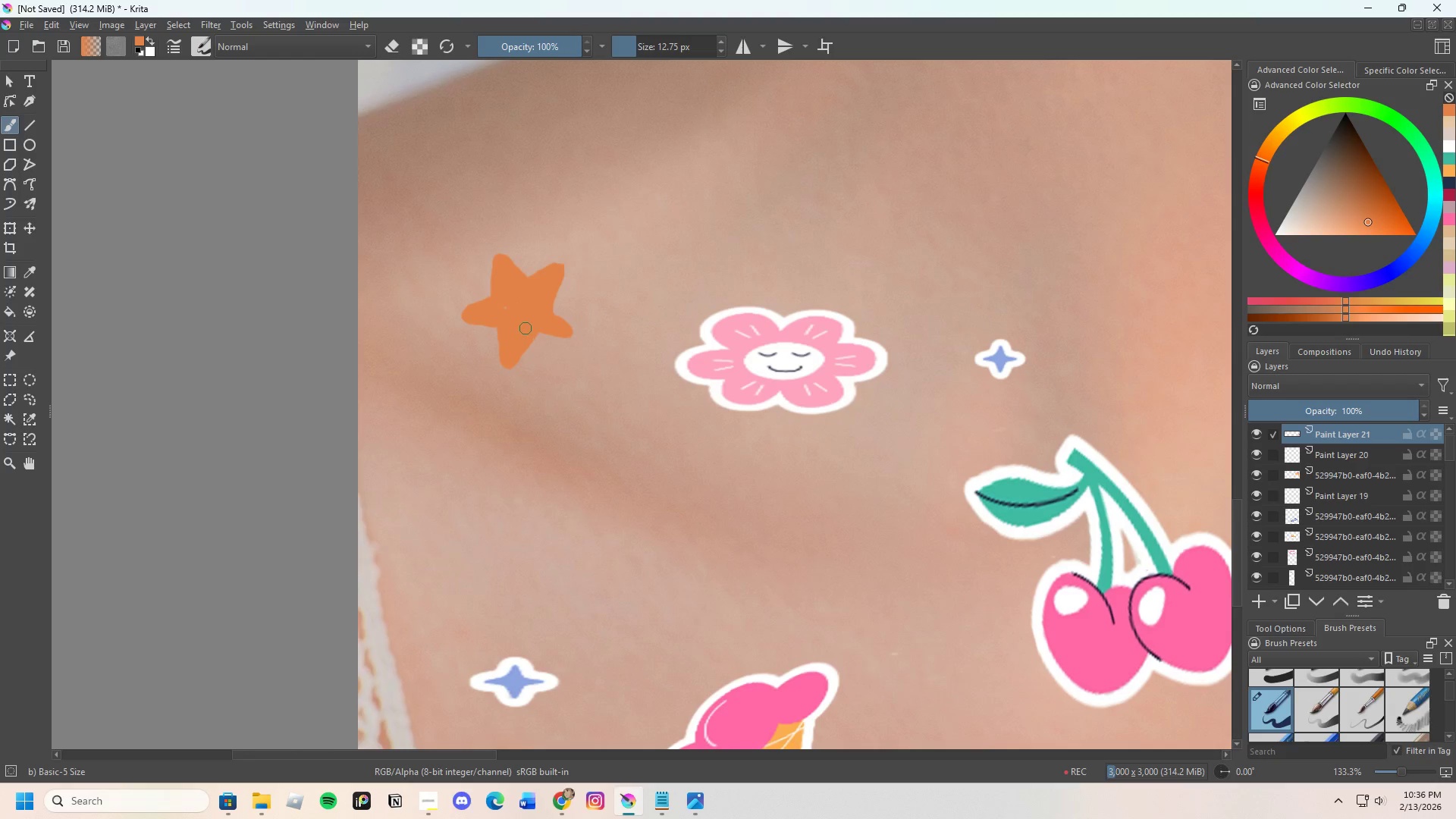 
left_click_drag(start_coordinate=[526, 328], to_coordinate=[551, 302])
 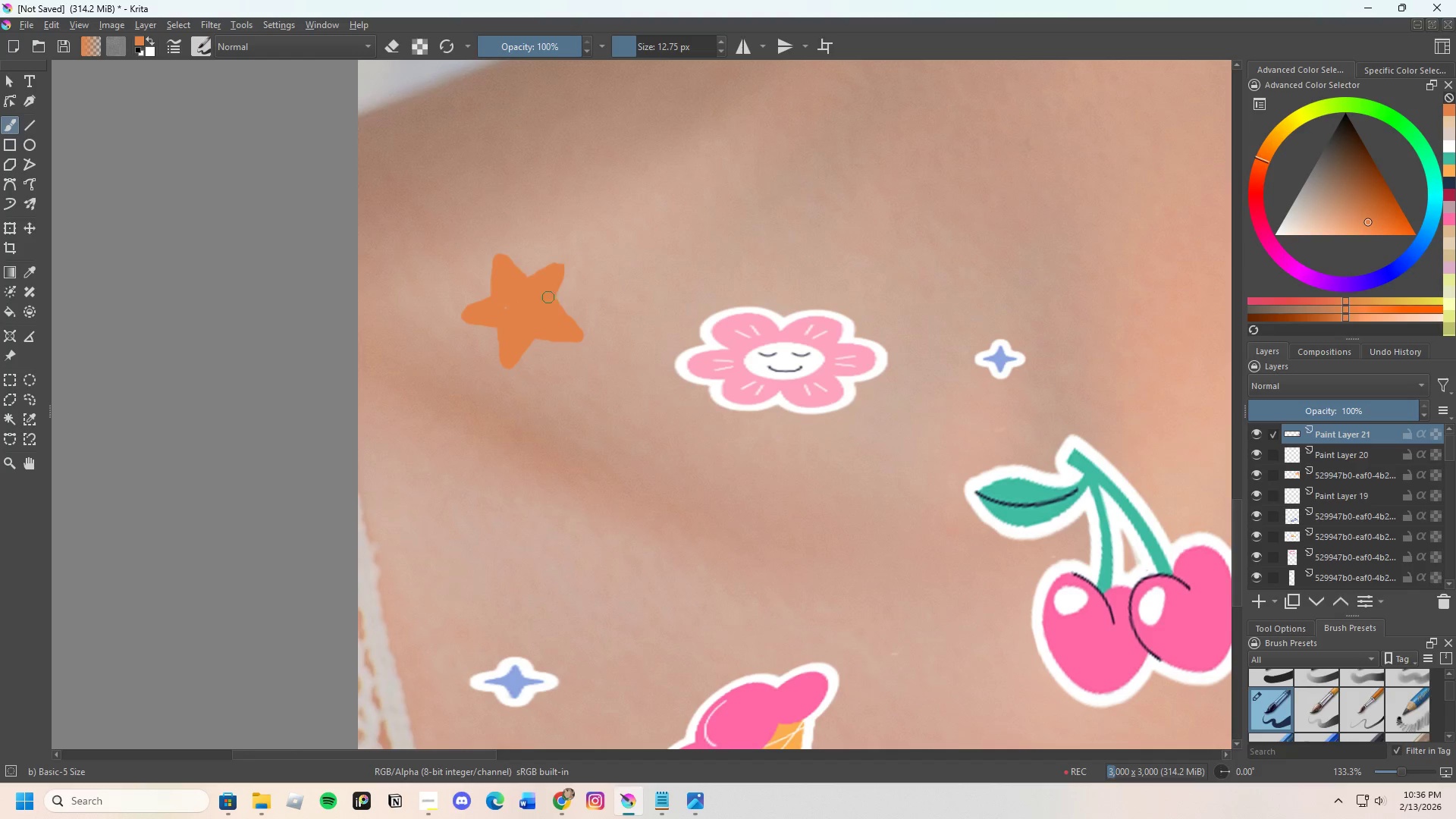 
scroll: coordinate [520, 306], scroll_direction: down, amount: 3.0
 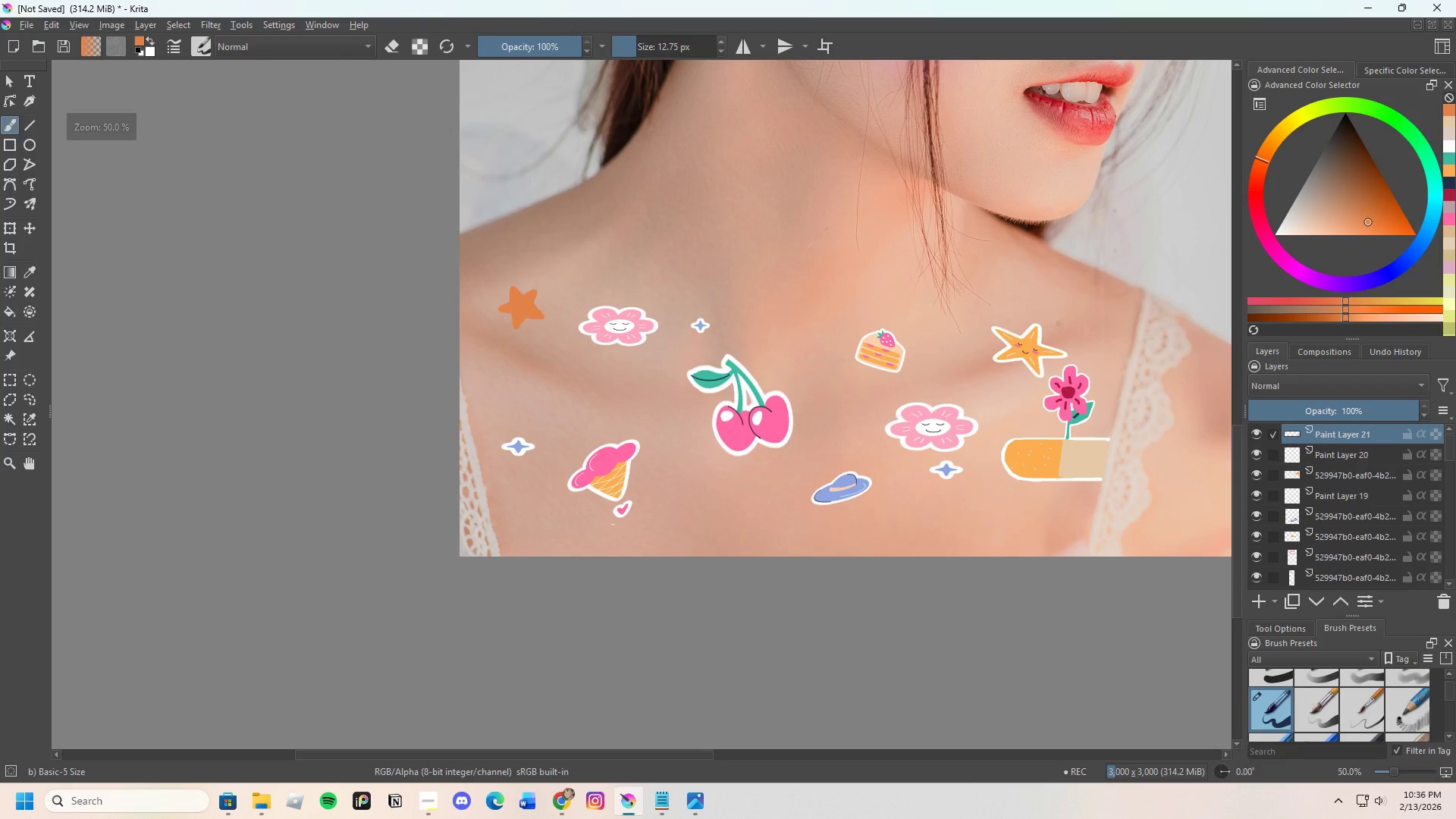 
scroll: coordinate [868, 384], scroll_direction: up, amount: 2.0
 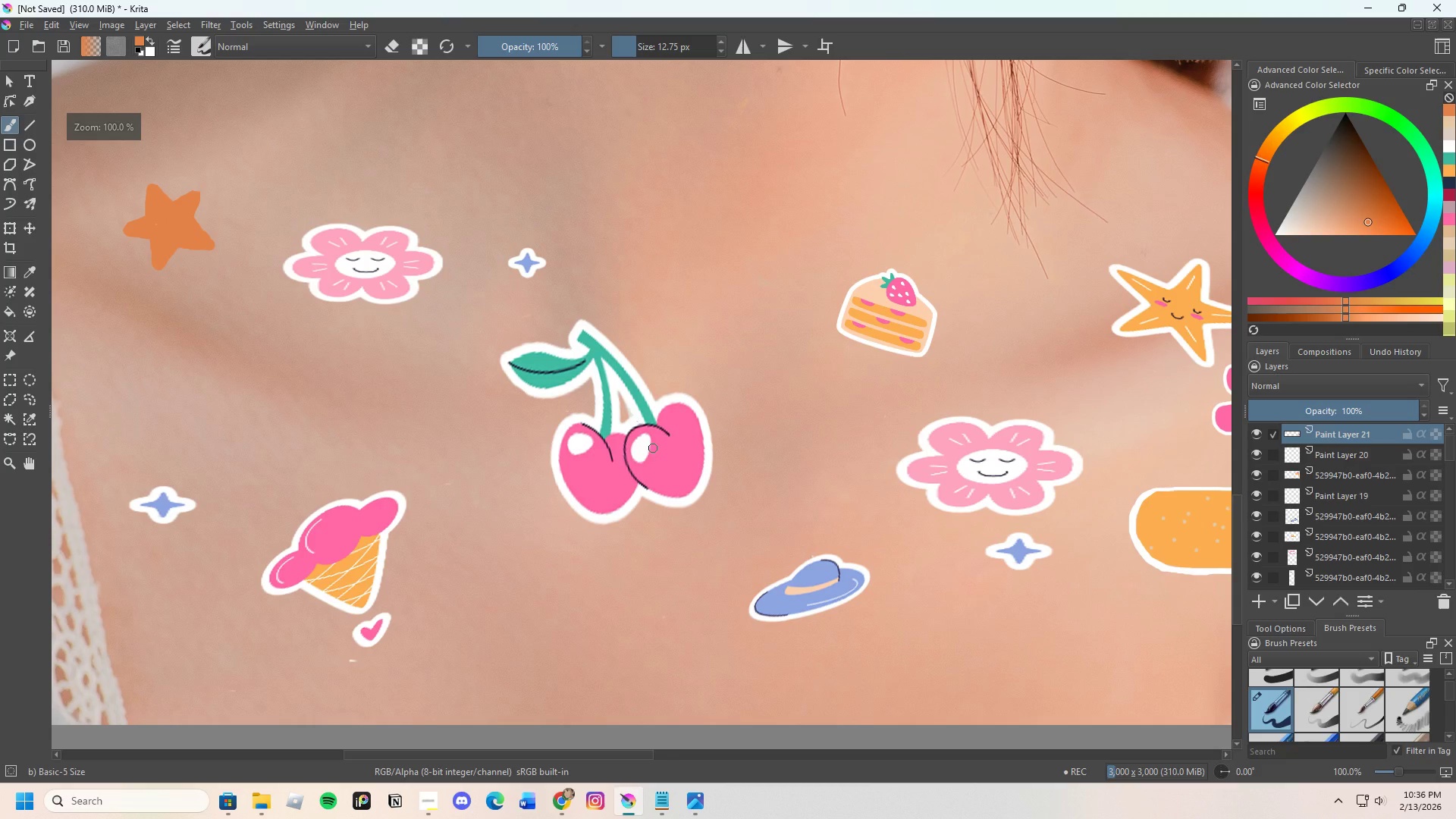 
hold_key(key=ControlLeft, duration=1.17)
 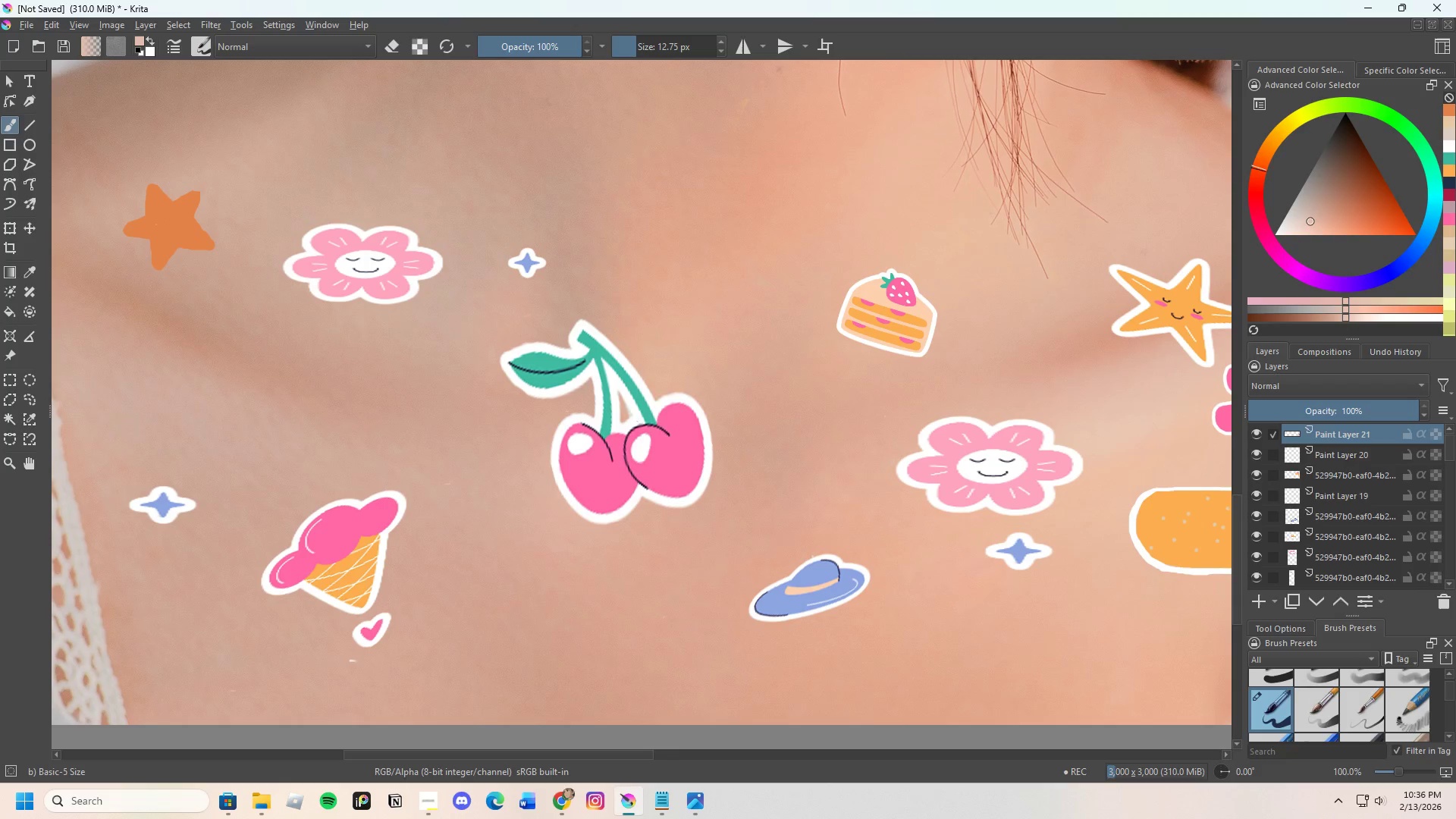 
hold_key(key=ControlLeft, duration=1.0)
left_click([645, 389])
 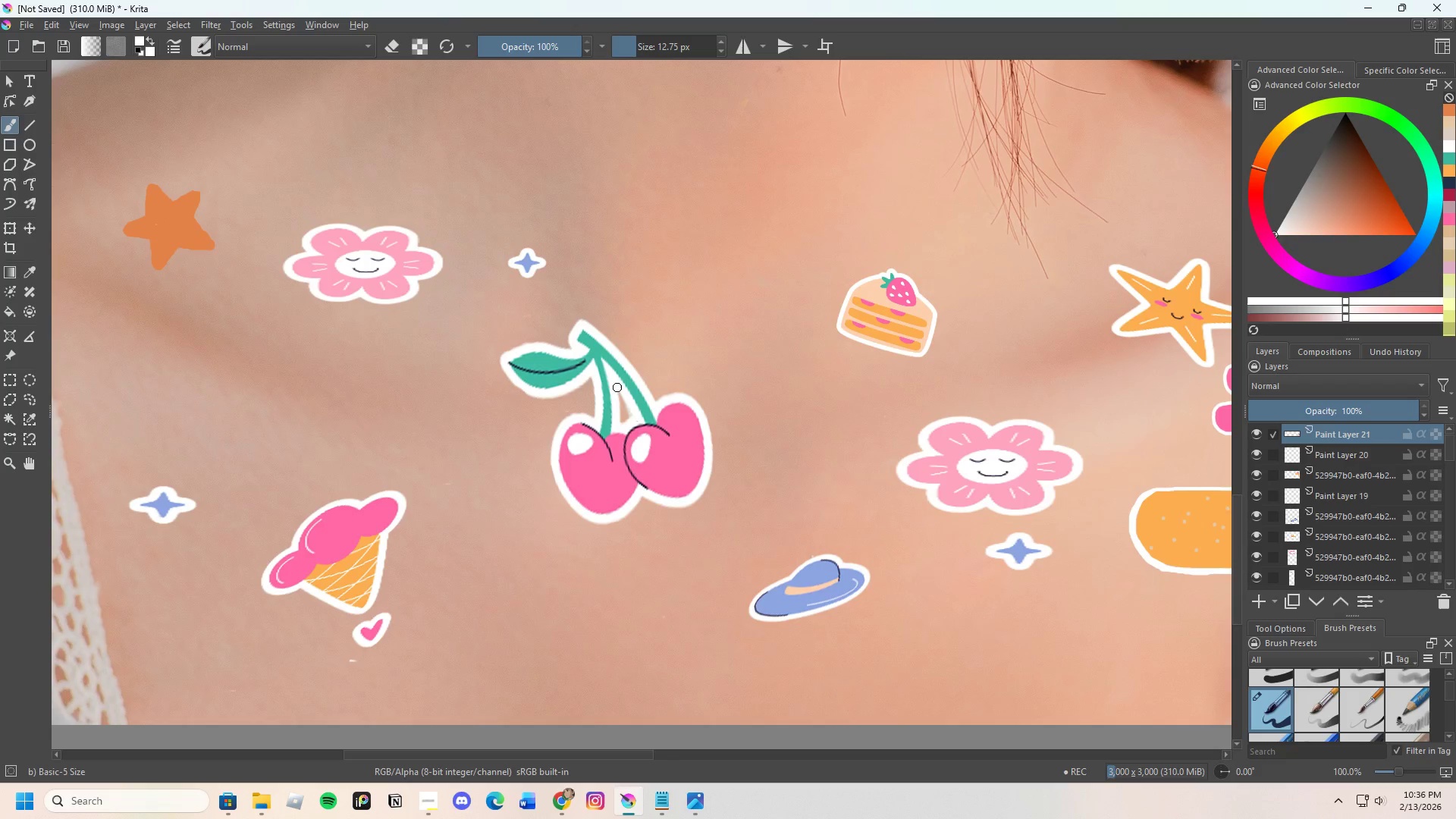 
scroll: coordinate [460, 297], scroll_direction: up, amount: 3.0
 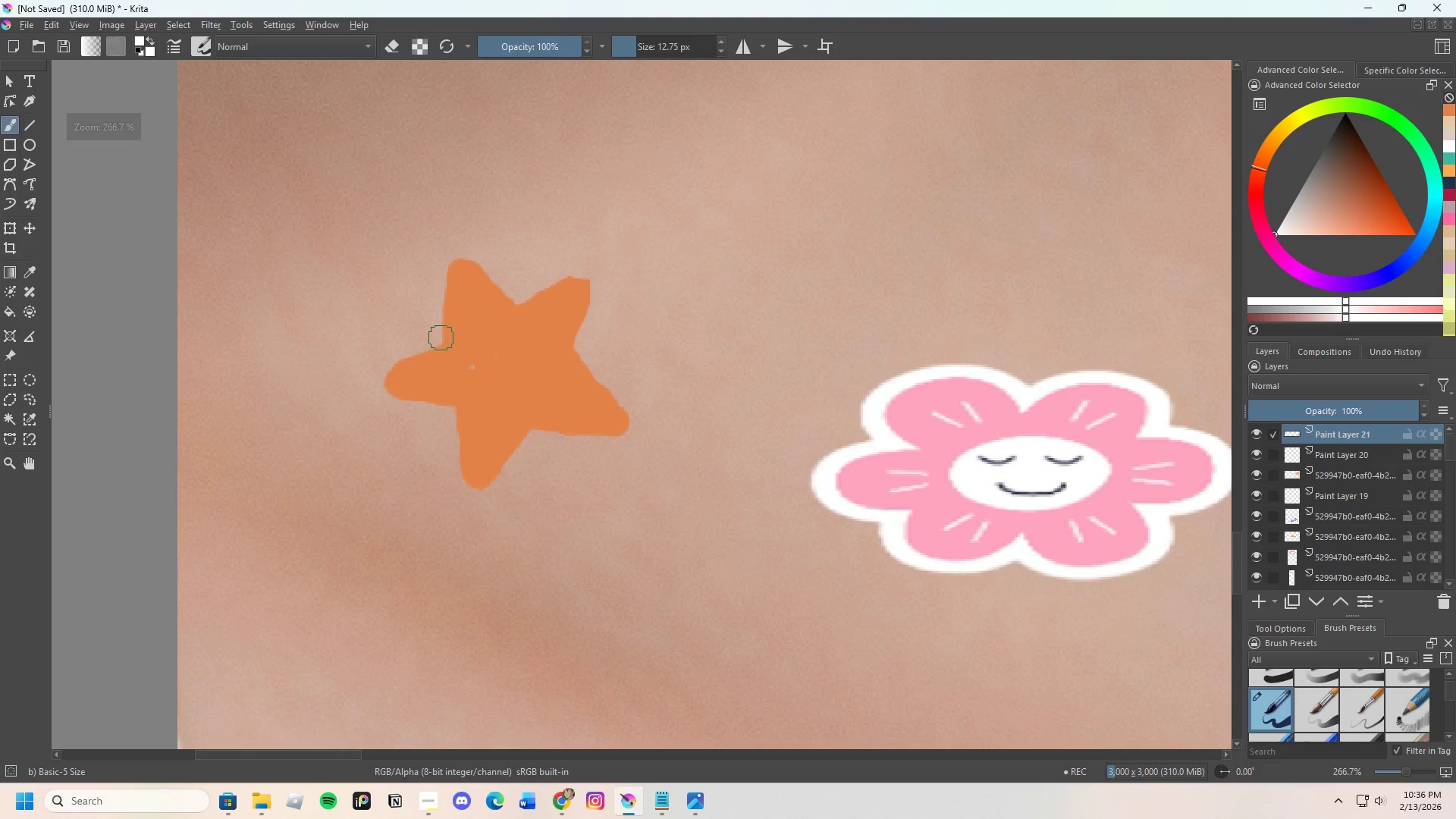 
left_click_drag(start_coordinate=[438, 336], to_coordinate=[476, 253])
 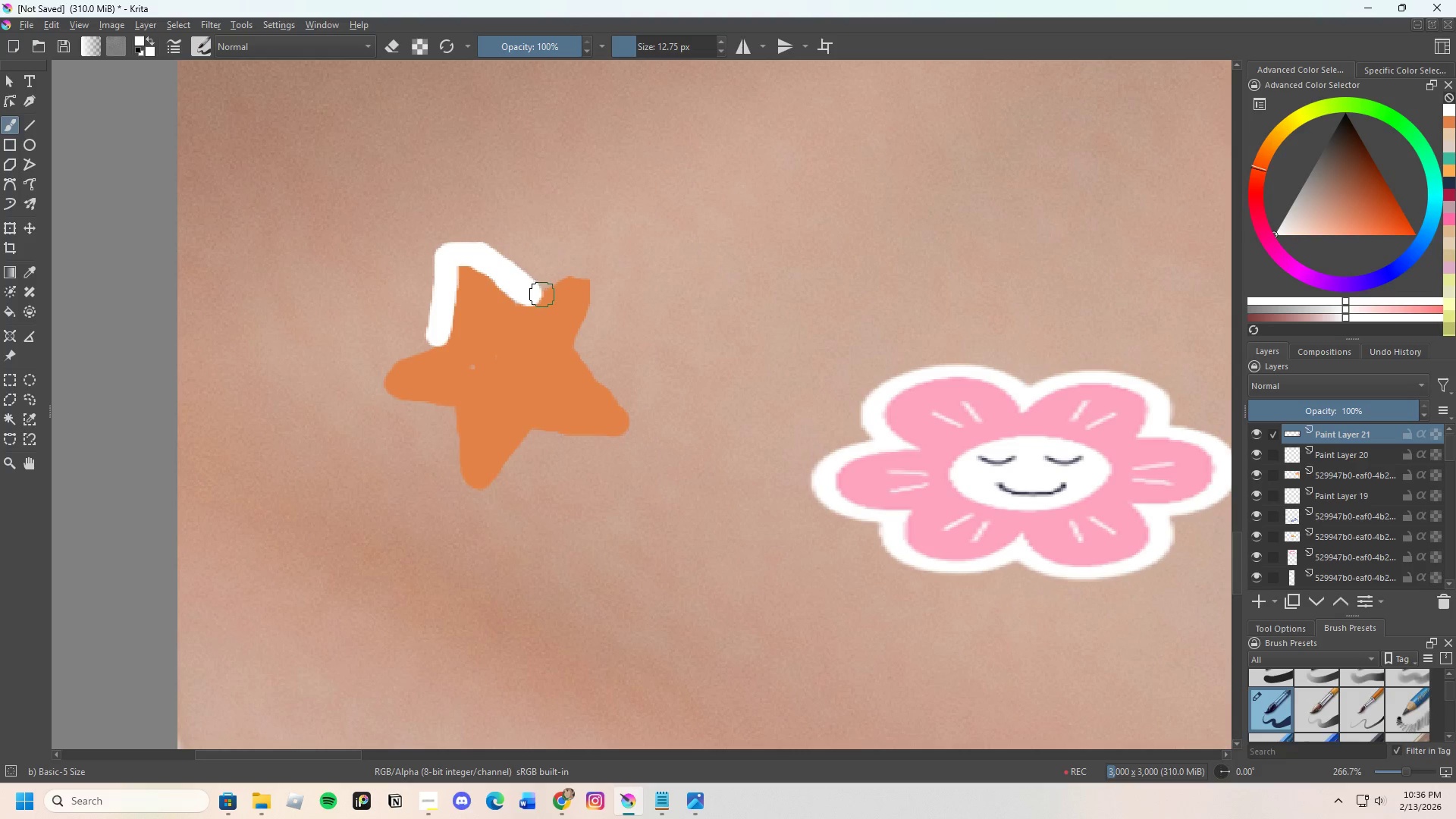 
left_click_drag(start_coordinate=[530, 293], to_coordinate=[538, 428])
 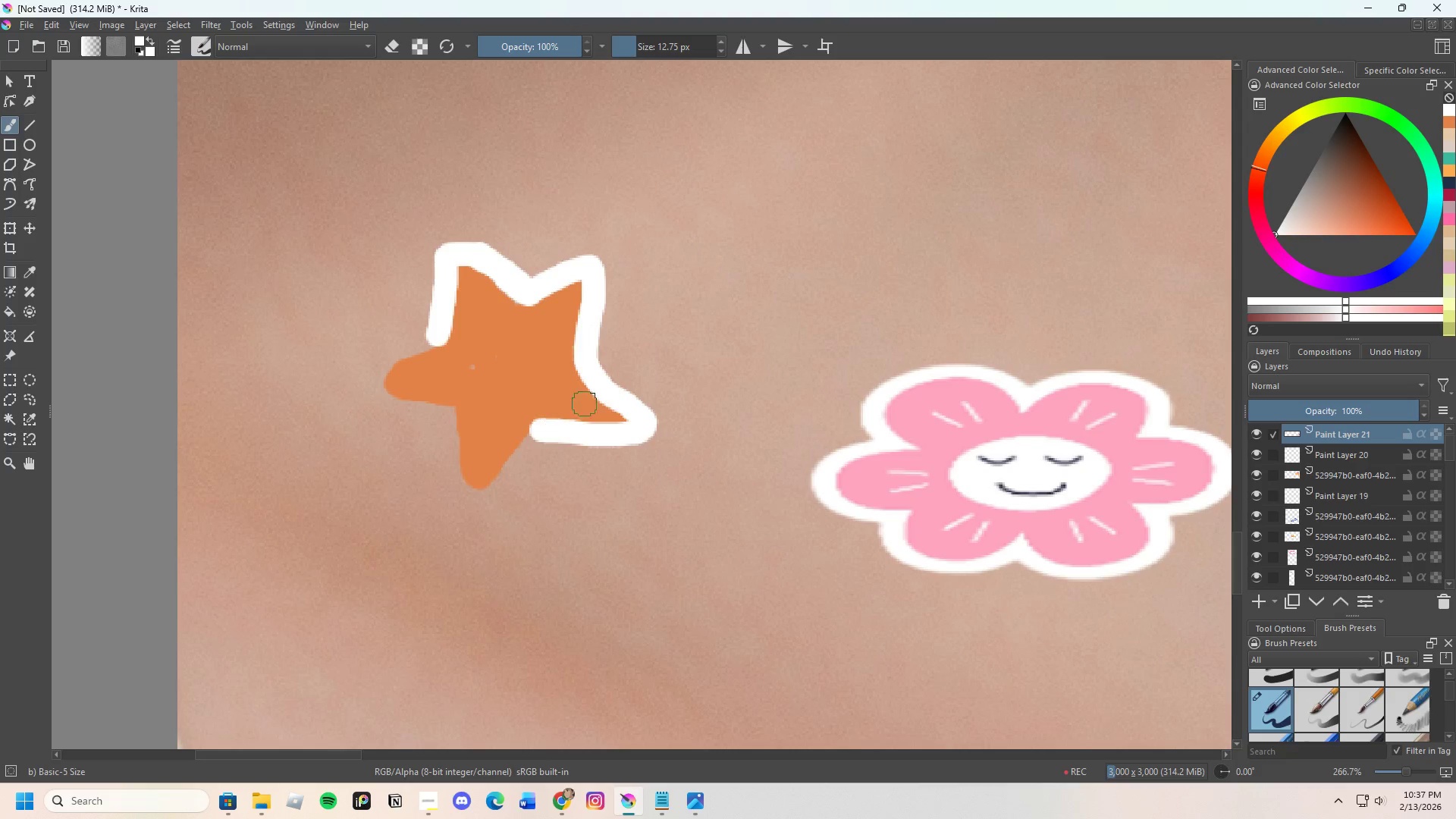 
scroll: coordinate [581, 424], scroll_direction: down, amount: 1.0
 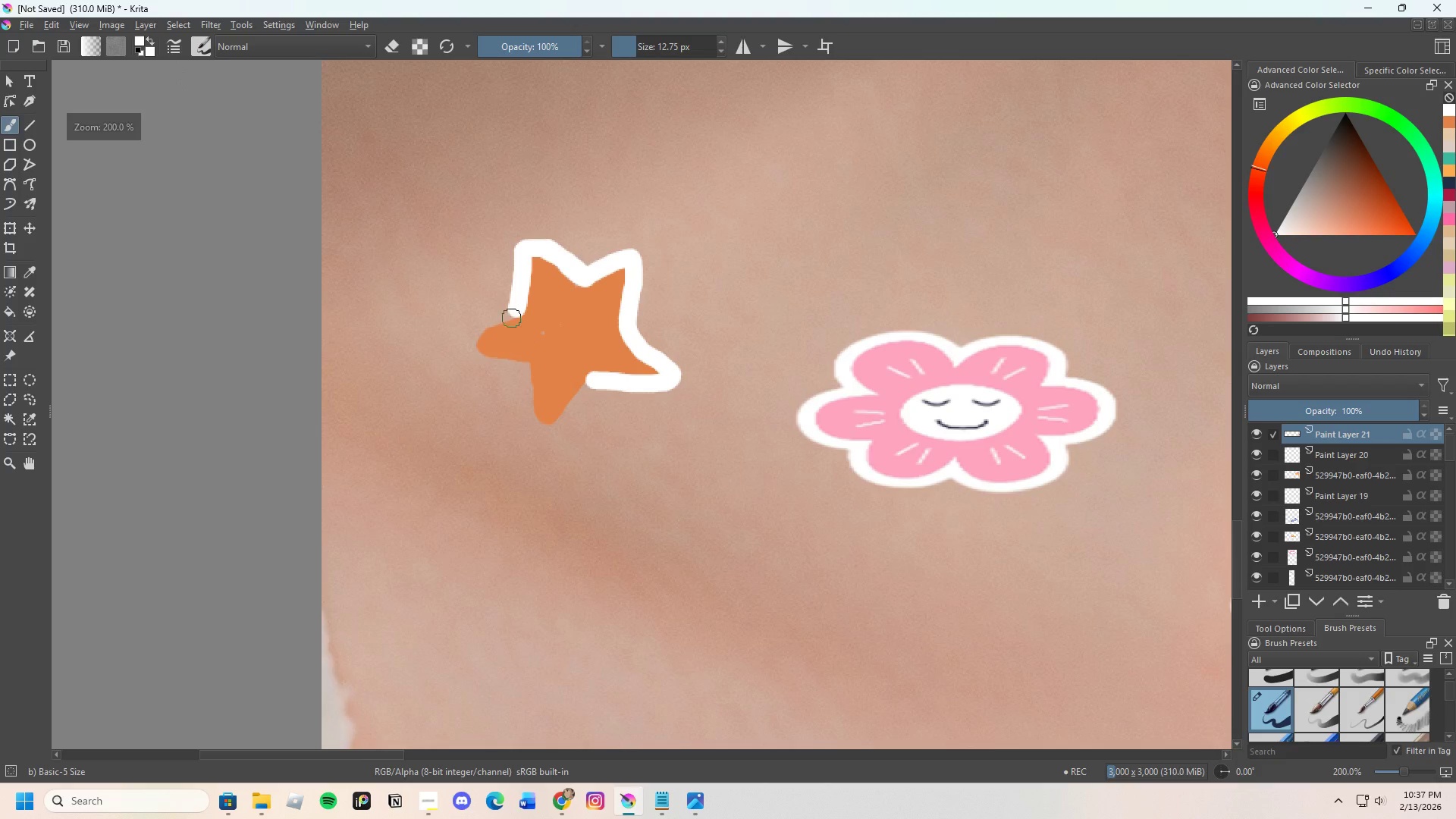 
left_click_drag(start_coordinate=[512, 310], to_coordinate=[595, 381])
 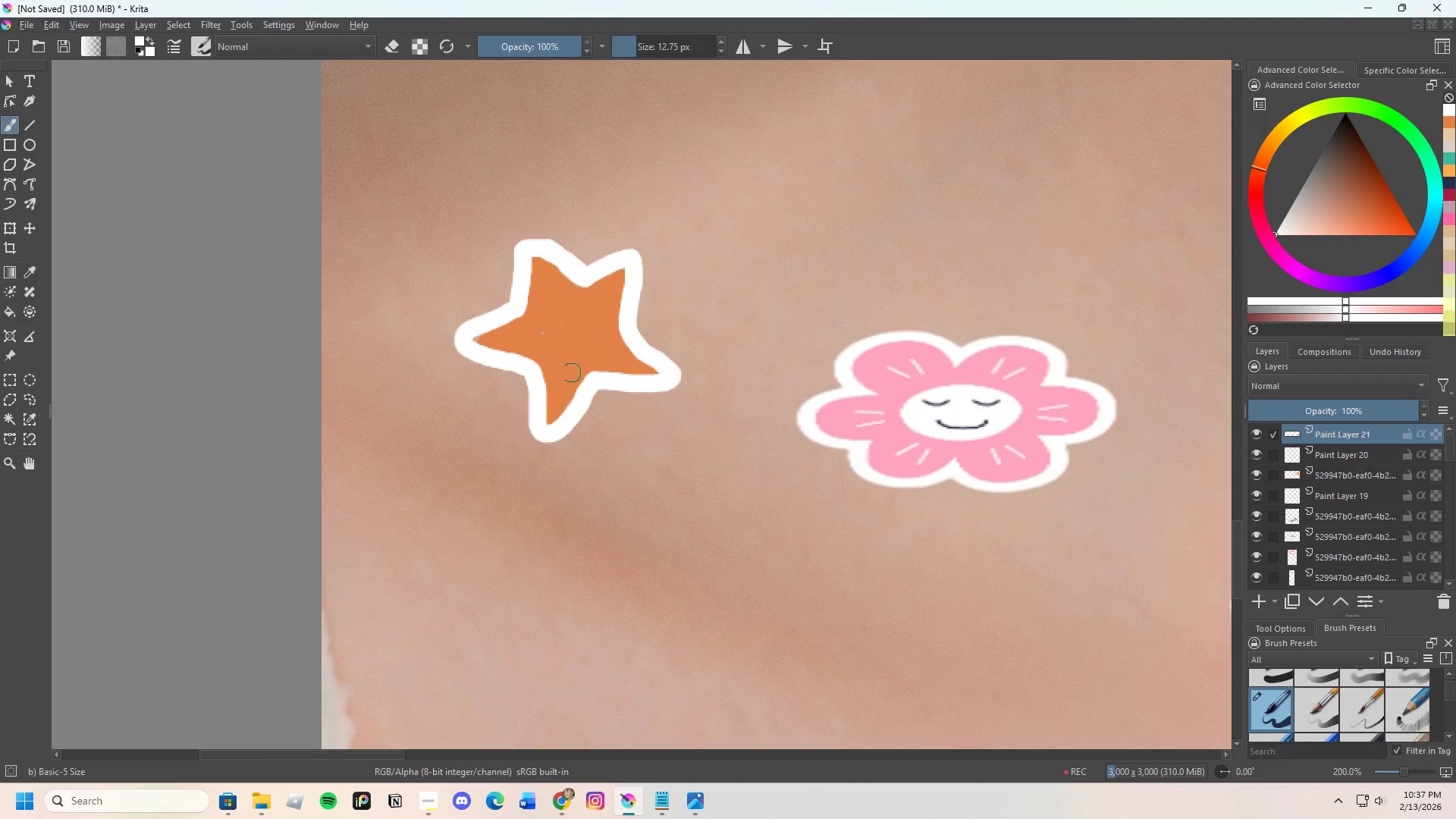 
scroll: coordinate [500, 341], scroll_direction: down, amount: 8.0
 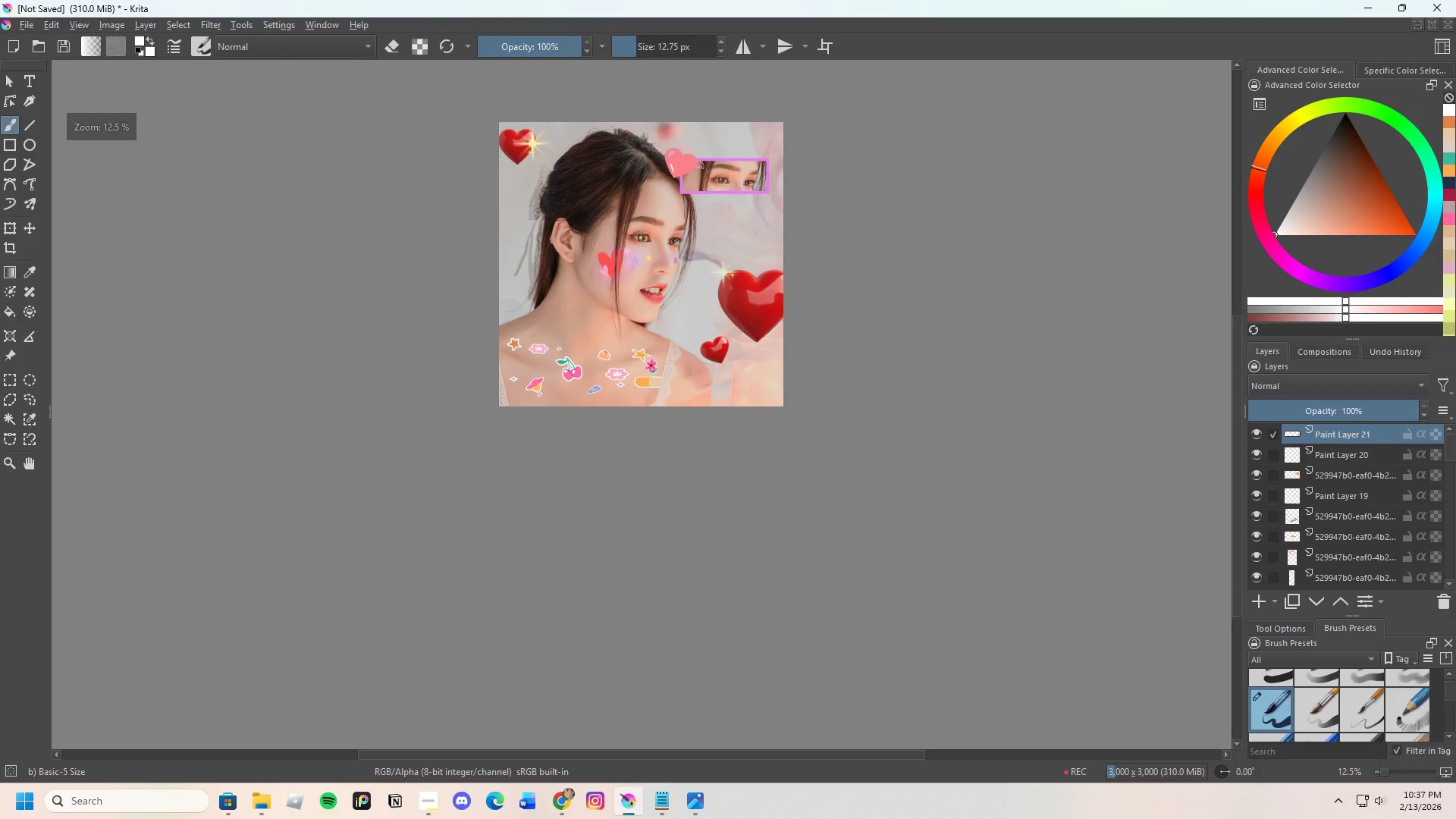 
scroll: coordinate [560, 324], scroll_direction: up, amount: 3.0
 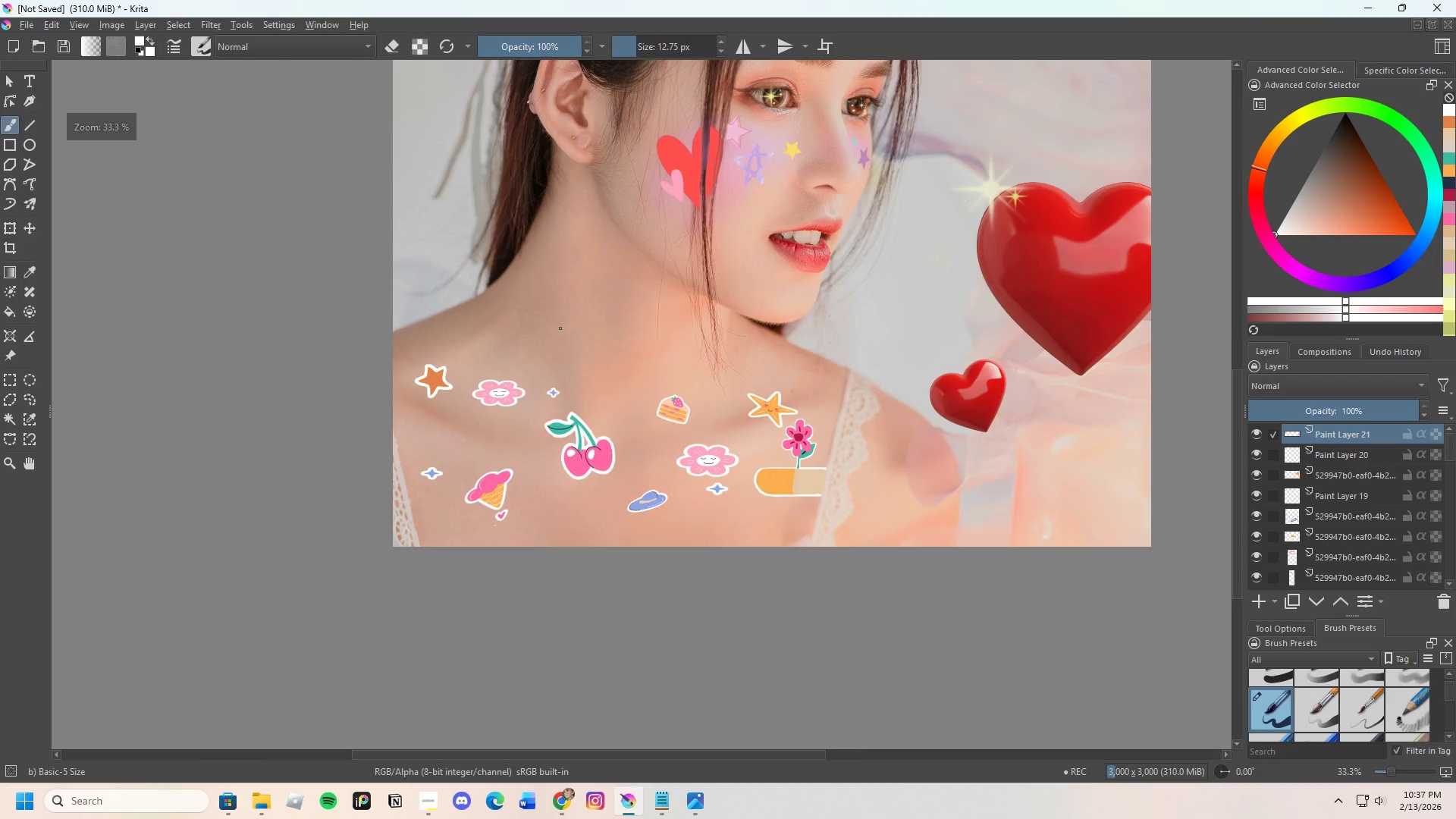 
scroll: coordinate [621, 345], scroll_direction: down, amount: 2.0
 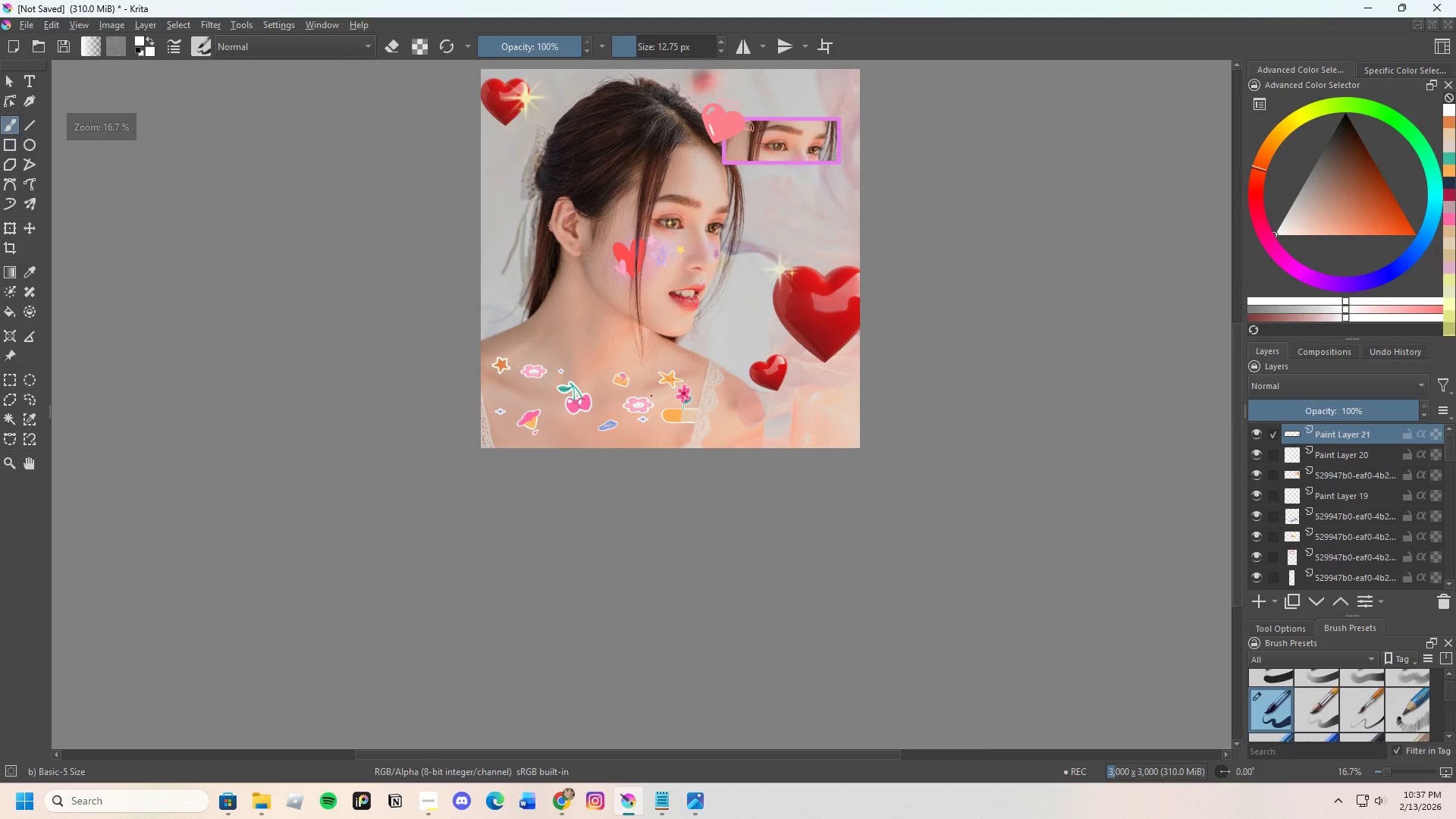 
scroll: coordinate [651, 396], scroll_direction: up, amount: 1.0
 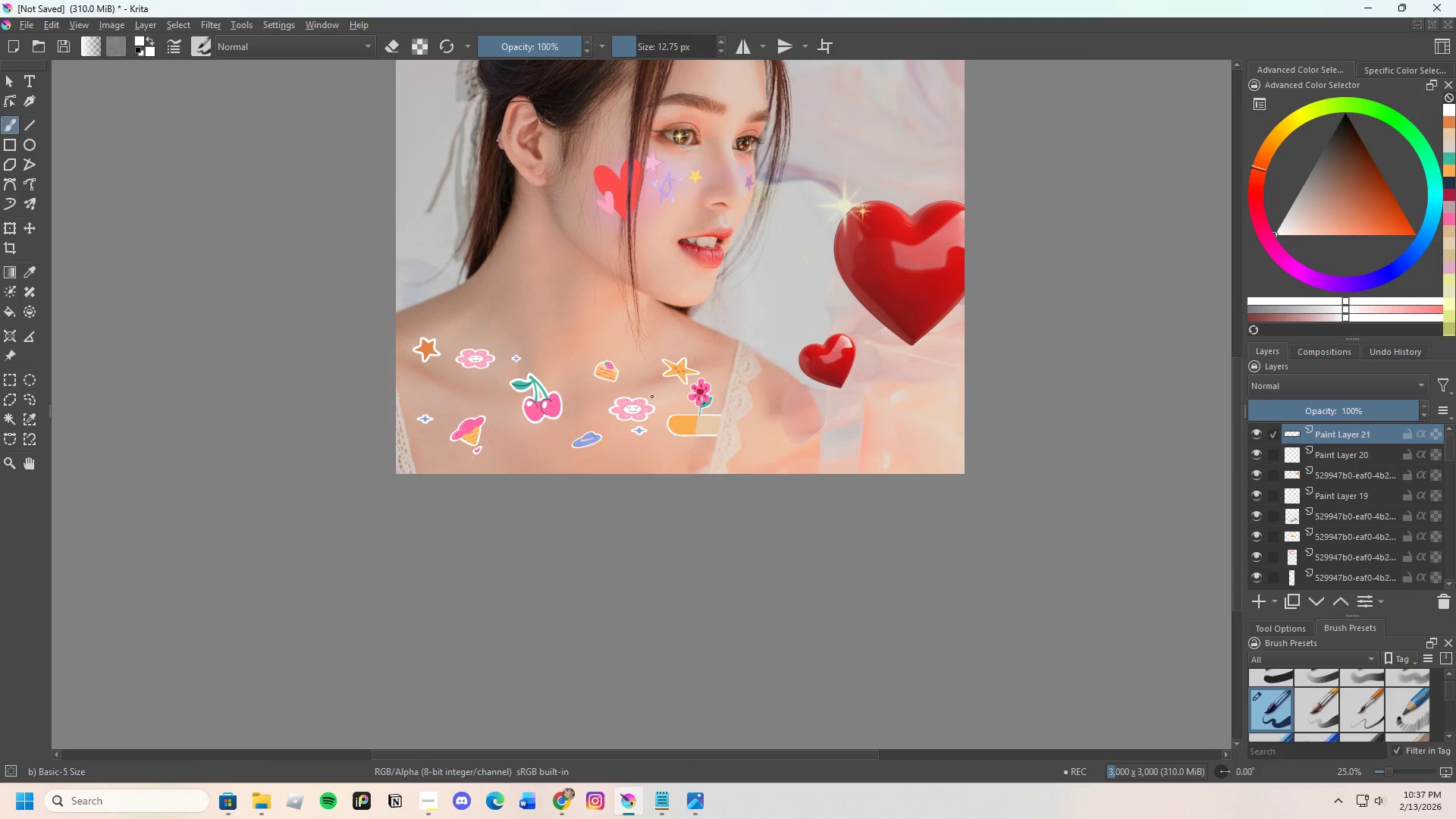 
scroll: coordinate [652, 397], scroll_direction: down, amount: 1.0
 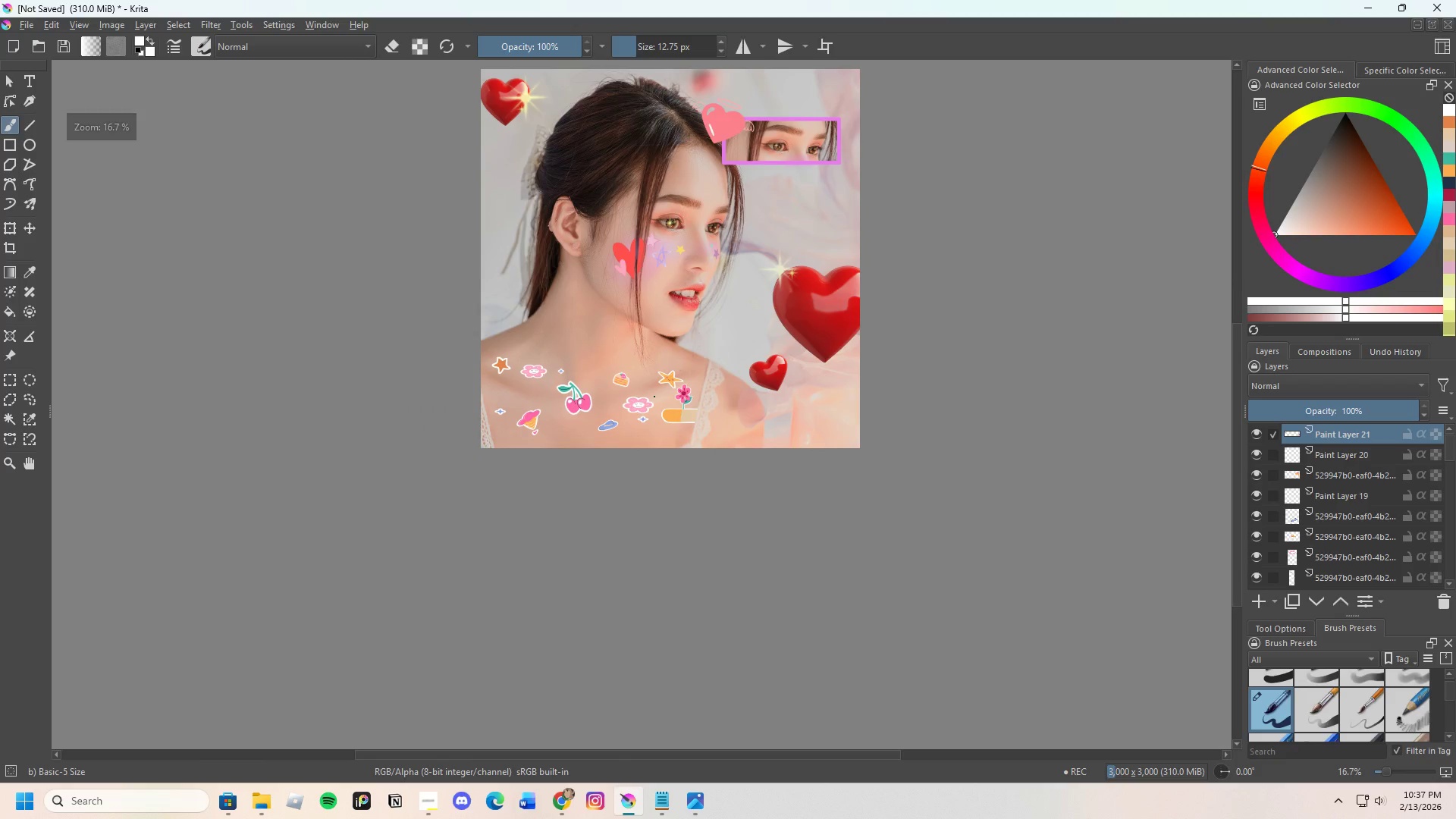 
scroll: coordinate [689, 242], scroll_direction: up, amount: 1.0
 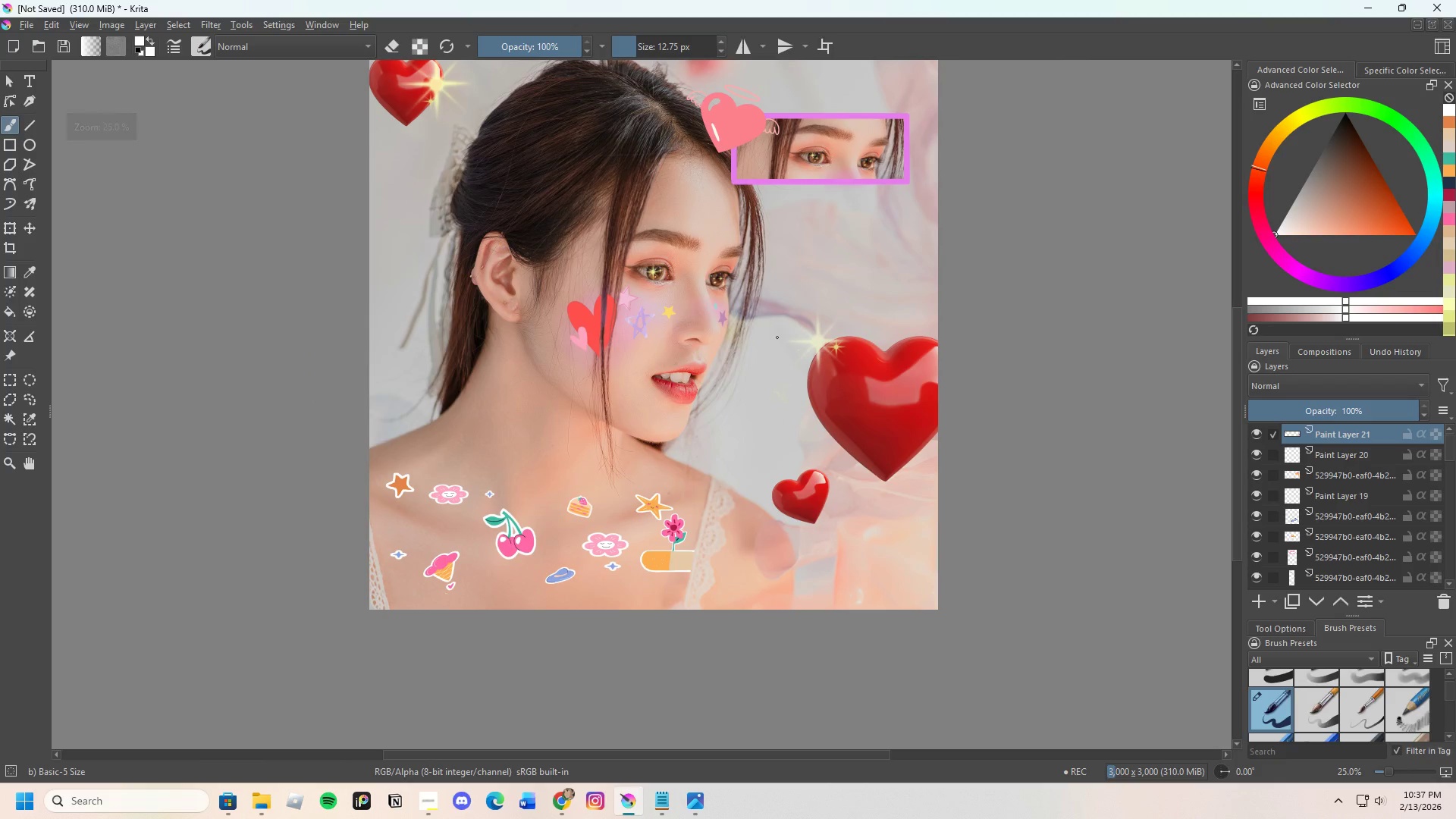 
scroll: coordinate [752, 220], scroll_direction: none, amount: 0.0
 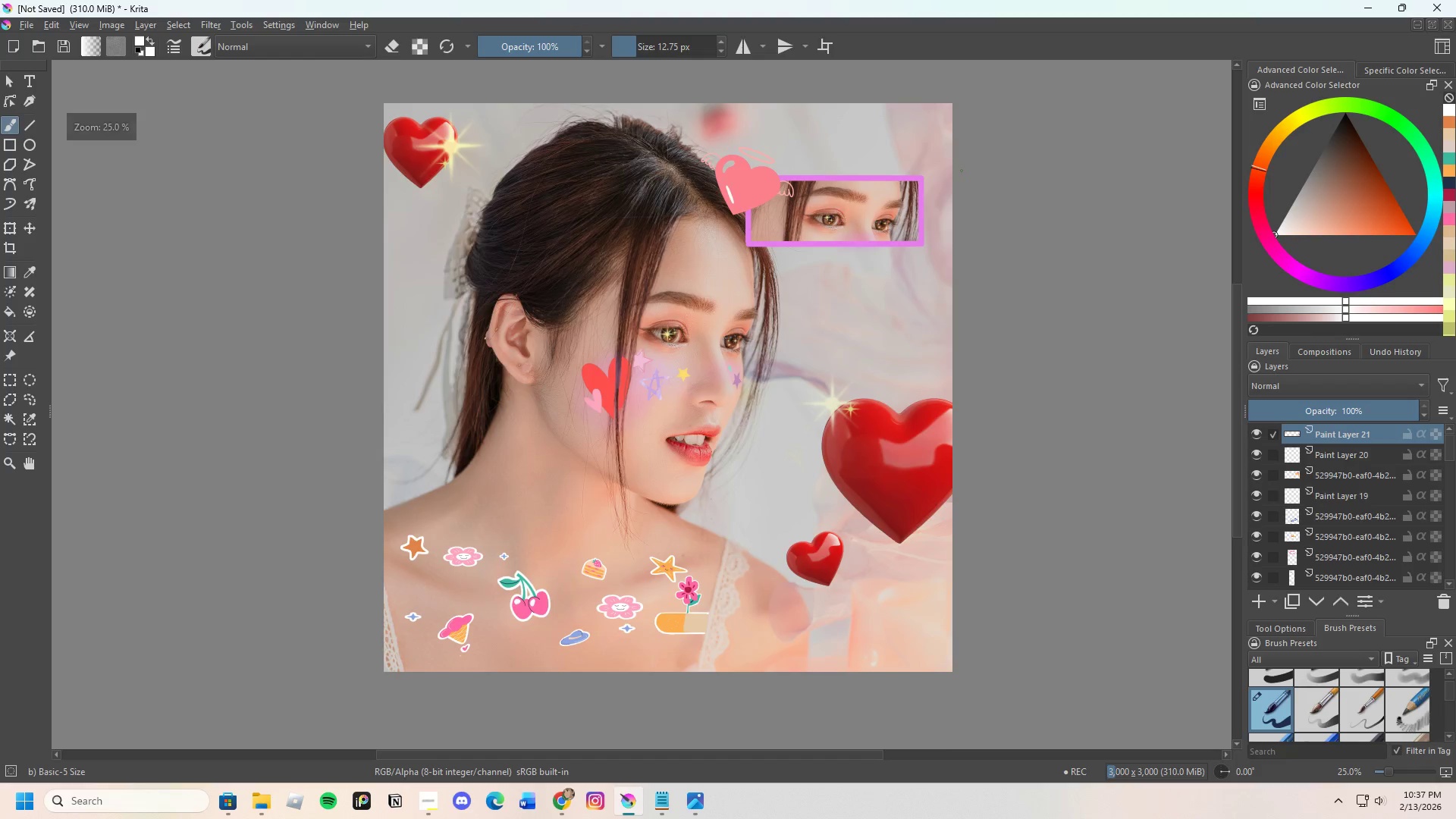 
scroll: coordinate [992, 177], scroll_direction: up, amount: 2.0
 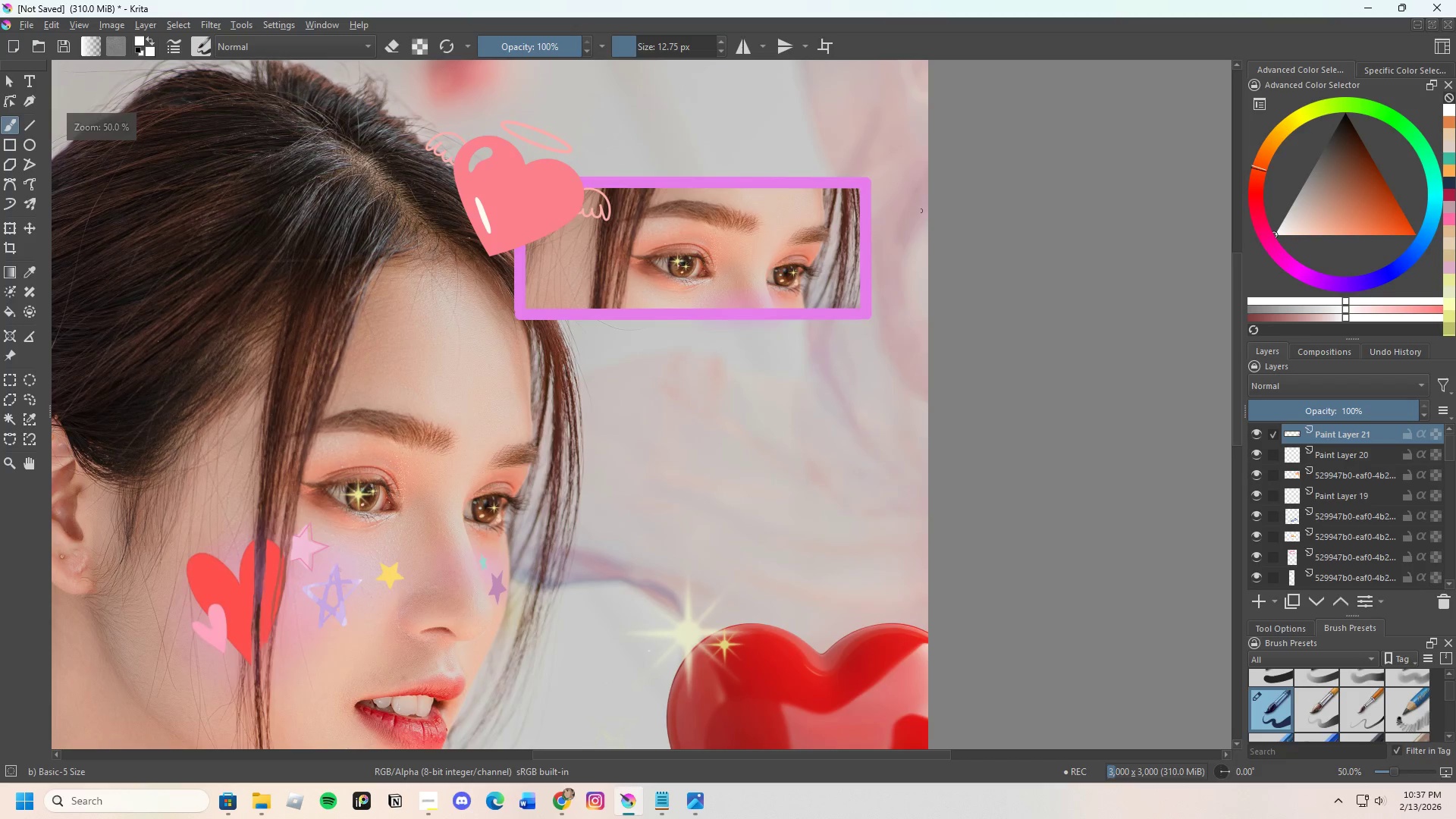 
scroll: coordinate [777, 245], scroll_direction: down, amount: 3.0
 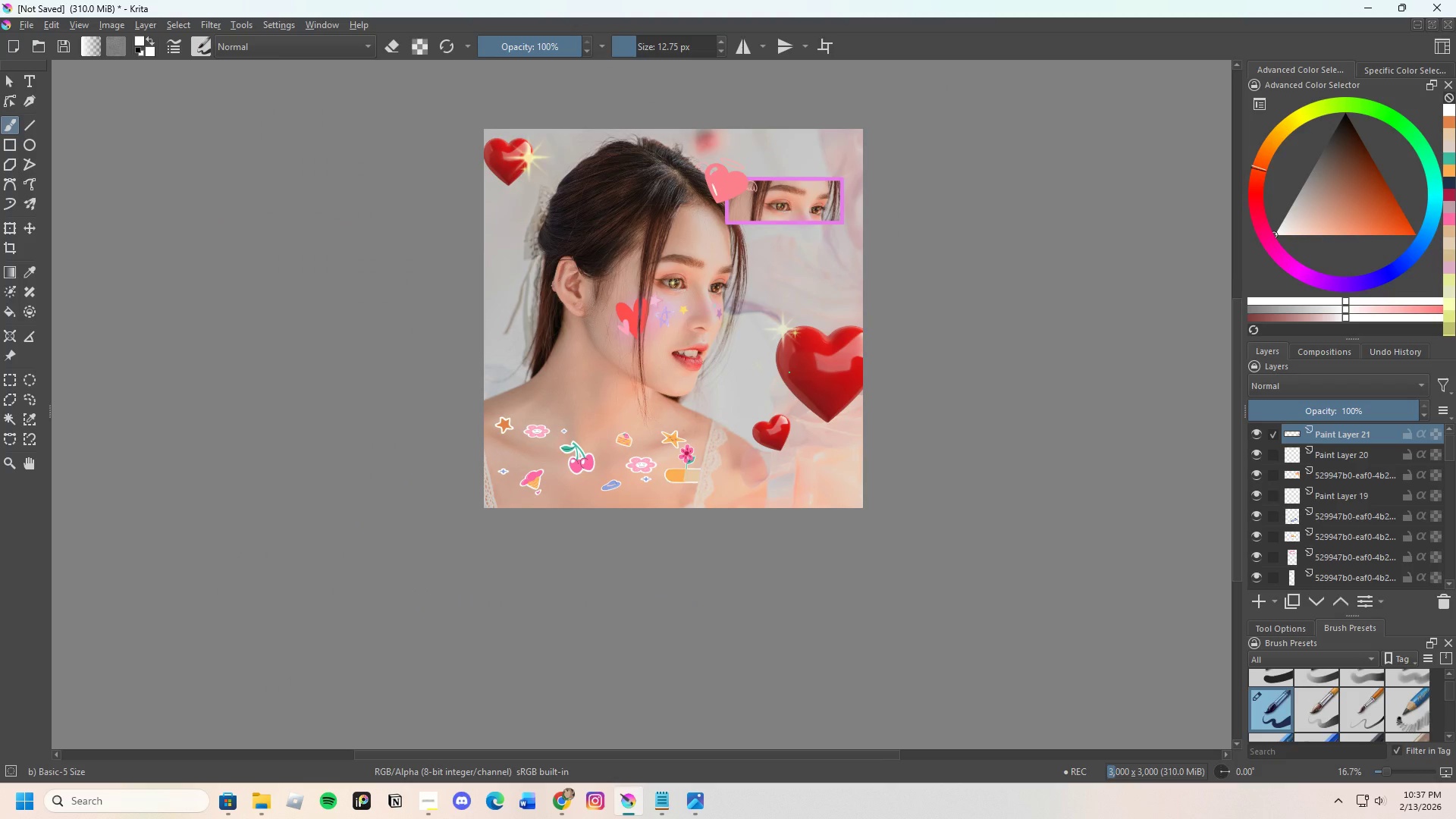 
wait(6.17)
 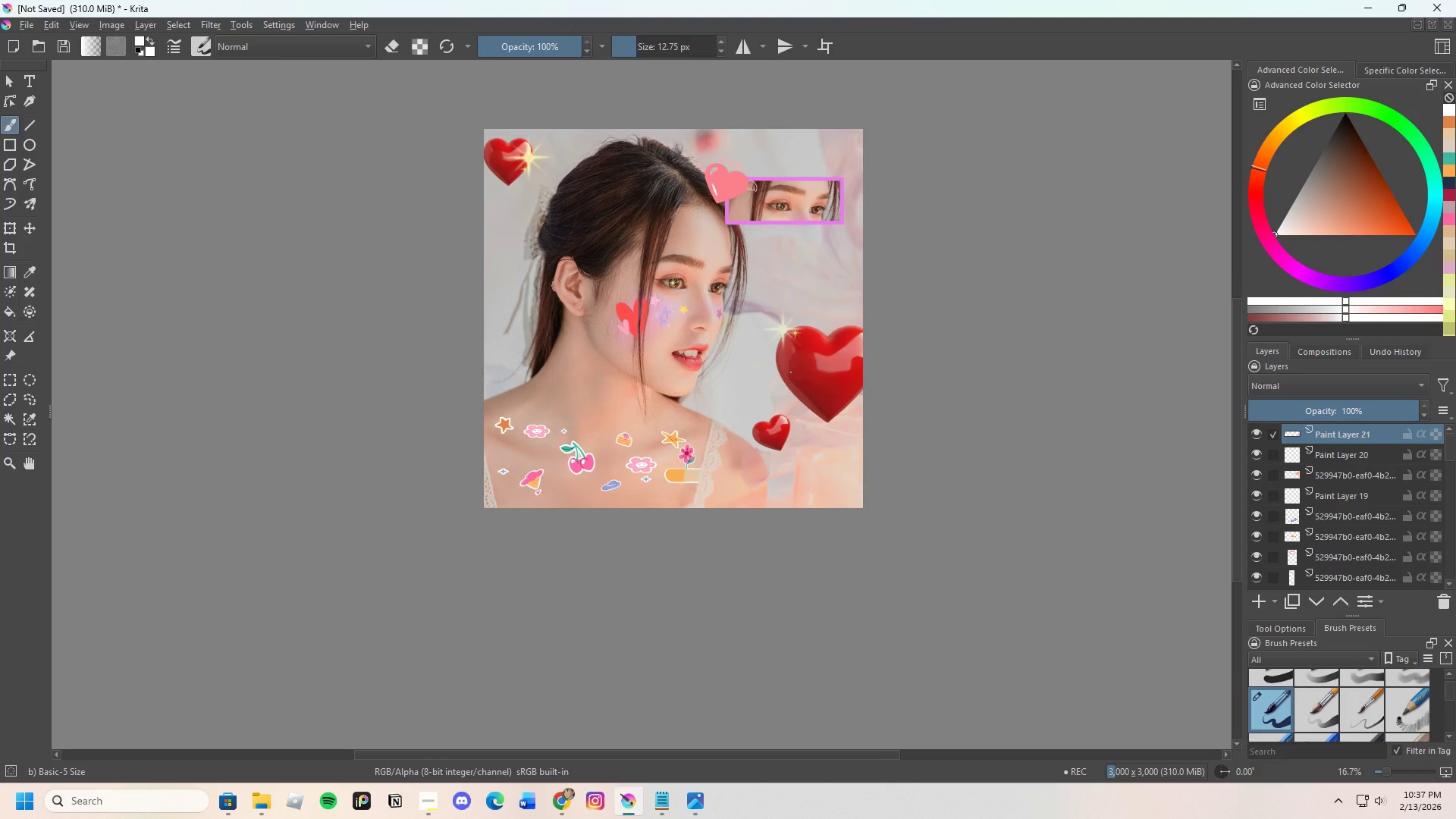 
scroll: coordinate [840, 168], scroll_direction: up, amount: 2.0
 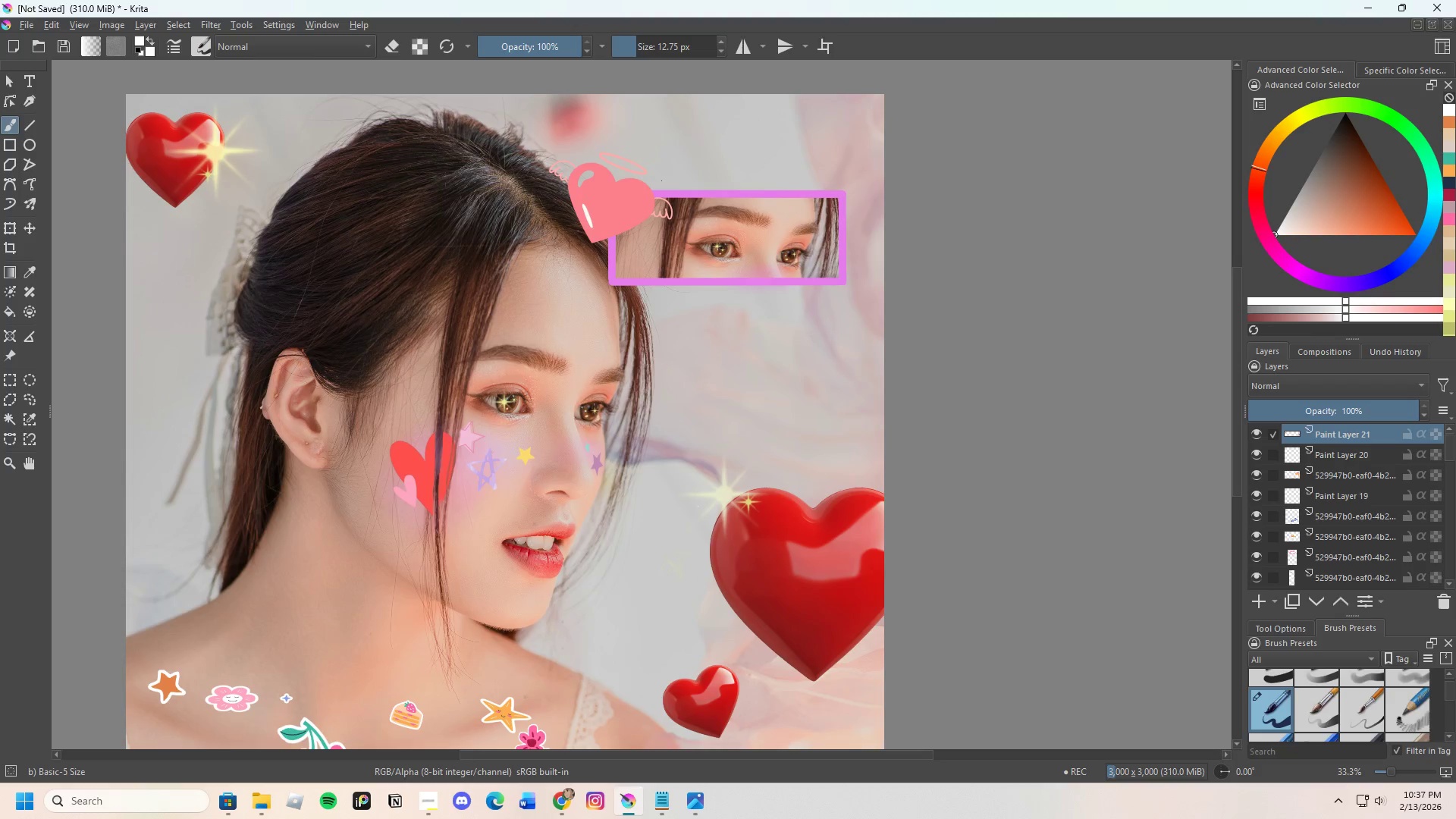 
hold_key(key=ControlLeft, duration=0.44)
left_click([627, 209])
 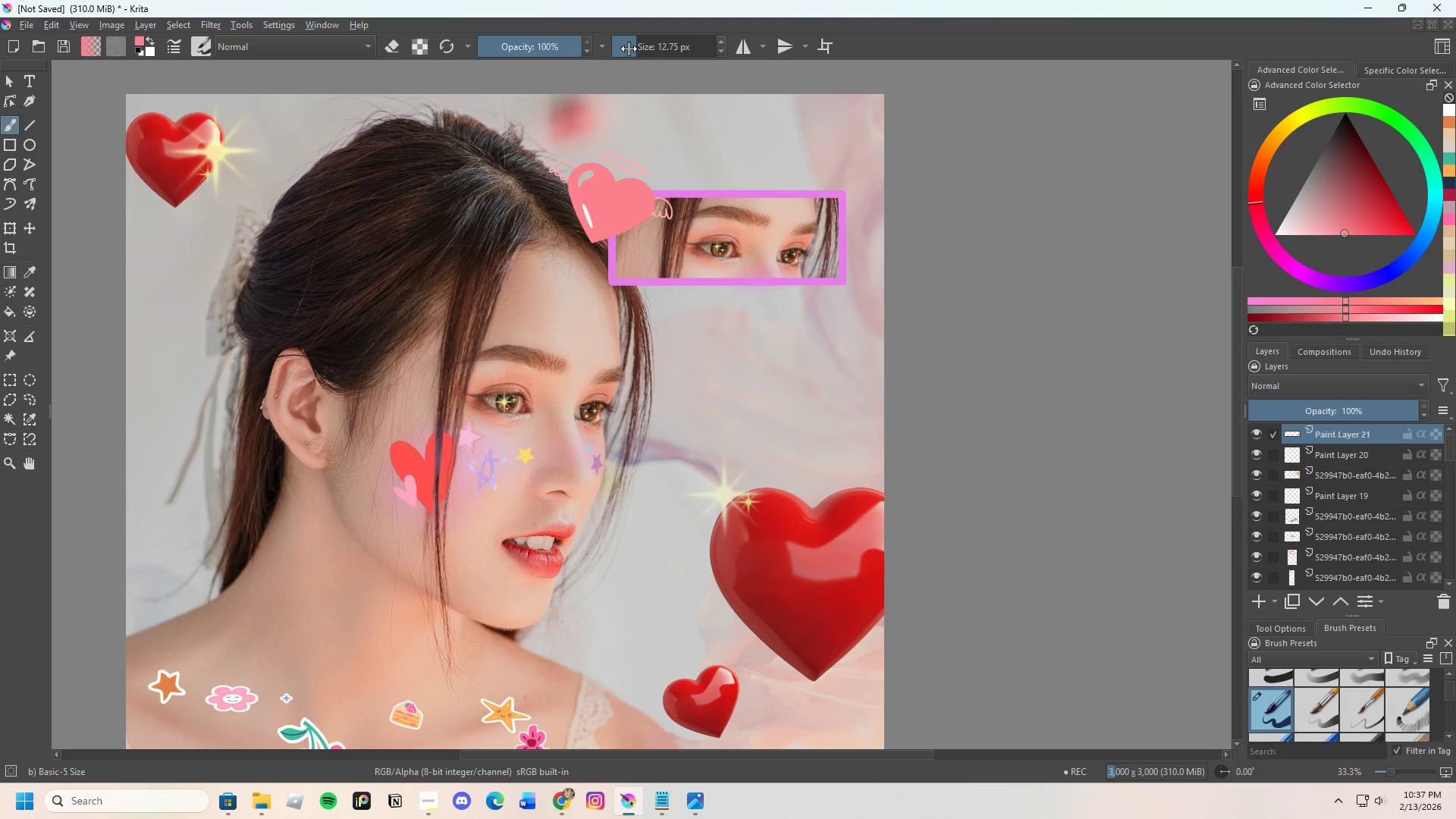 
left_click_drag(start_coordinate=[634, 45], to_coordinate=[642, 42])
 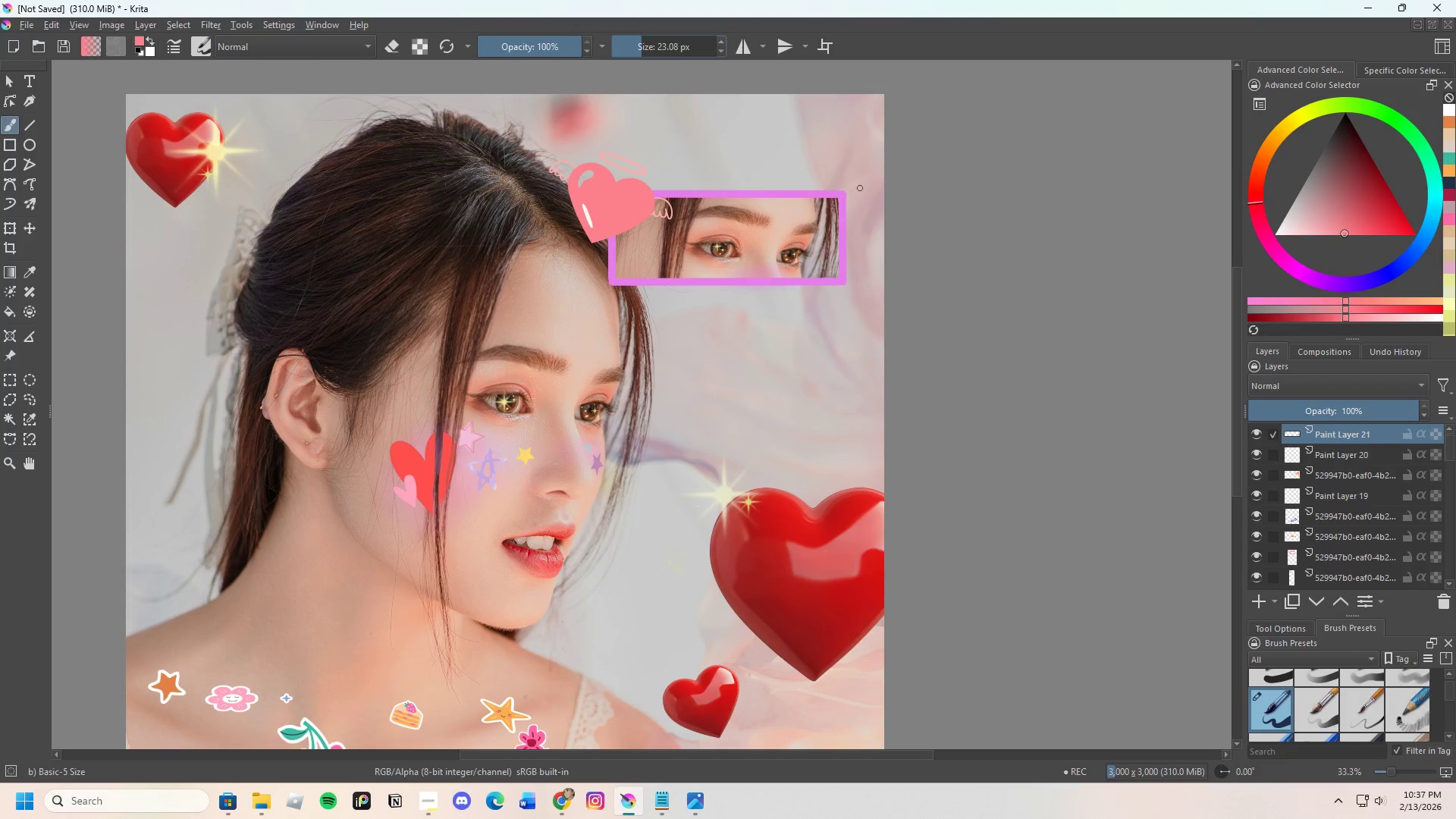 
scroll: coordinate [860, 184], scroll_direction: up, amount: 1.0
 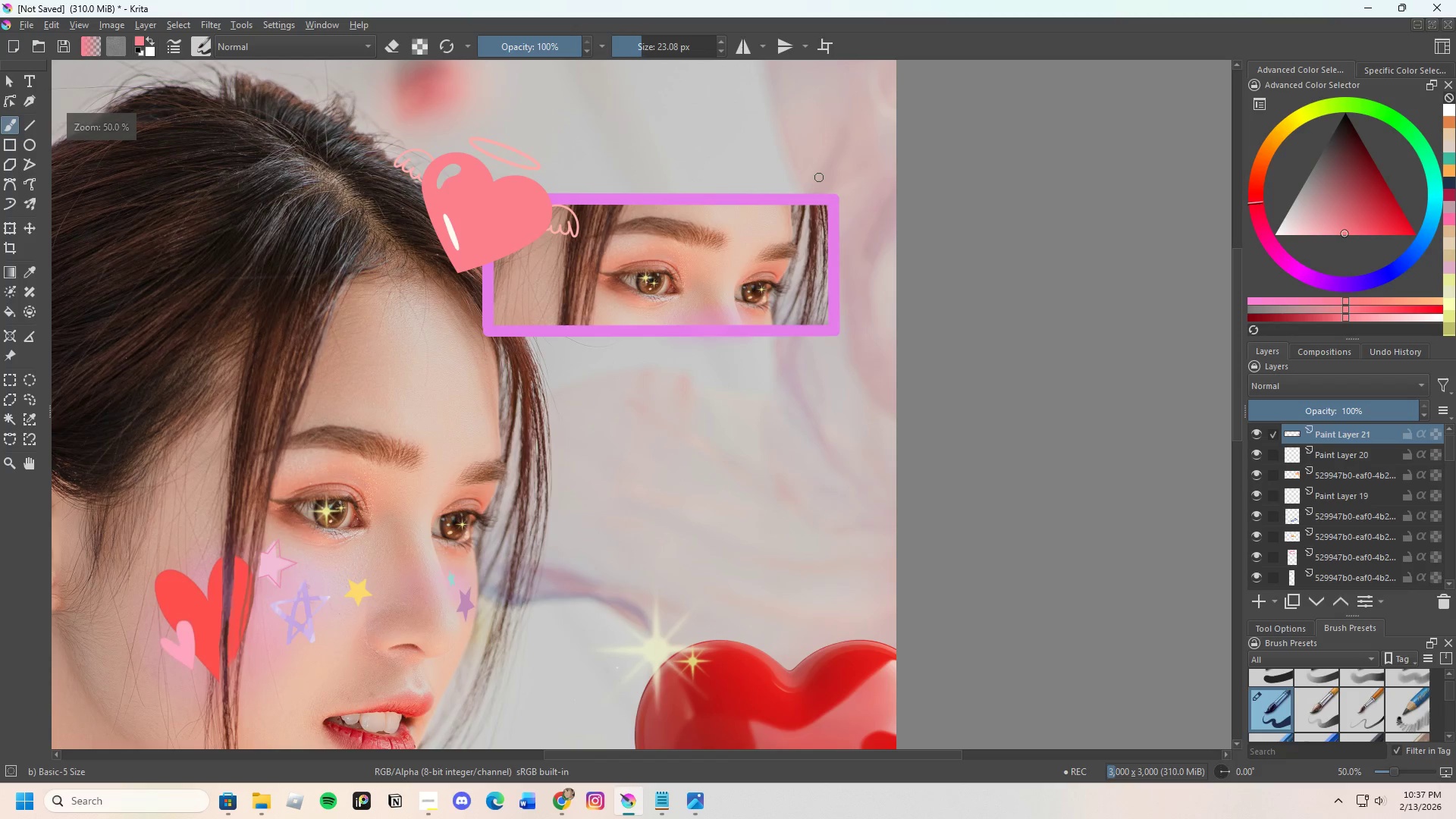 
left_click_drag(start_coordinate=[820, 177], to_coordinate=[849, 193])
 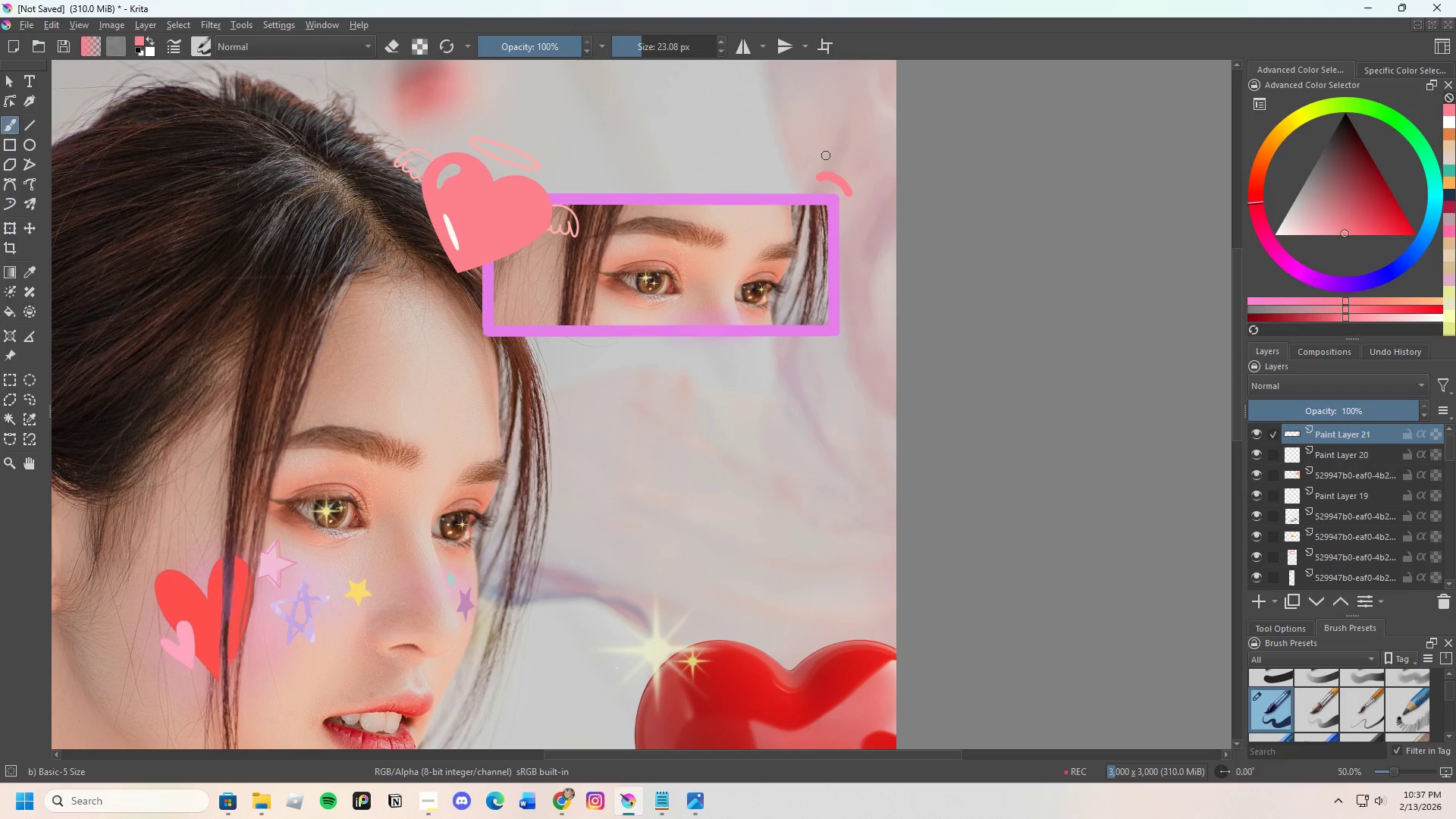 
left_click_drag(start_coordinate=[824, 155], to_coordinate=[872, 196])
 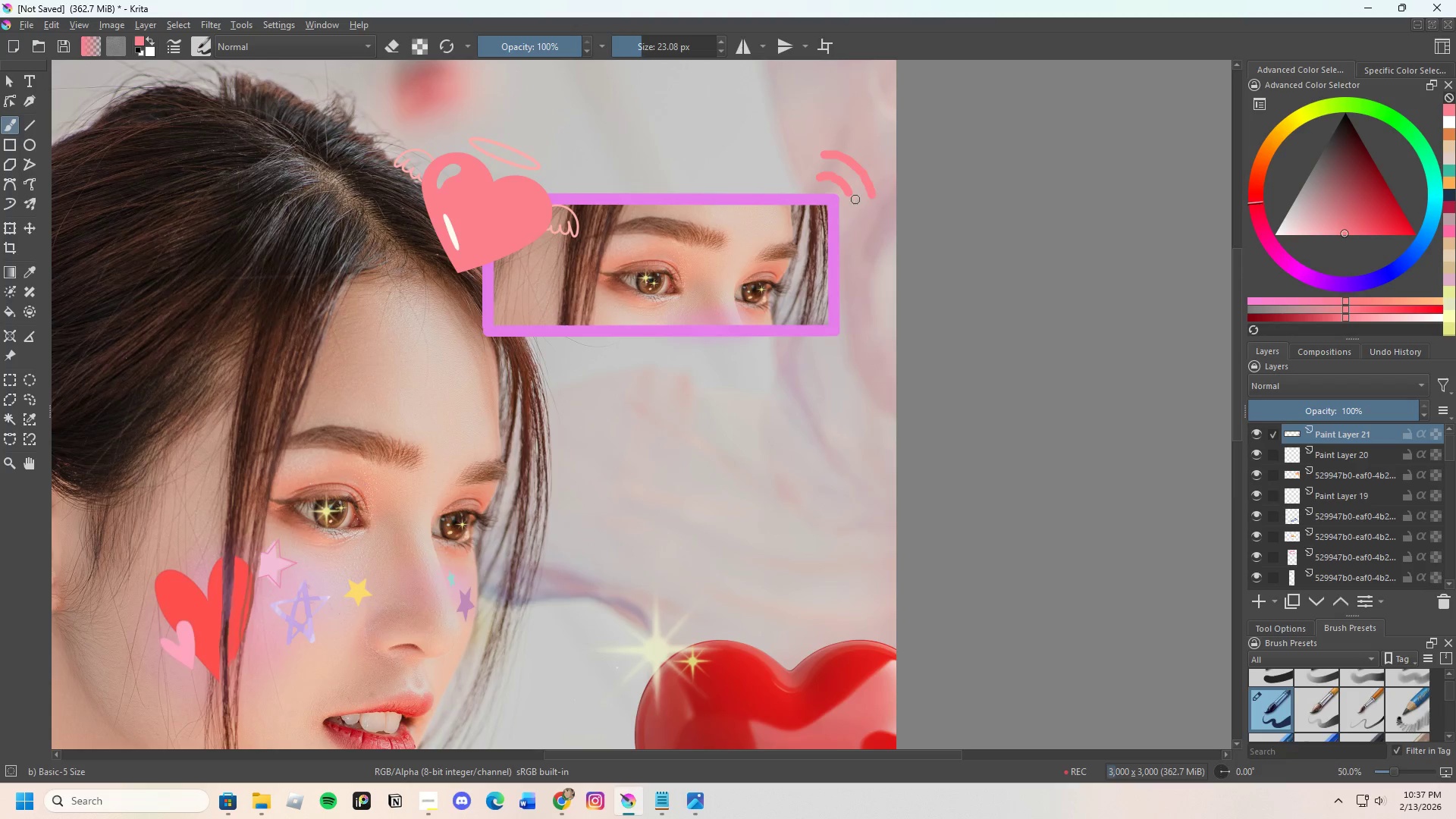 
scroll: coordinate [842, 185], scroll_direction: down, amount: 2.0
 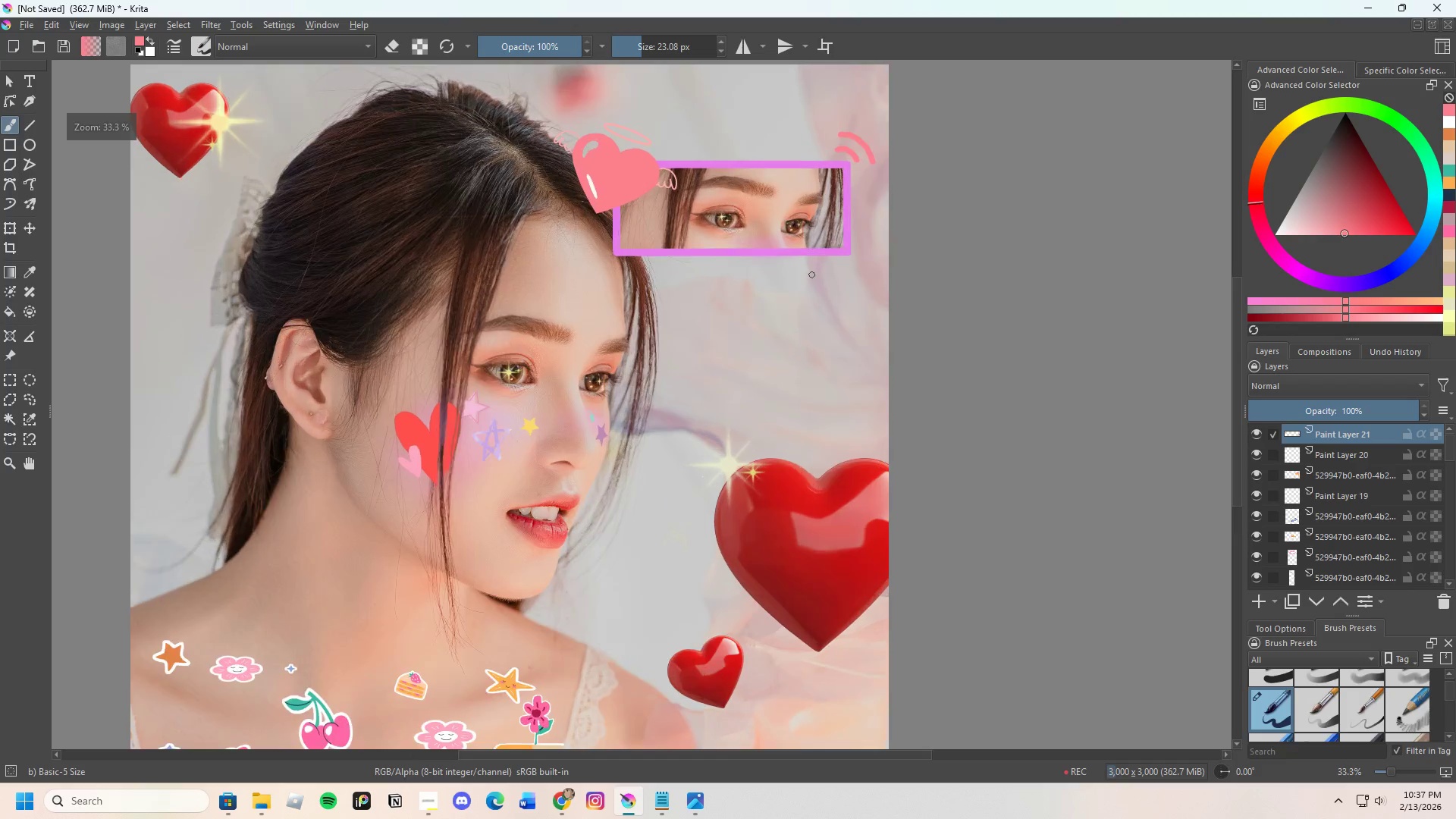 
scroll: coordinate [811, 275], scroll_direction: up, amount: 1.0
 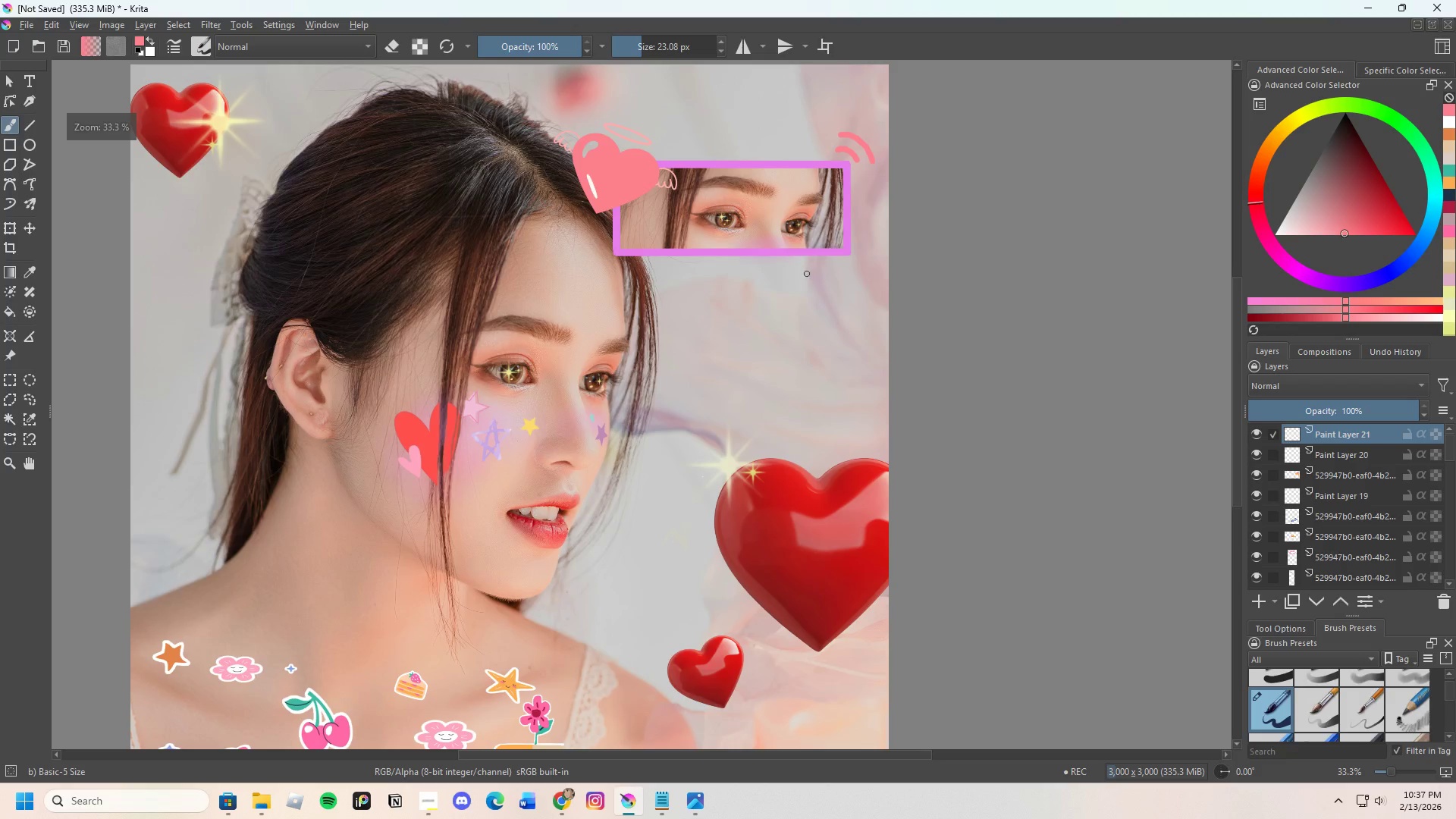 
scroll: coordinate [807, 274], scroll_direction: down, amount: 1.0
 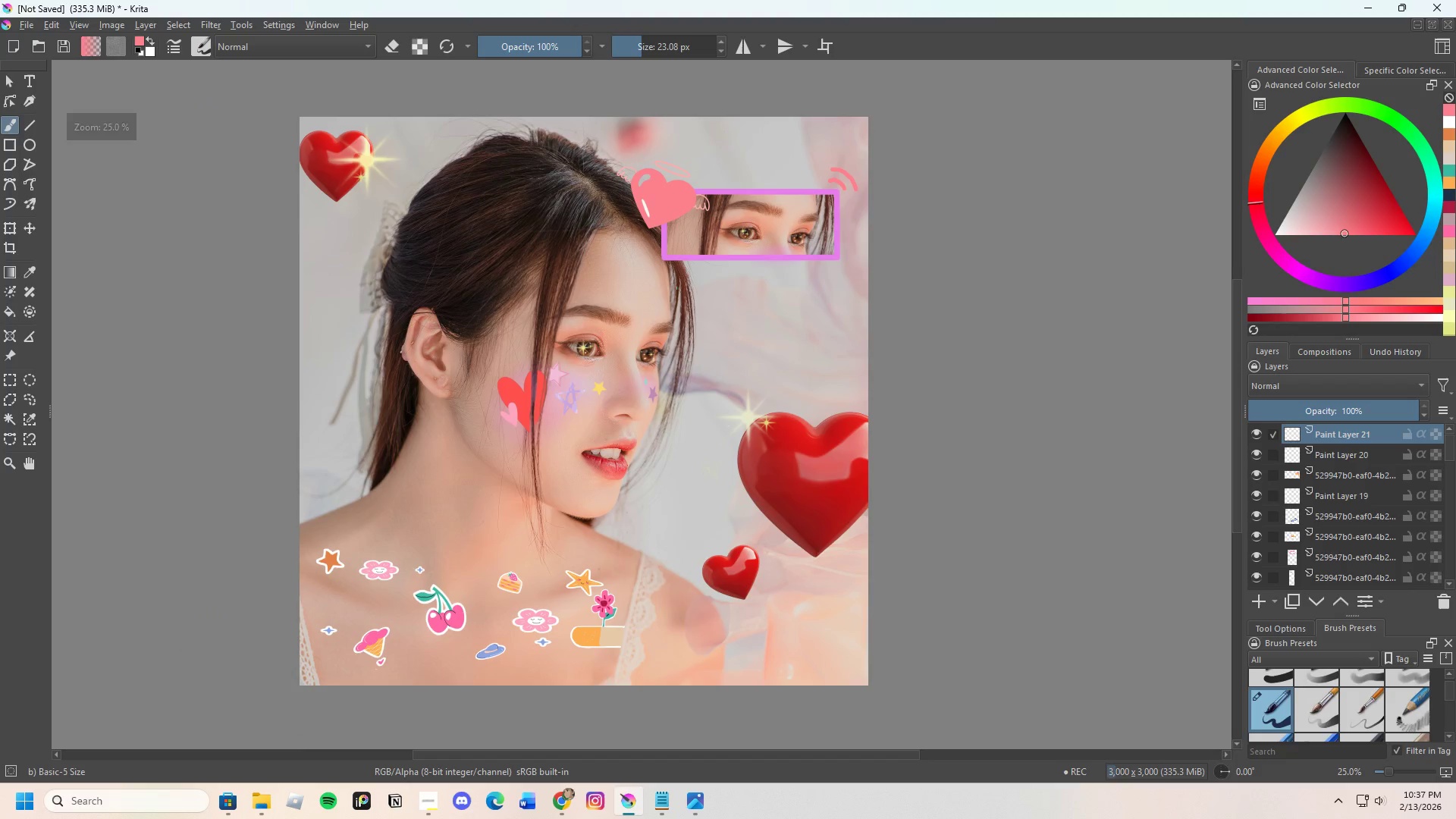 
scroll: coordinate [712, 331], scroll_direction: up, amount: 1.0
 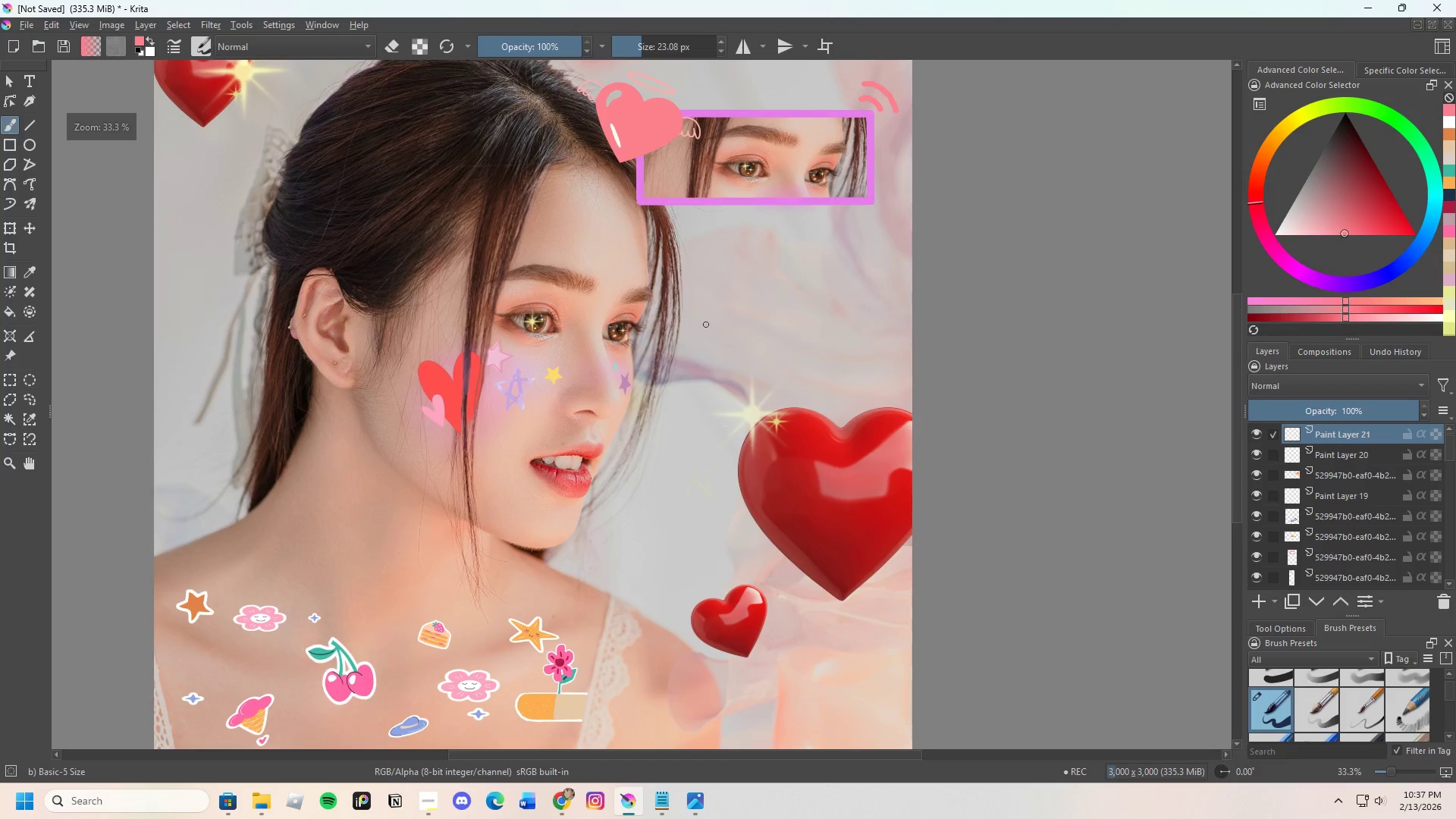 
scroll: coordinate [741, 354], scroll_direction: none, amount: 0.0
 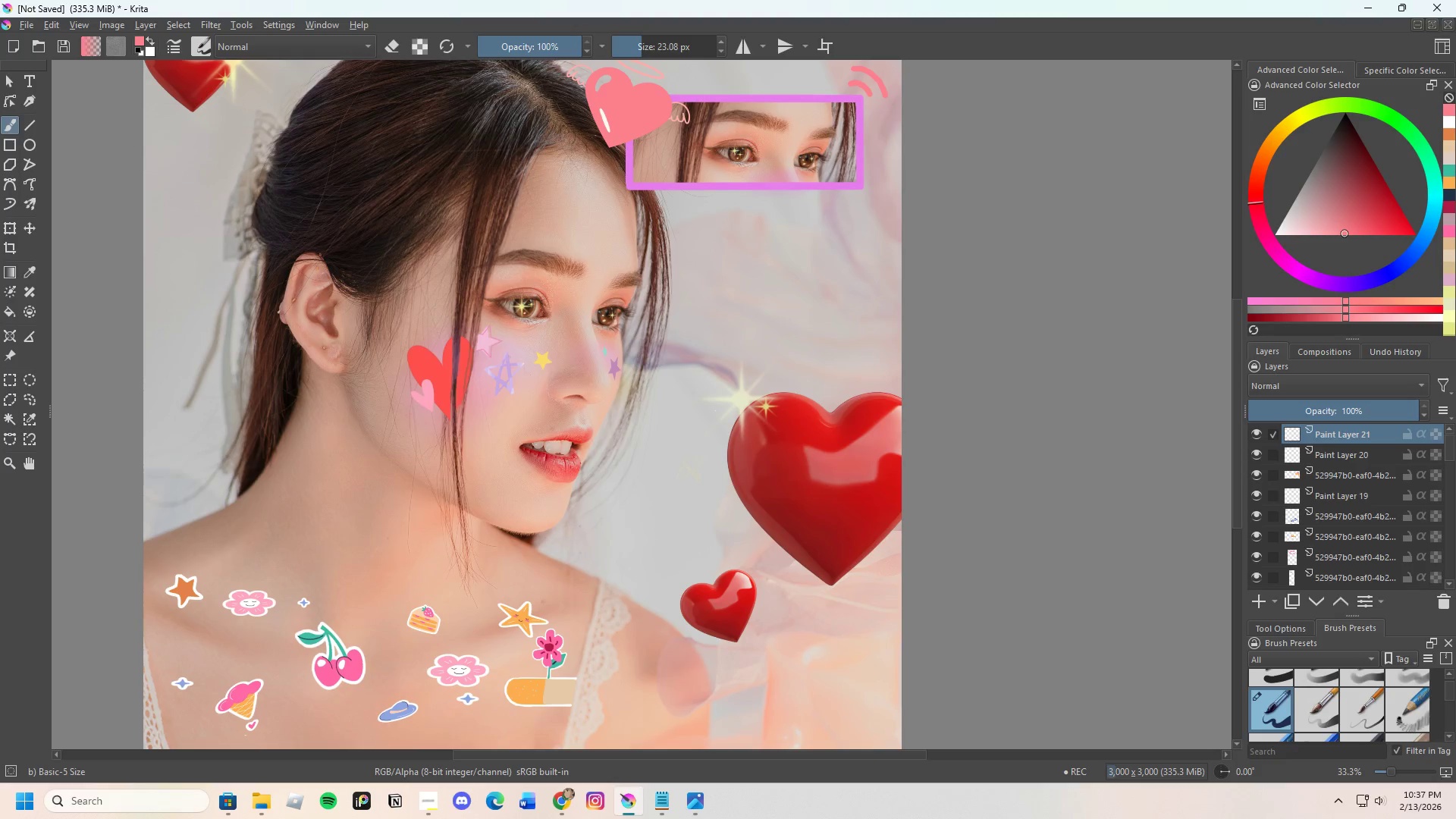 
hold_key(key=ControlLeft, duration=0.61)
 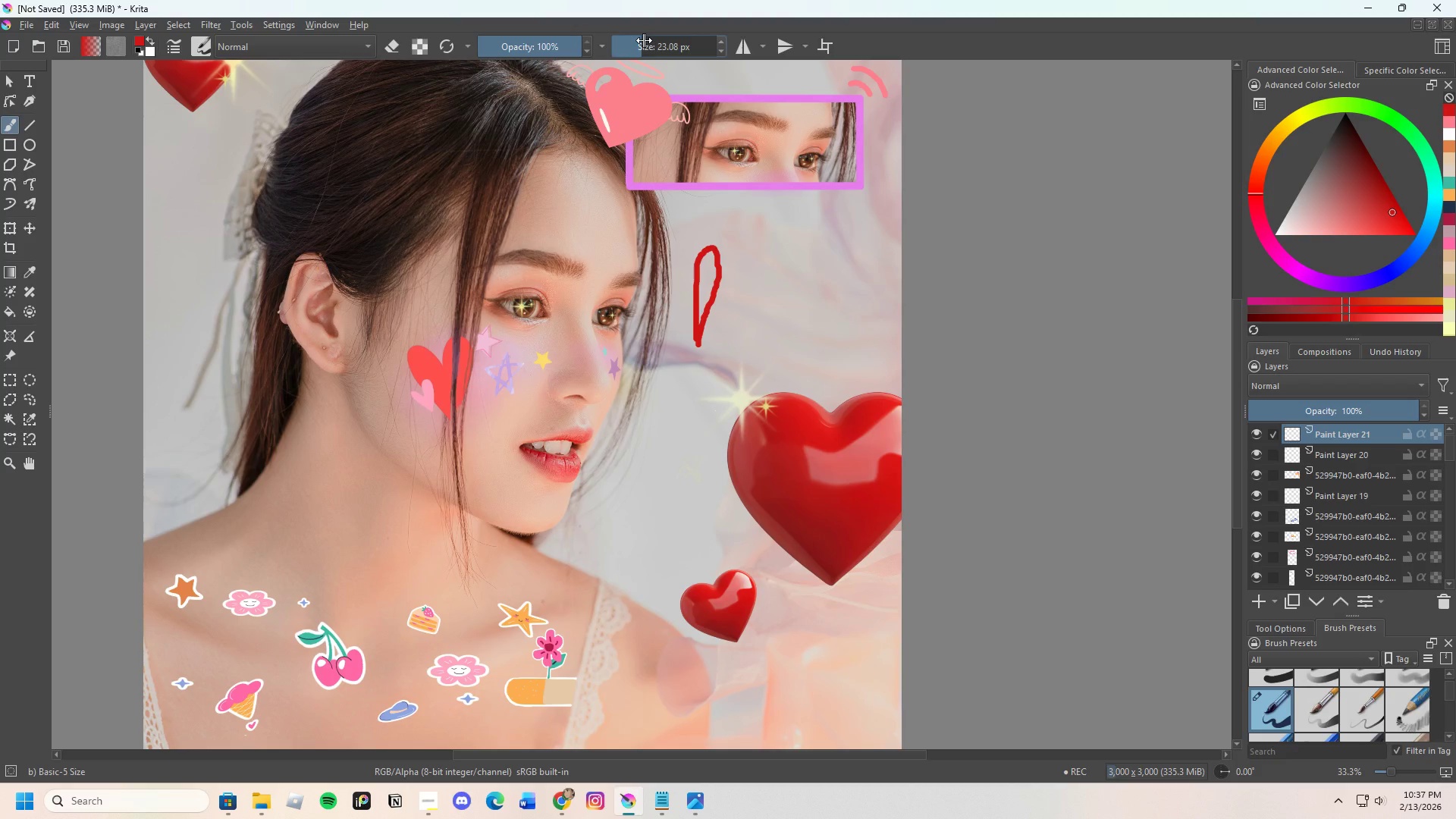 
wait(7.26)
 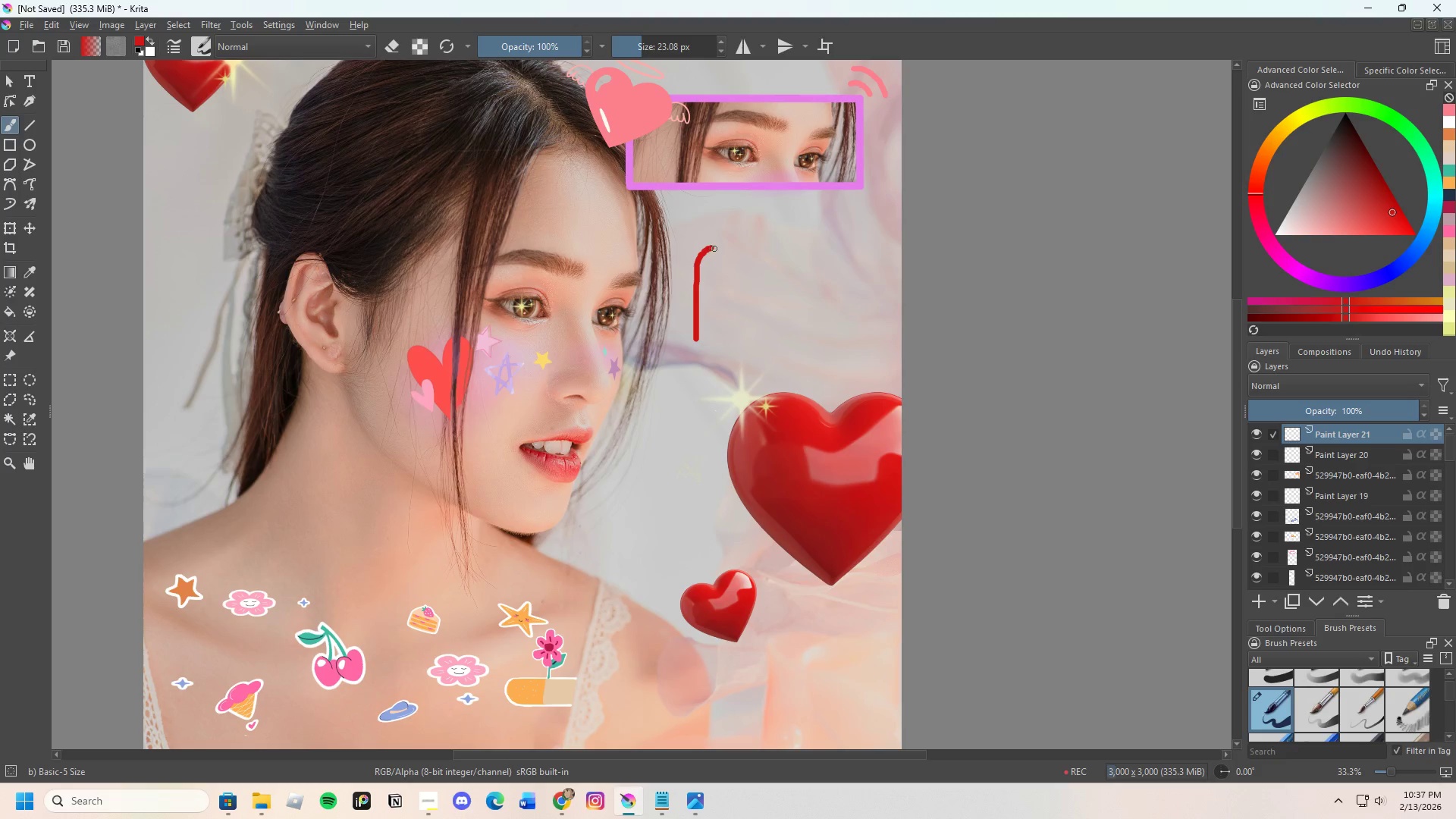 
scroll: coordinate [708, 350], scroll_direction: up, amount: 1.0
 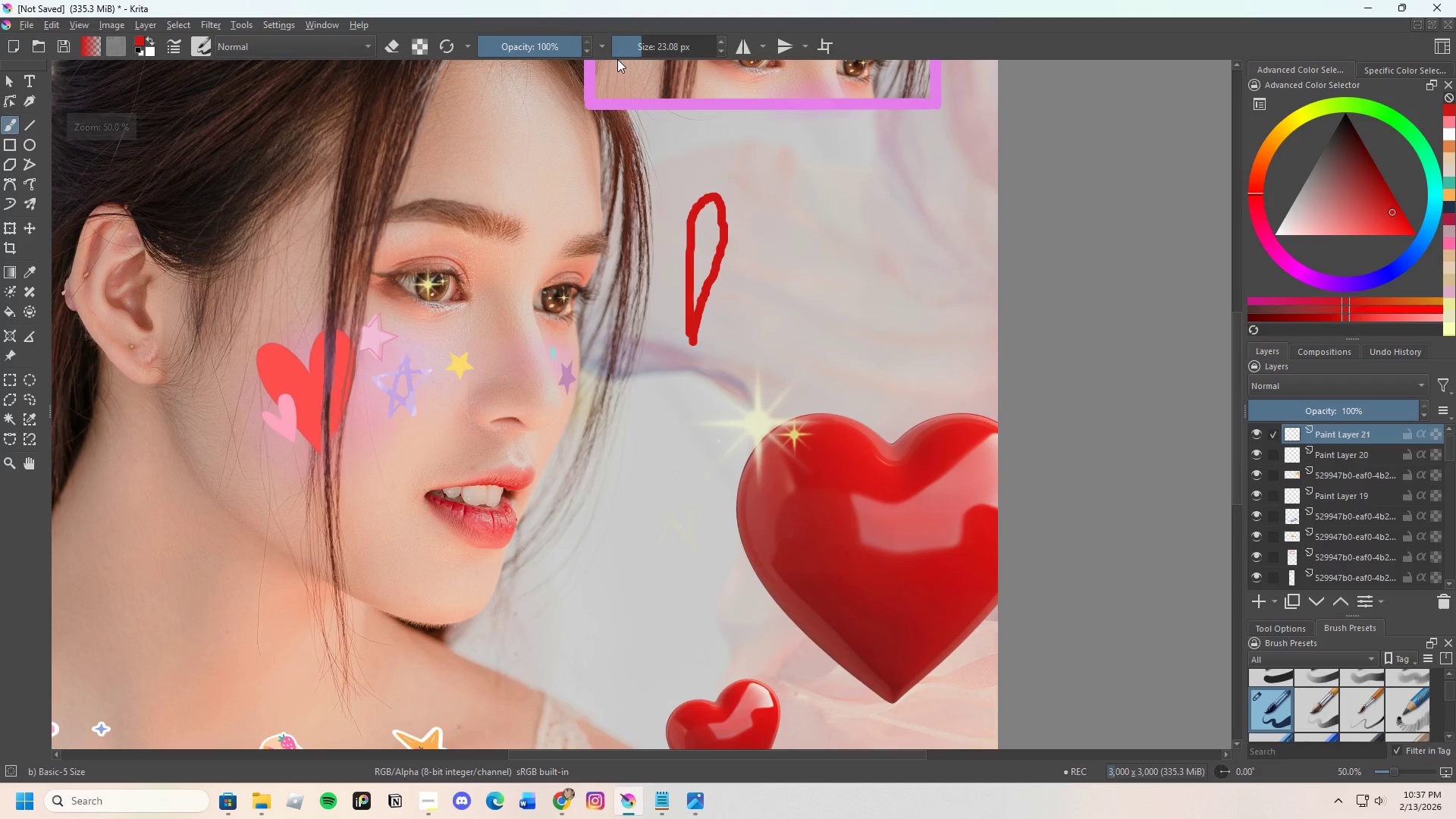 
key(Control+Z)
 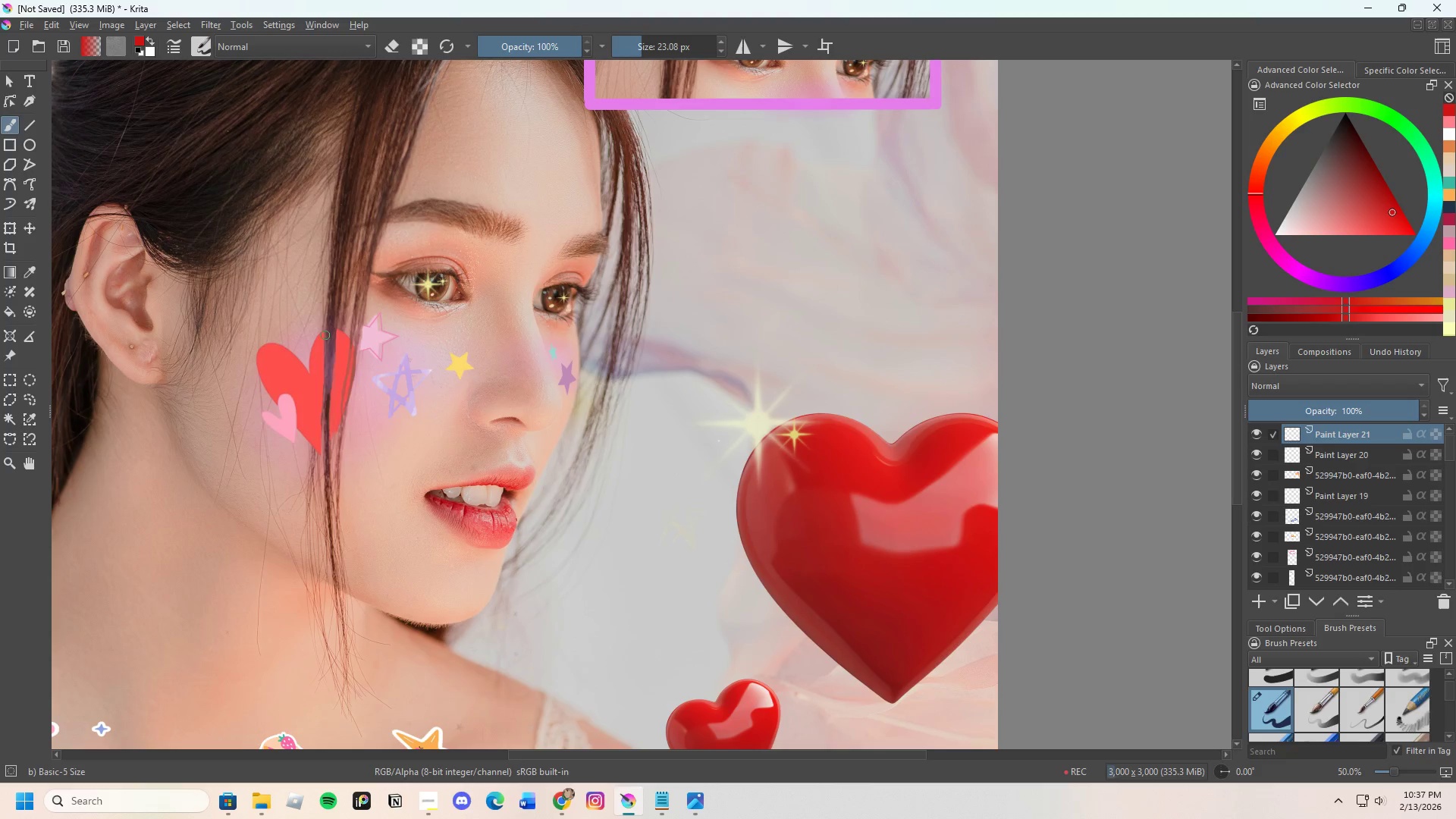 
hold_key(key=ControlLeft, duration=0.61)
 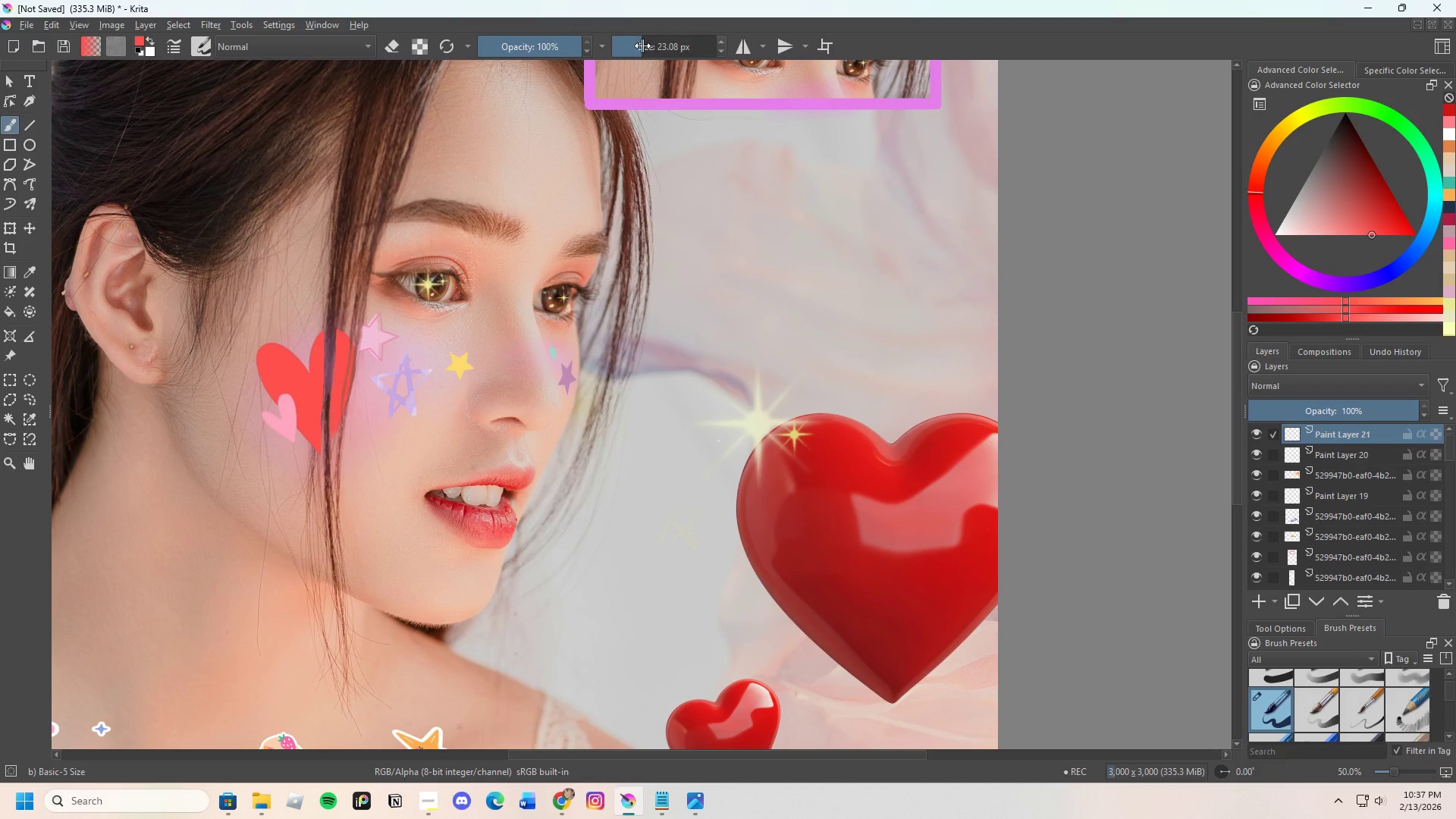 
left_click_drag(start_coordinate=[642, 46], to_coordinate=[651, 44])
 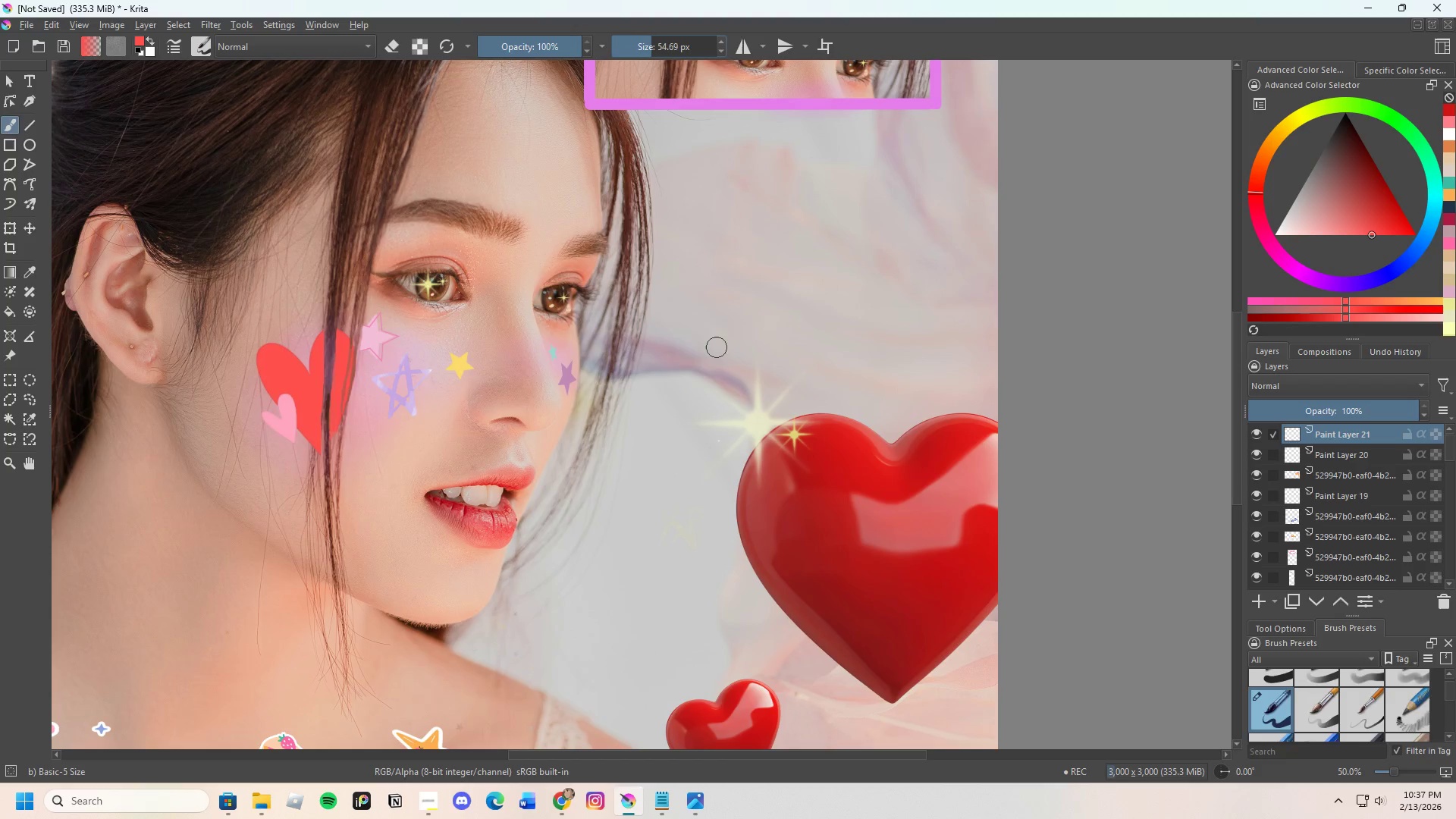 
left_click_drag(start_coordinate=[704, 331], to_coordinate=[704, 353])
 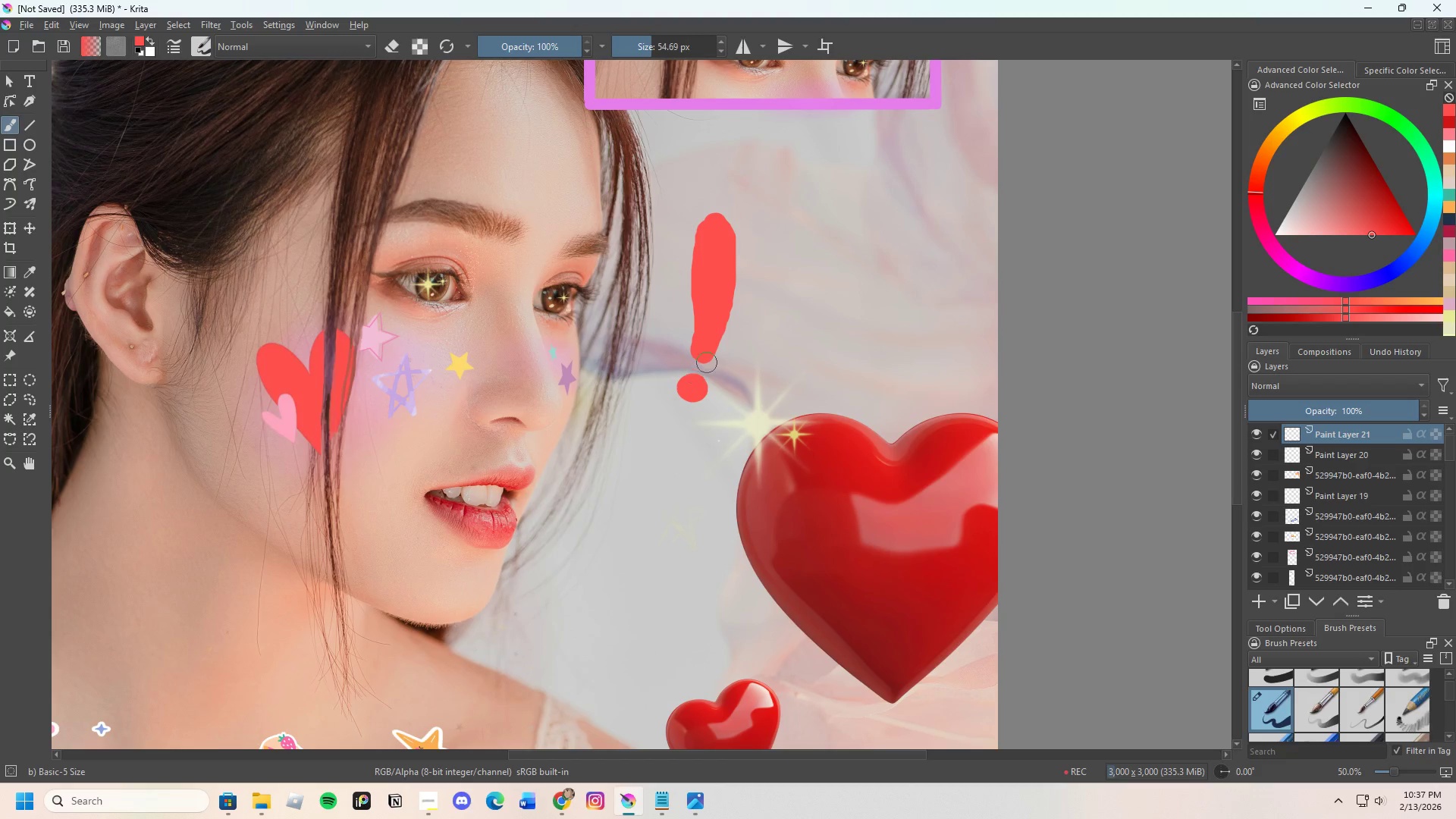 
scroll: coordinate [657, 306], scroll_direction: down, amount: 2.0
 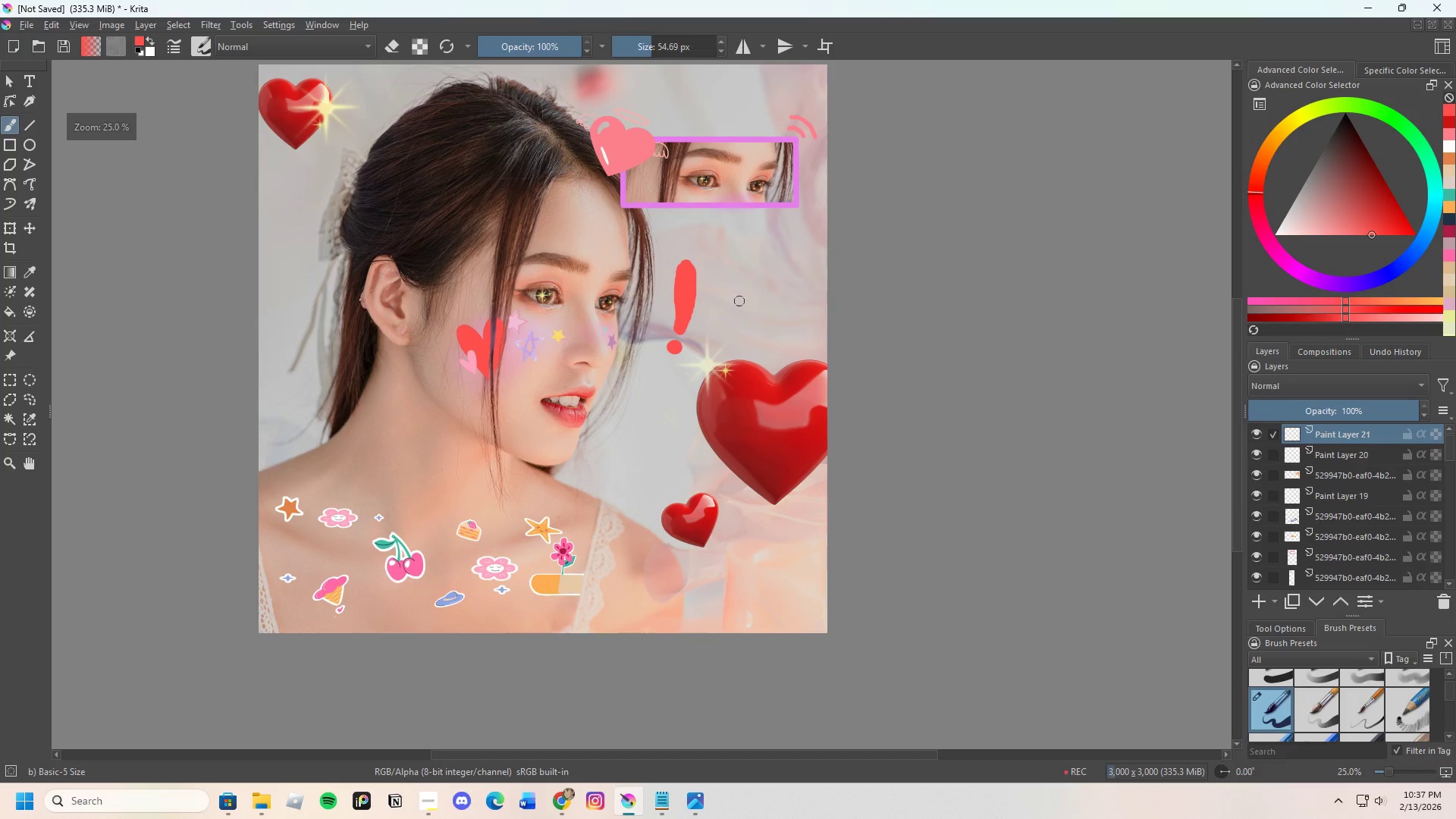 
scroll: coordinate [736, 317], scroll_direction: none, amount: 0.0
 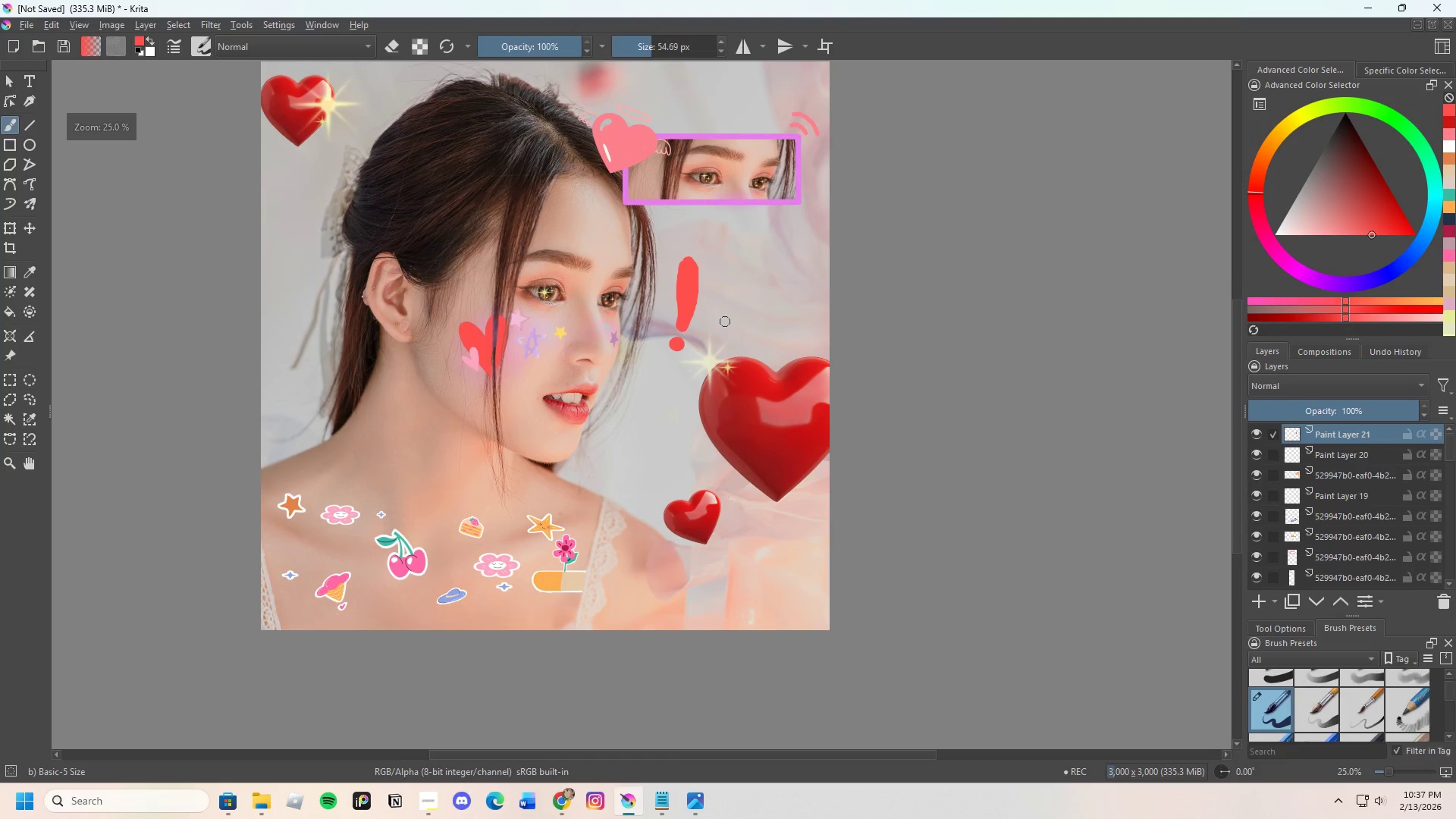 
scroll: coordinate [713, 305], scroll_direction: up, amount: 3.0
 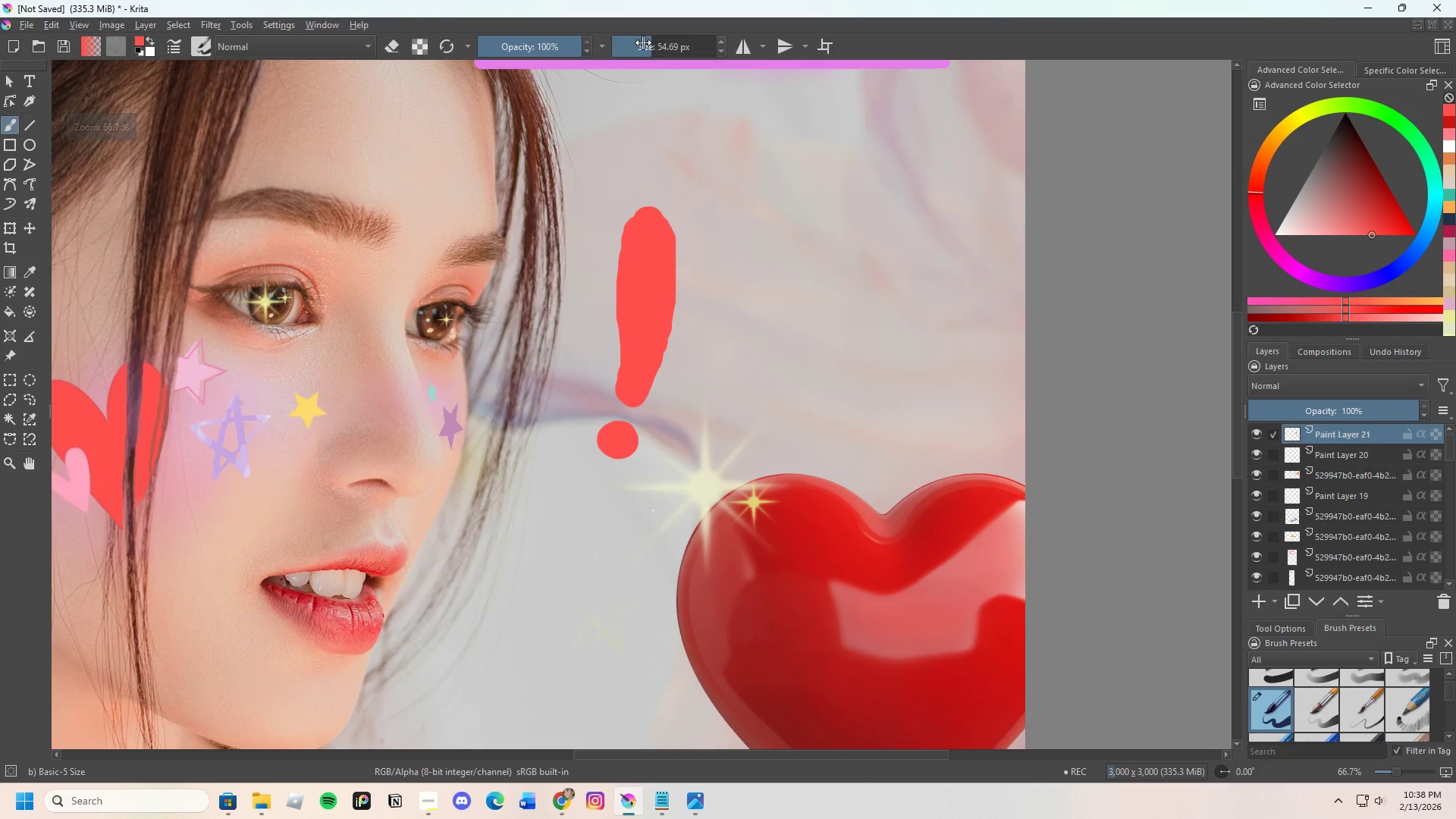 
left_click_drag(start_coordinate=[647, 42], to_coordinate=[642, 46])
 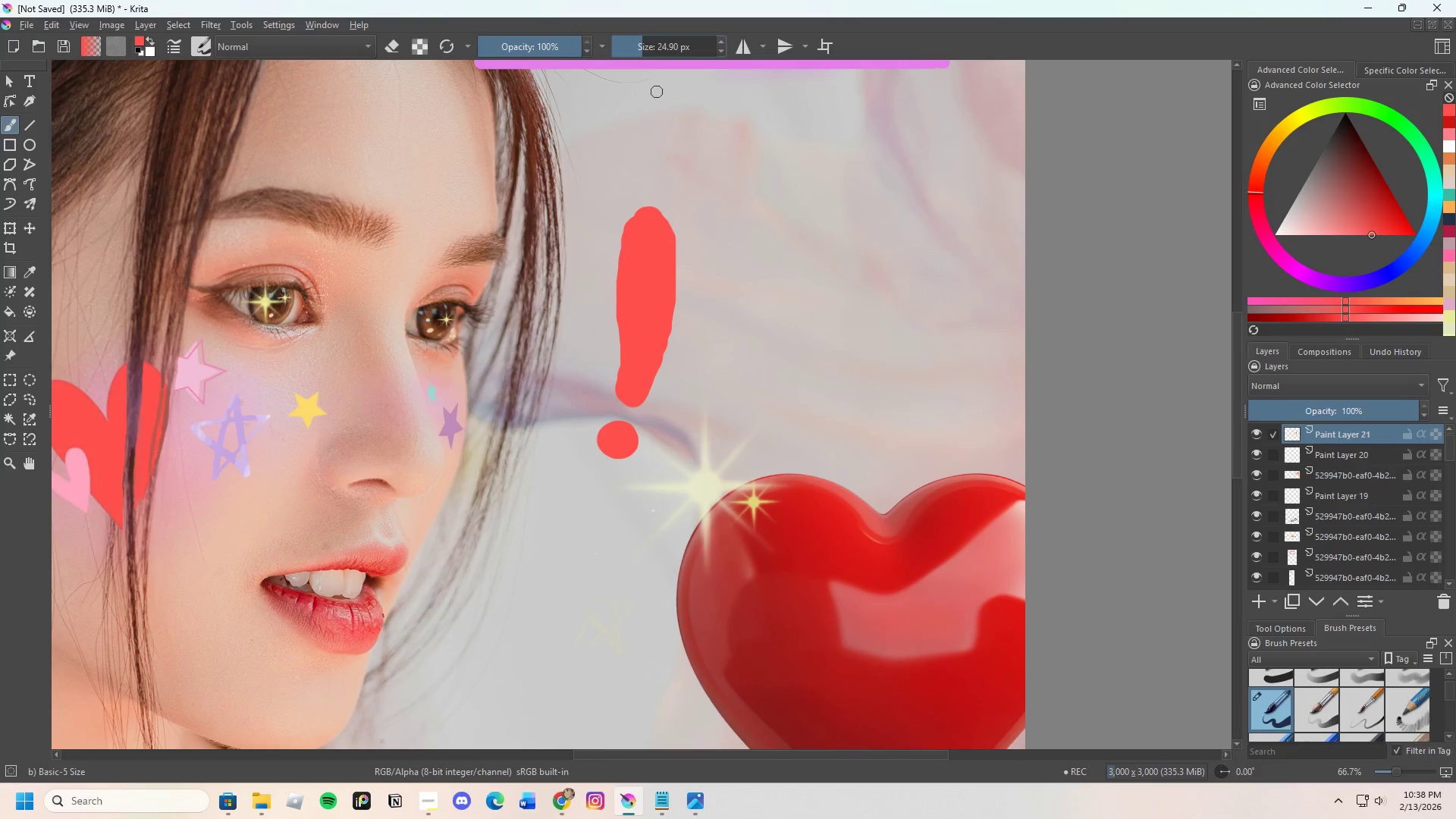 
left_click_drag(start_coordinate=[636, 39], to_coordinate=[643, 38])
 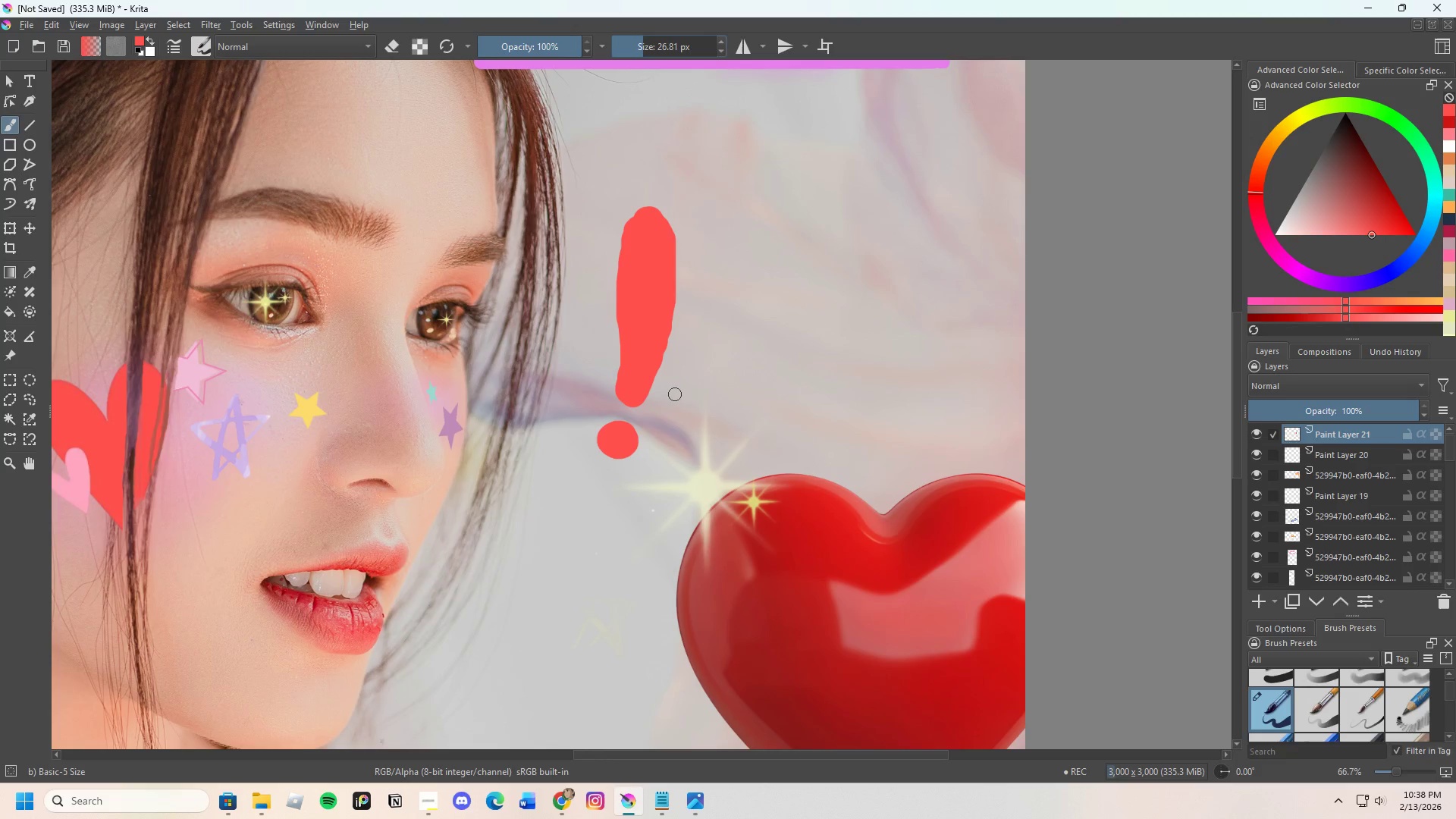 
left_click_drag(start_coordinate=[675, 394], to_coordinate=[717, 311])
 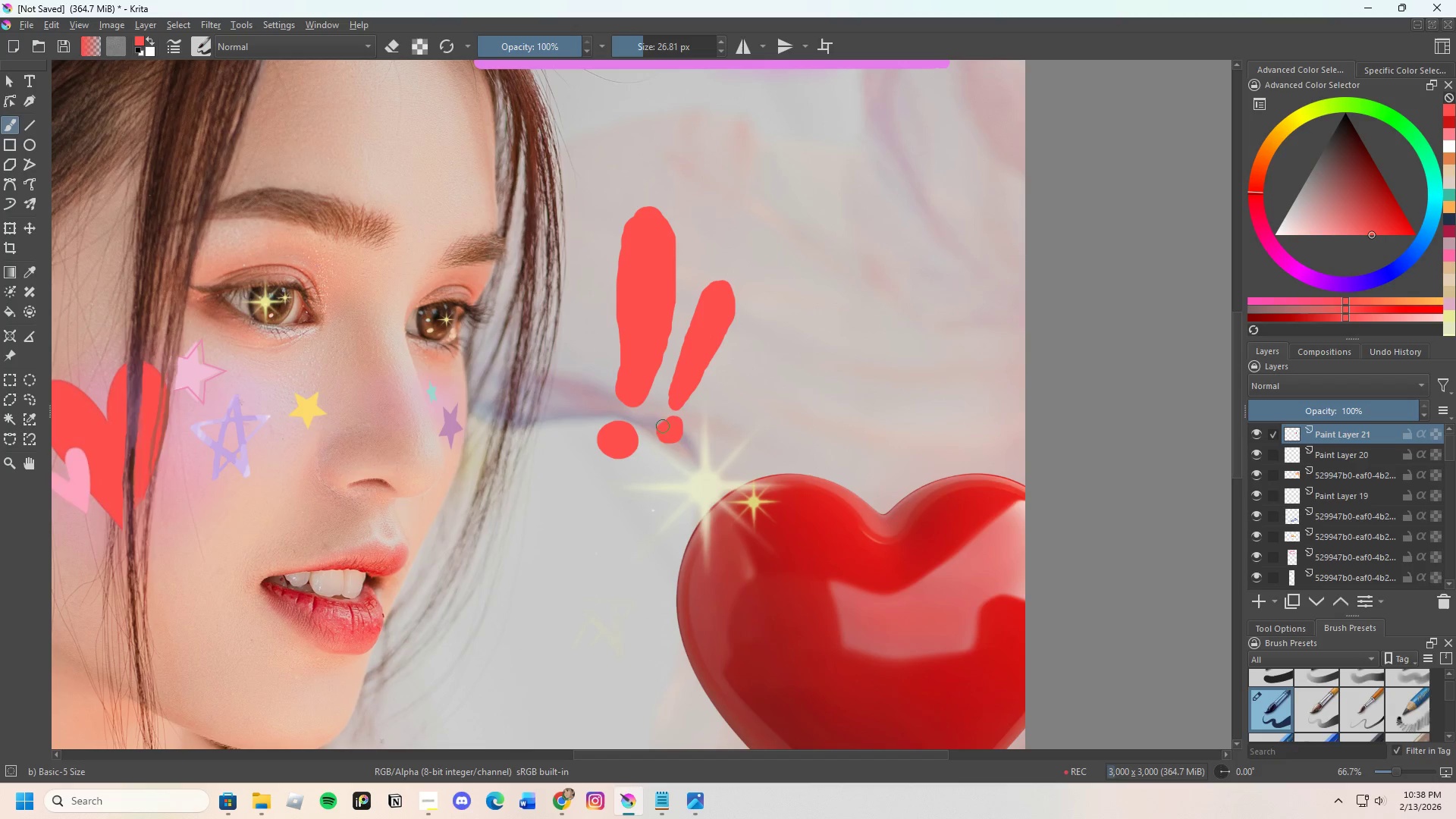 
scroll: coordinate [678, 404], scroll_direction: down, amount: 5.0
 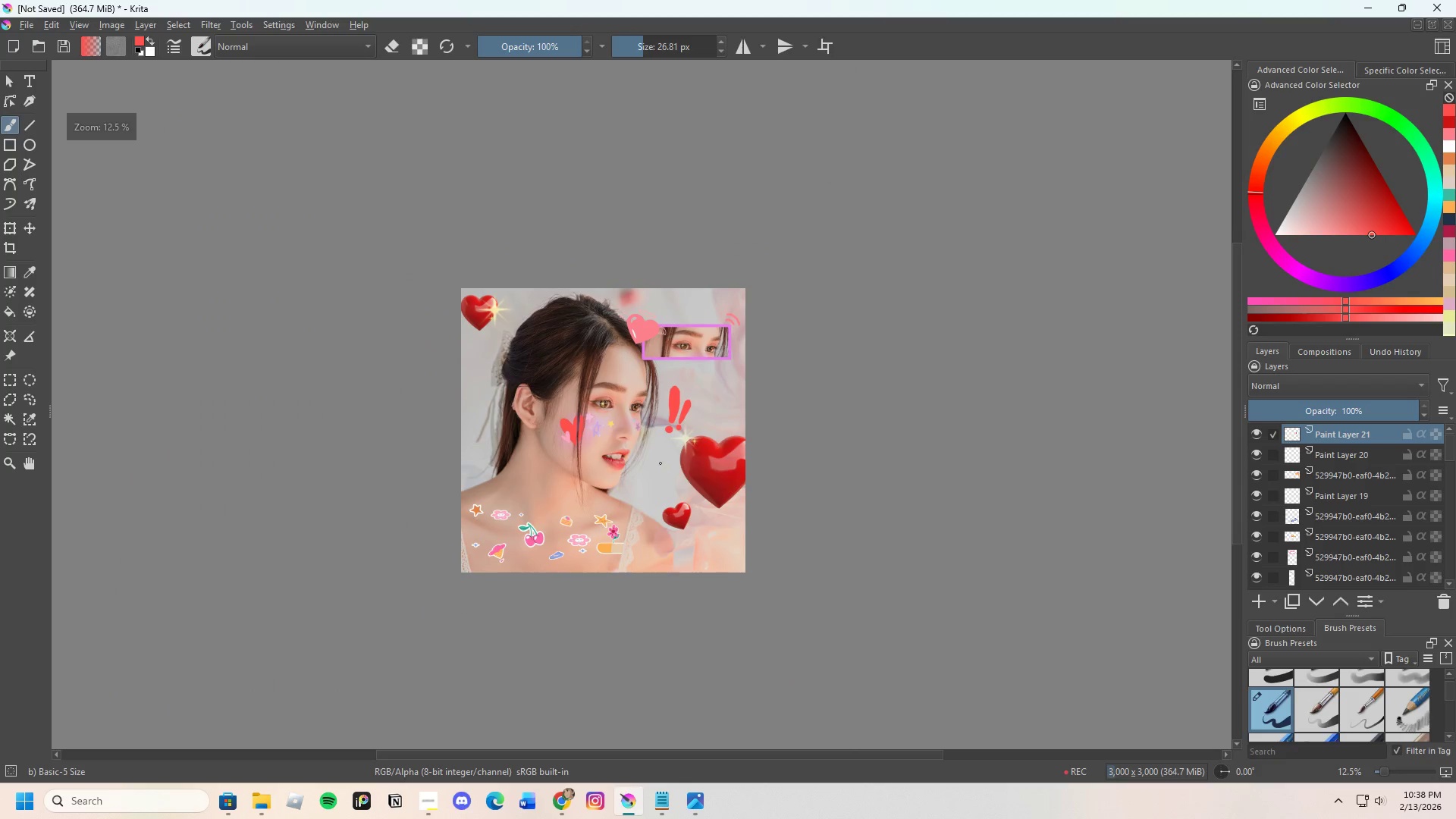 
scroll: coordinate [676, 359], scroll_direction: up, amount: 2.0
 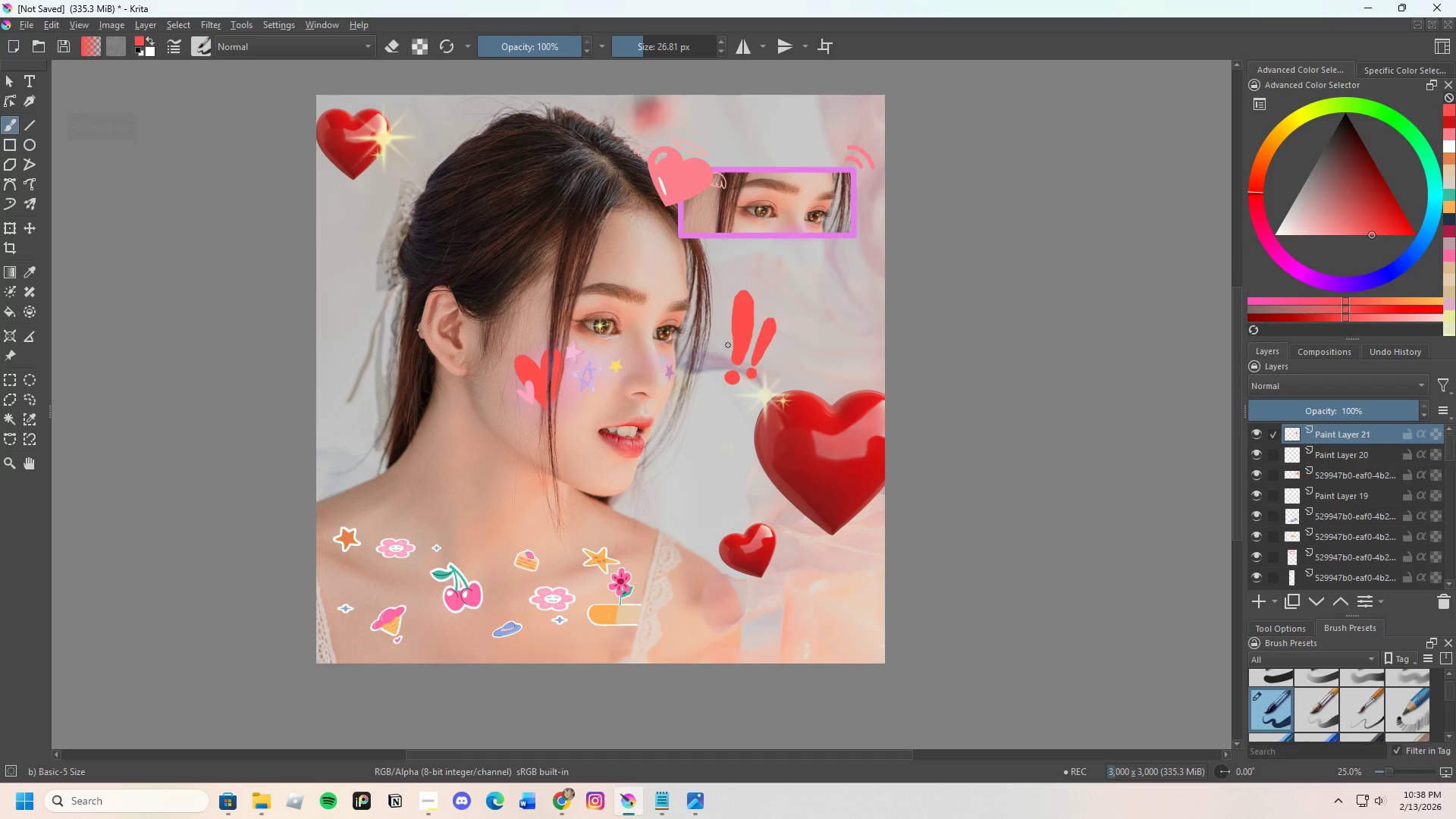 
scroll: coordinate [730, 338], scroll_direction: down, amount: 1.0
 